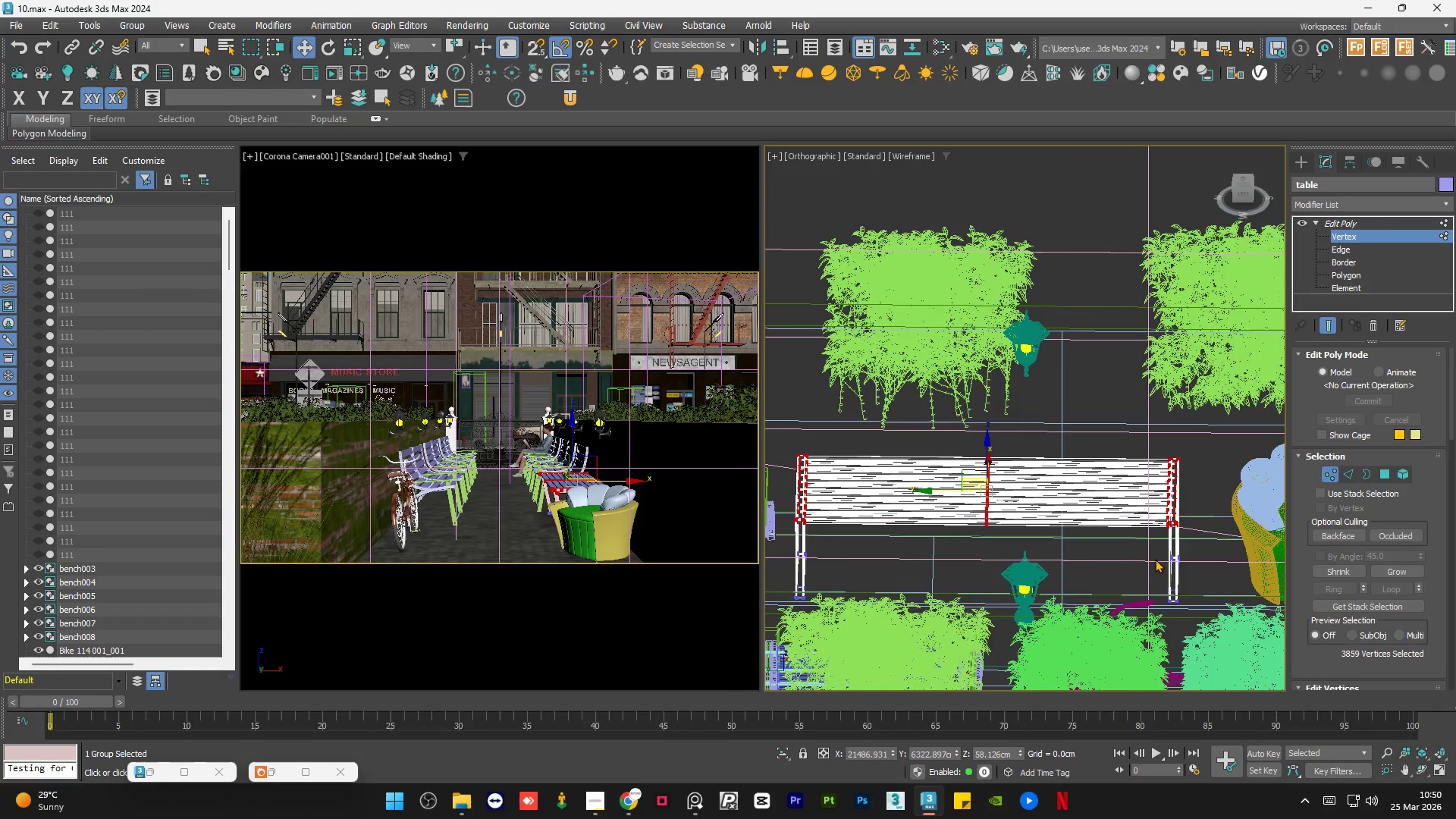 
hold_key(key=AltLeft, duration=0.95)
 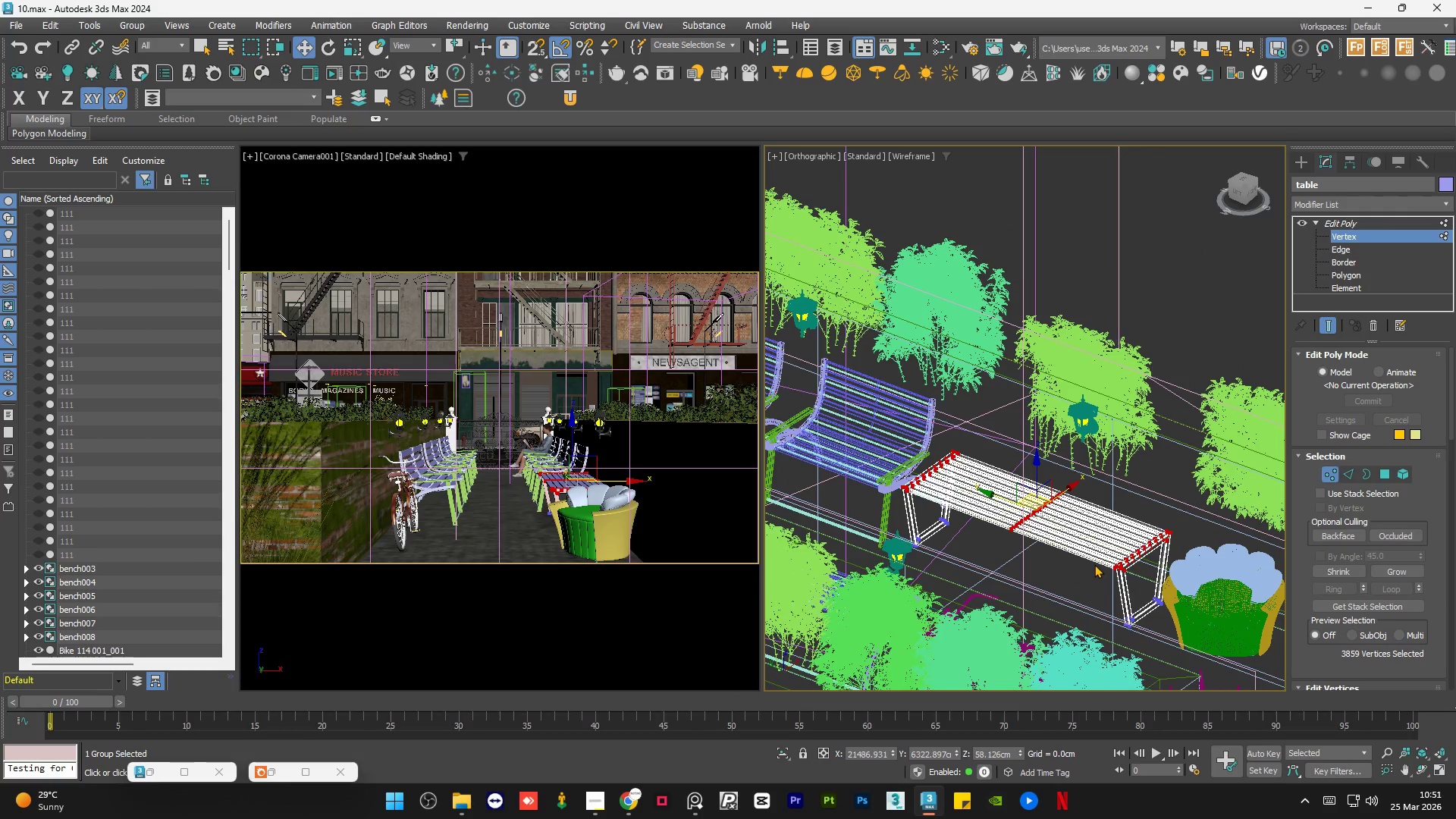 
scroll: coordinate [1156, 559], scroll_direction: down, amount: 1.0
 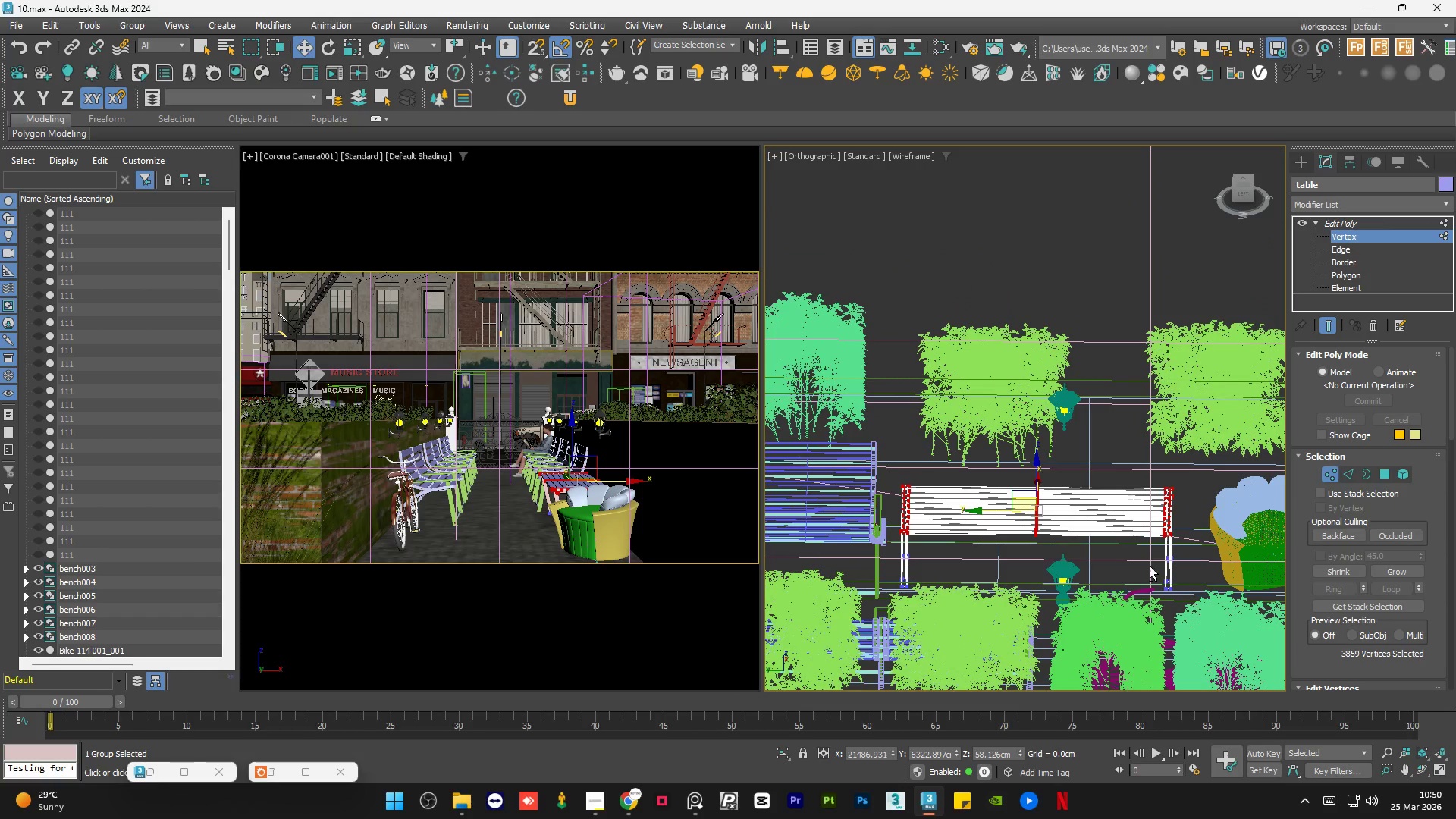 
wait(5.91)
 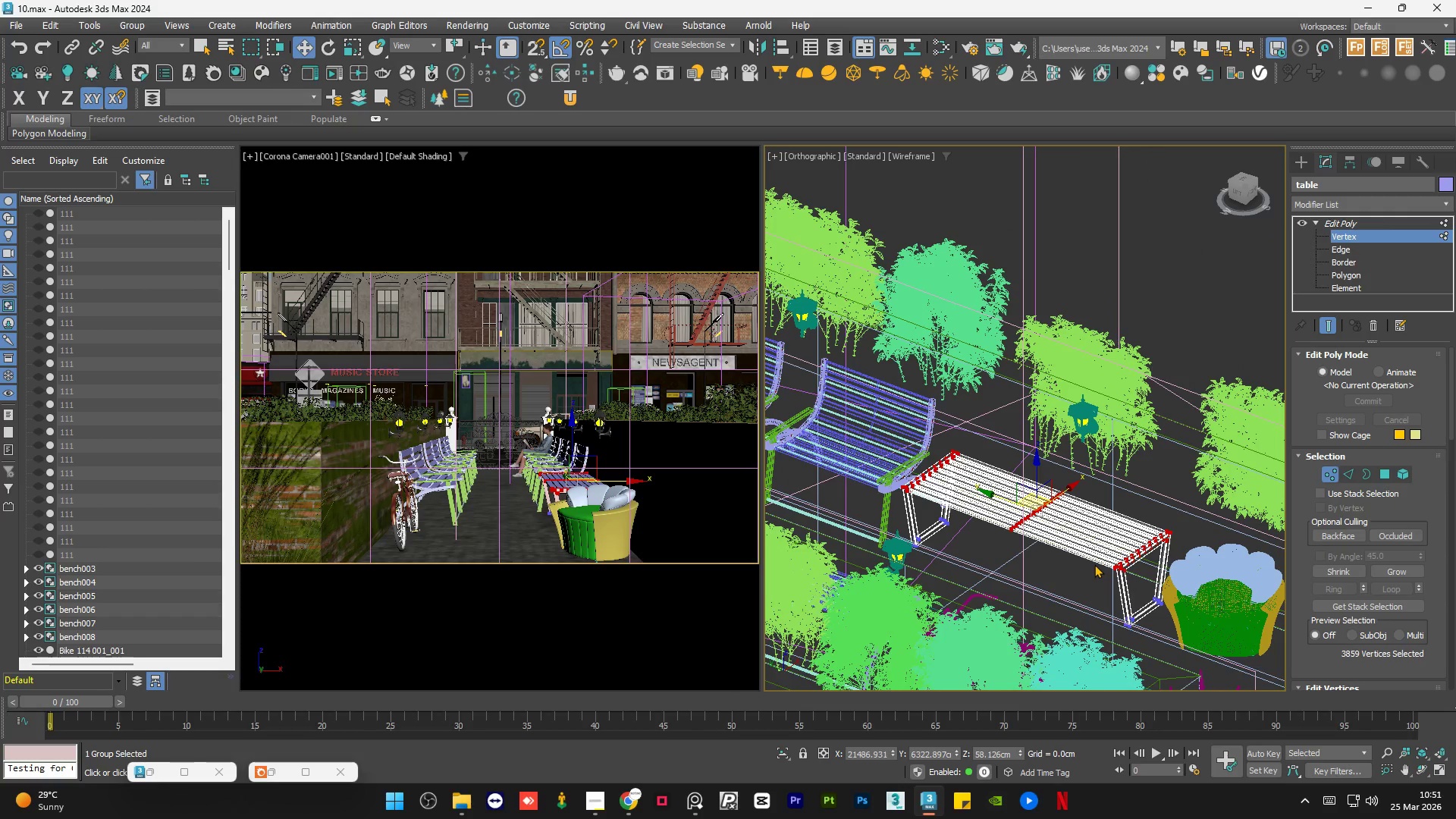 
left_click_drag(start_coordinate=[1037, 467], to_coordinate=[1046, 449])
 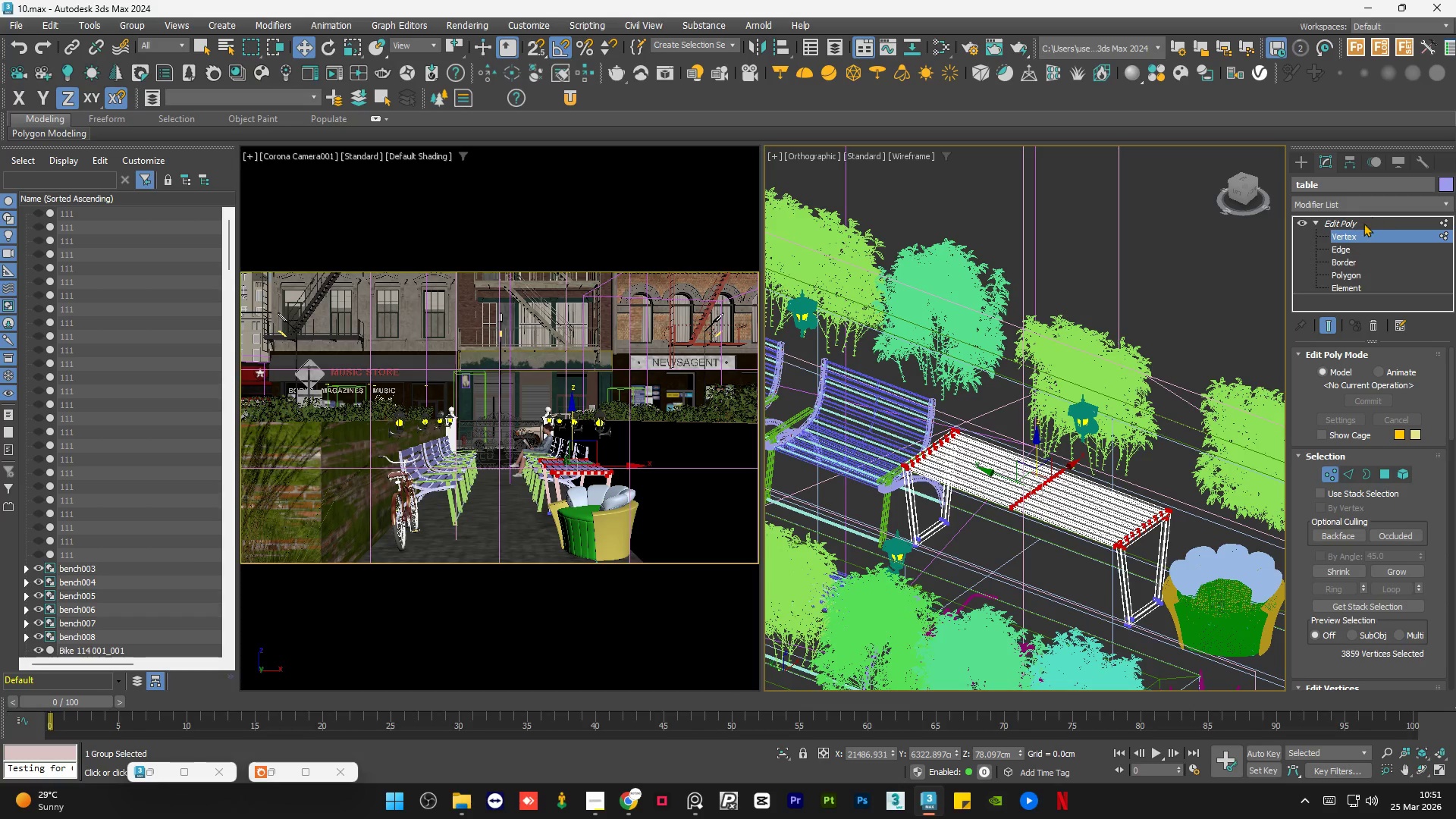 
left_click([1360, 223])
 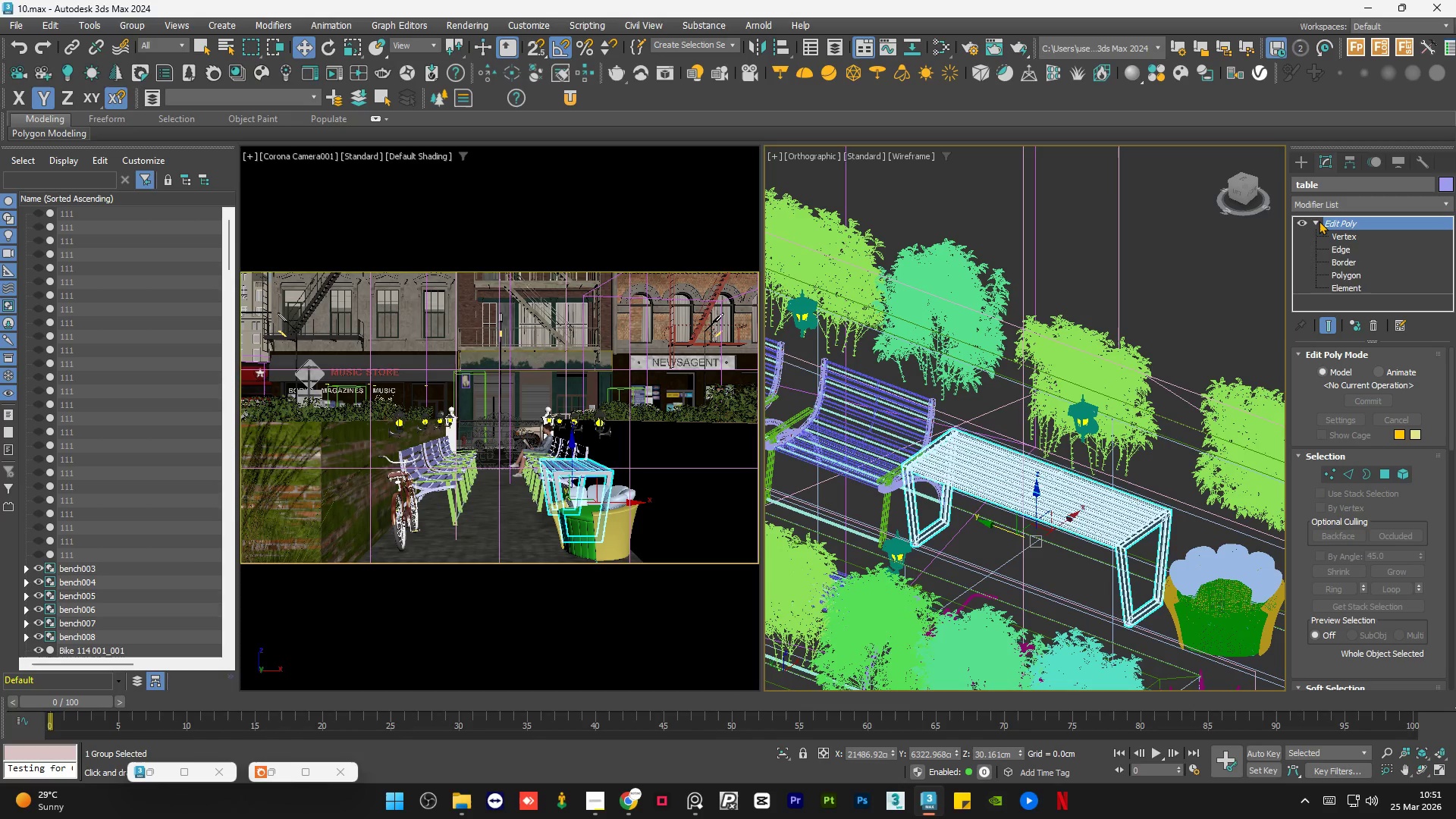 
left_click([1319, 221])
 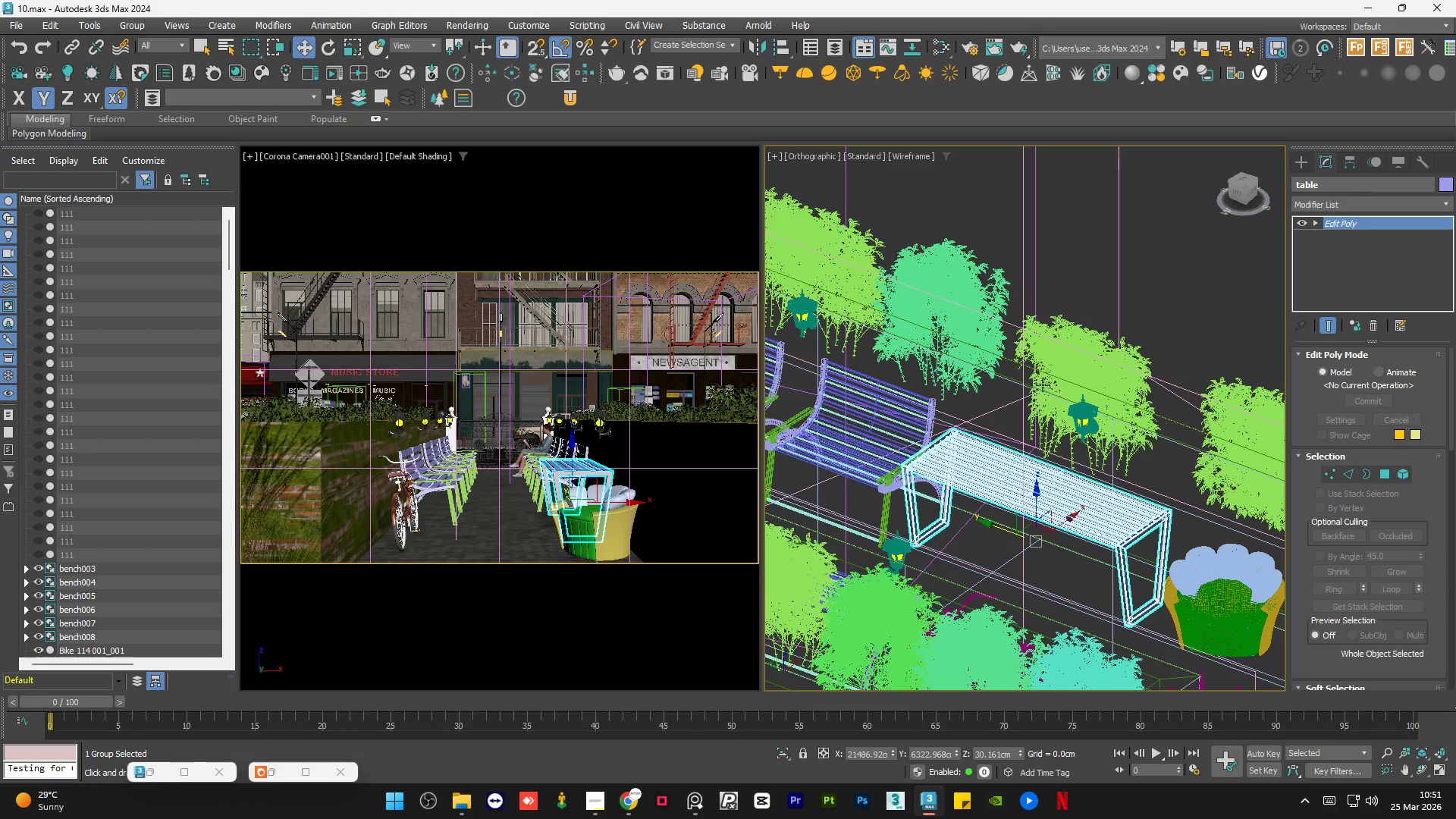 
scroll: coordinate [997, 395], scroll_direction: down, amount: 5.0
 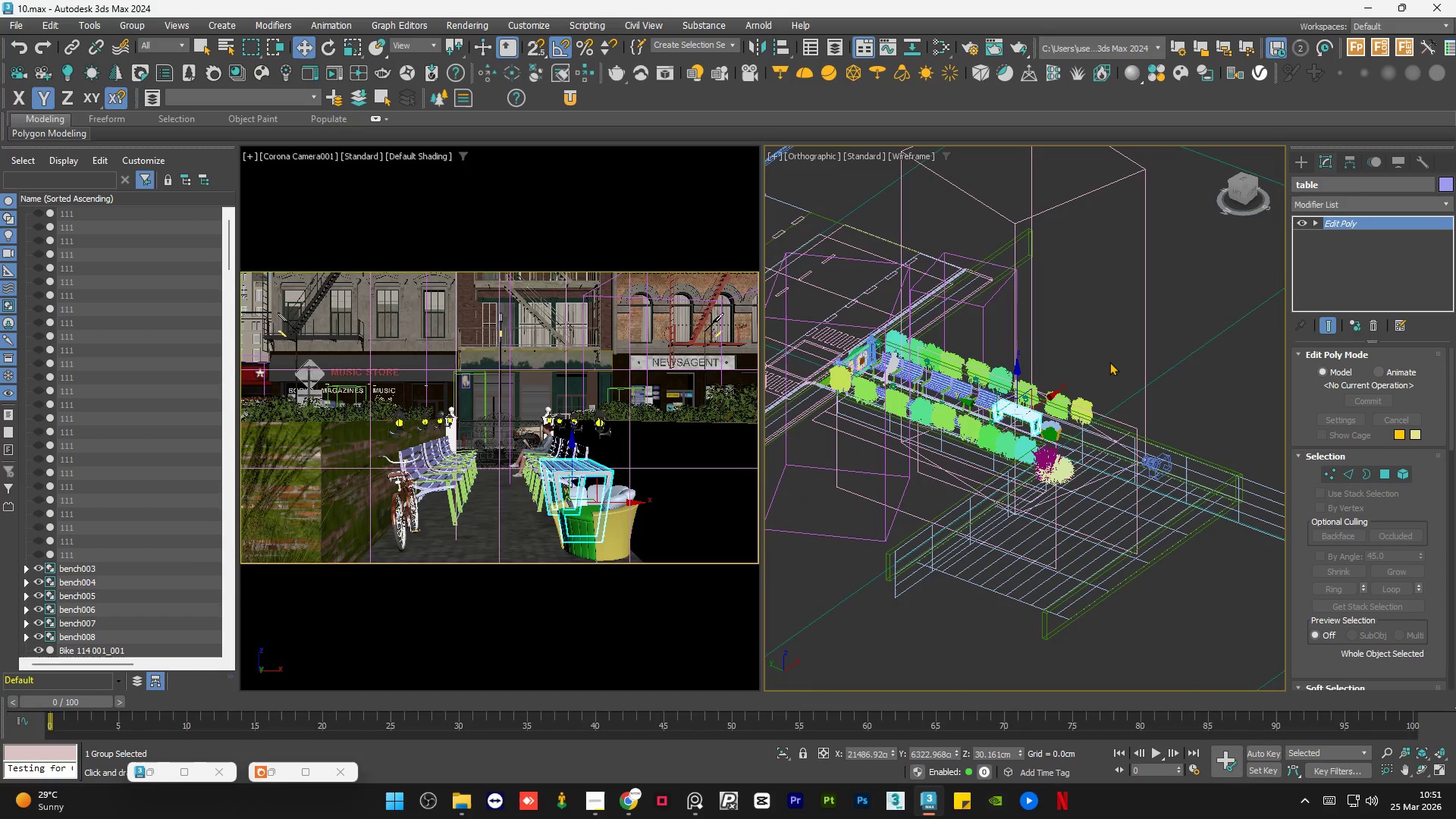 
left_click([1109, 361])
 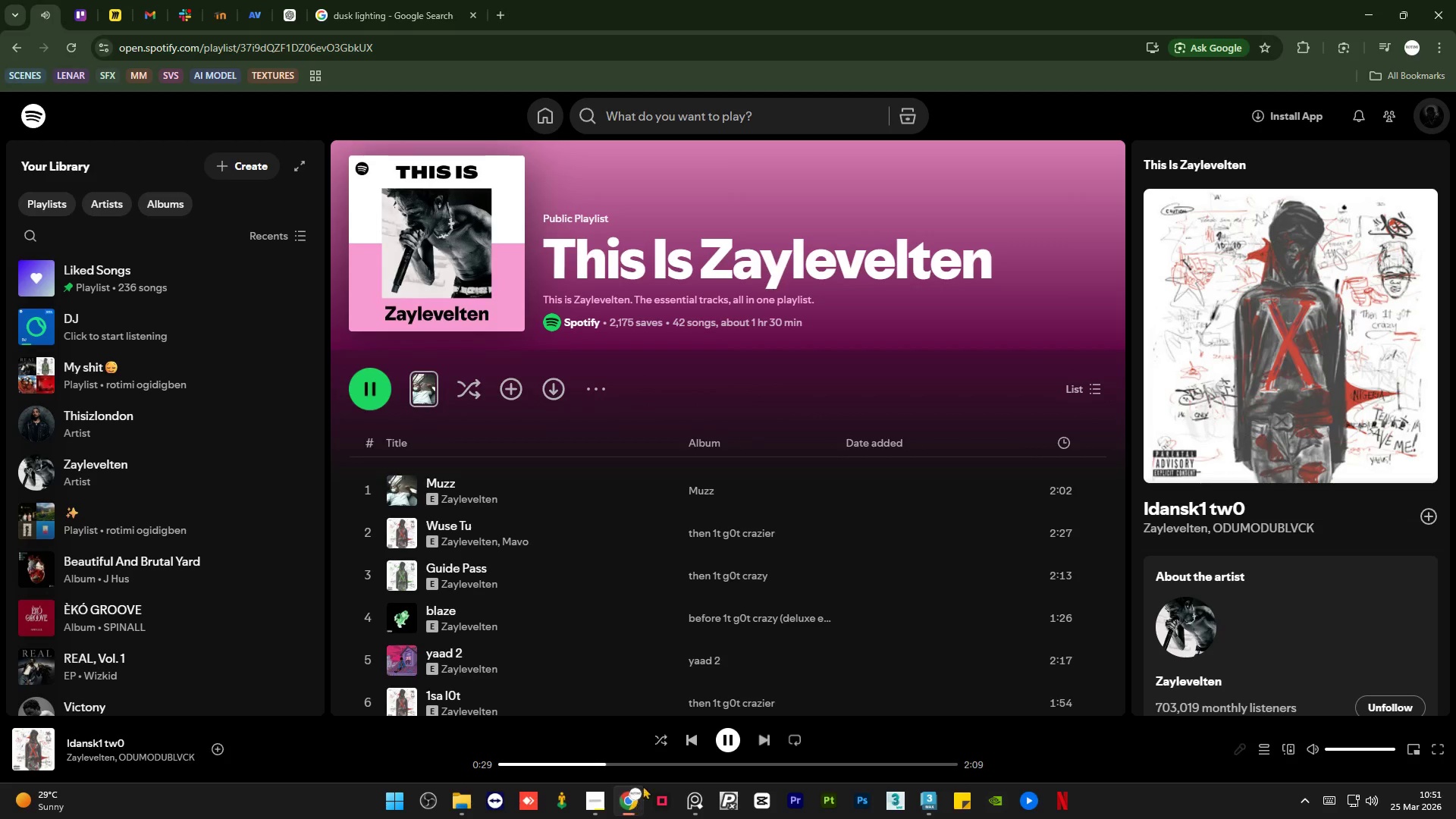 
left_click([766, 738])
 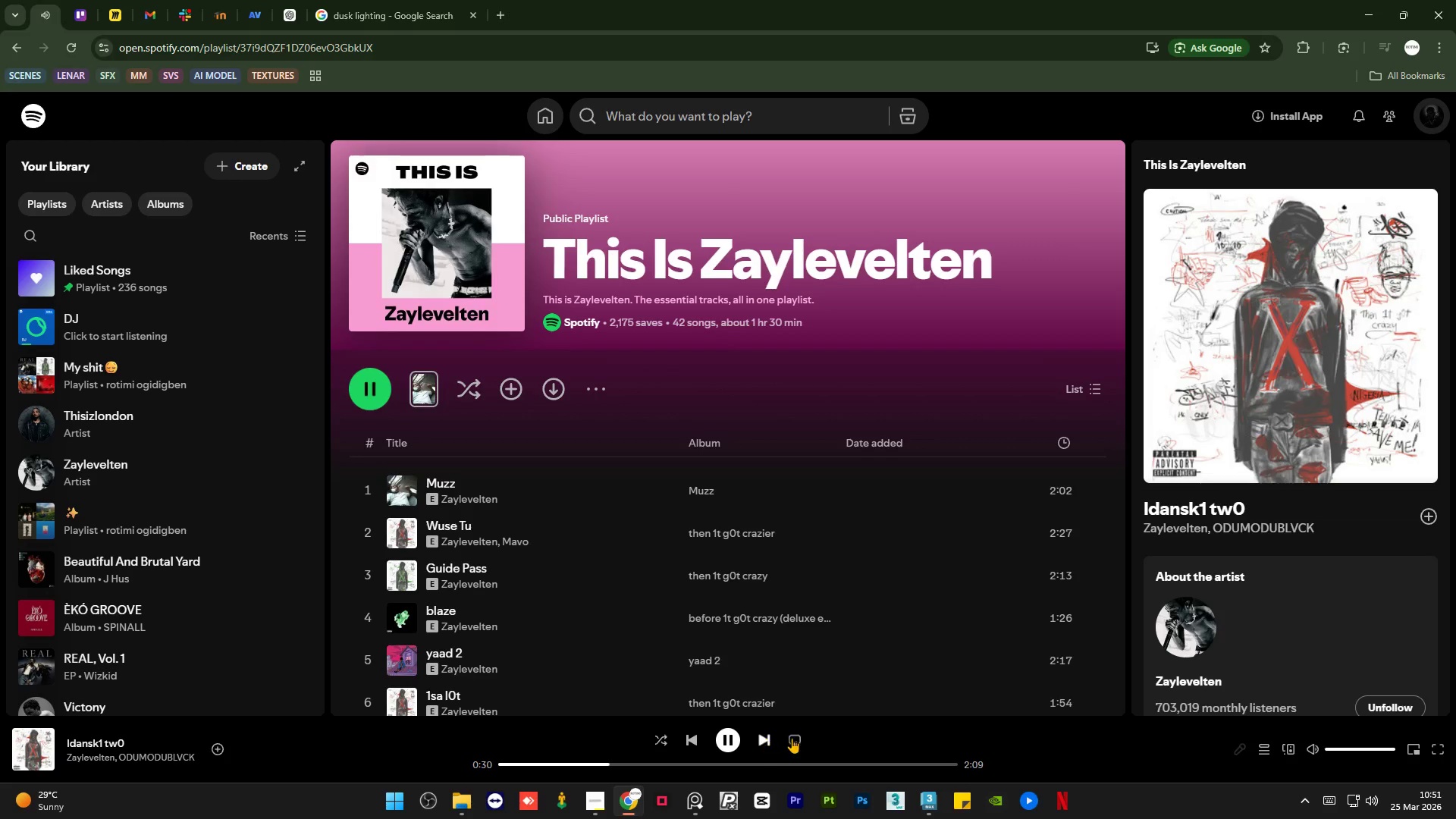 
left_click([798, 738])
 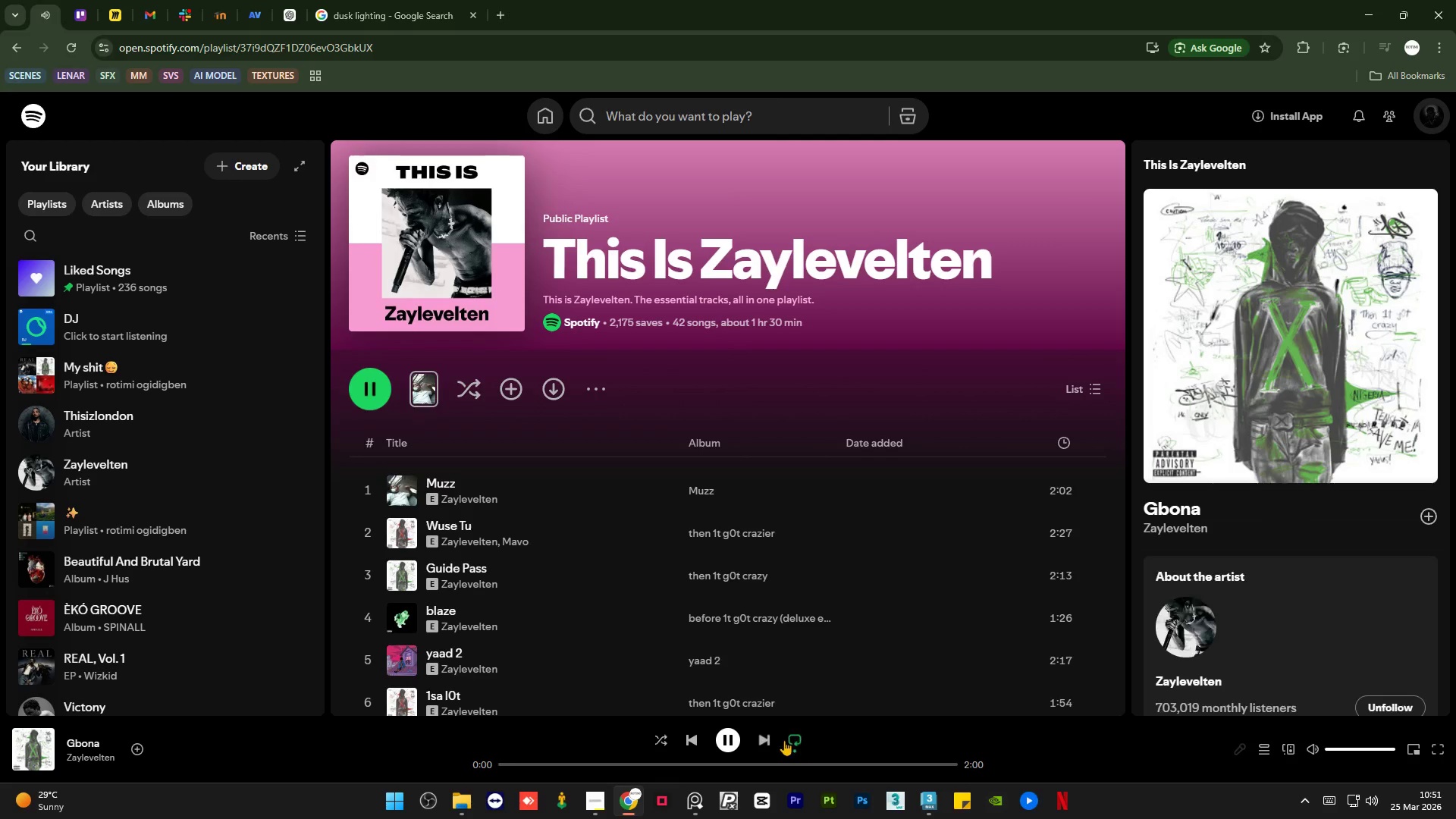 
mouse_move([779, 744])
 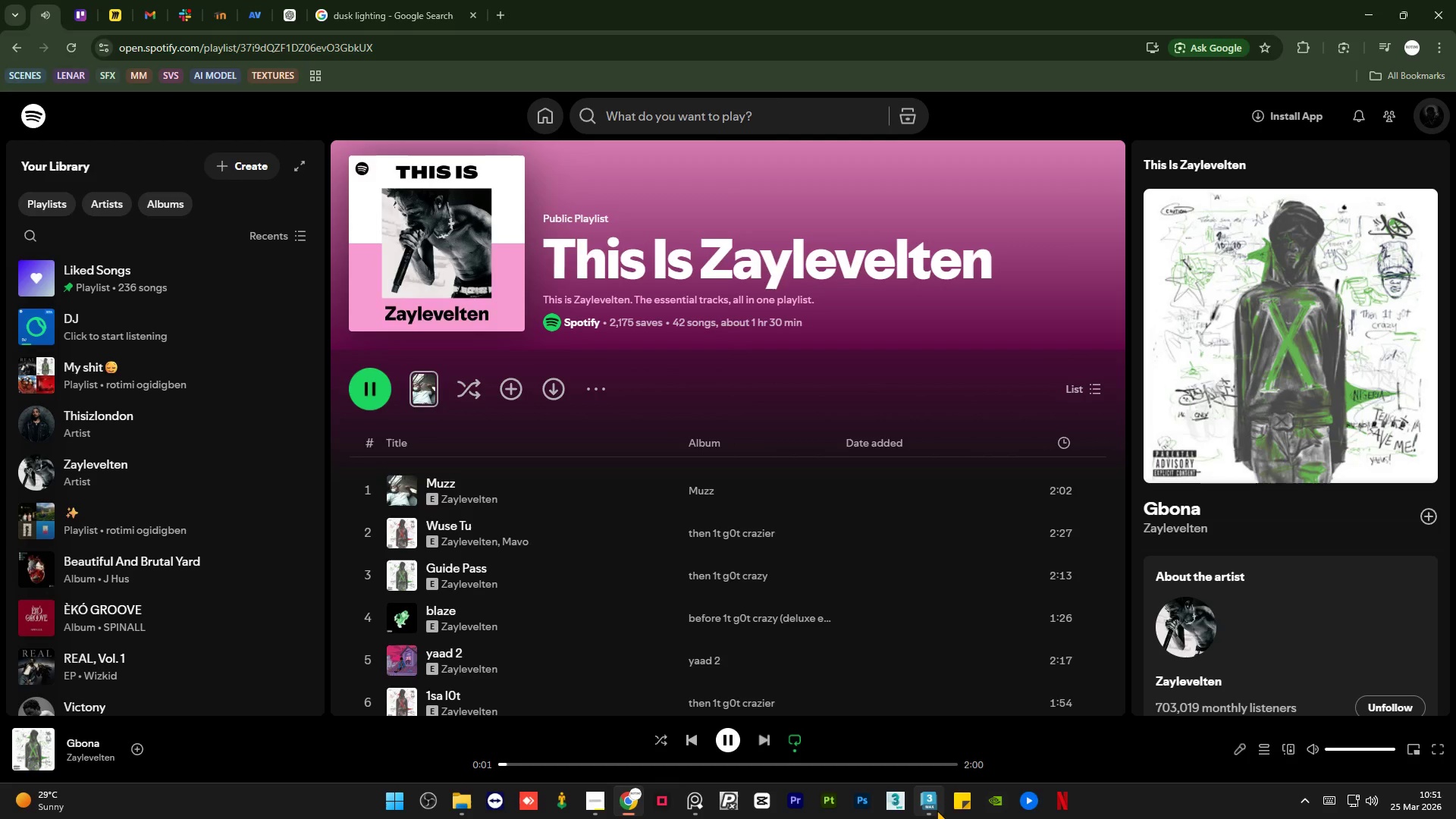 
left_click([935, 810])
 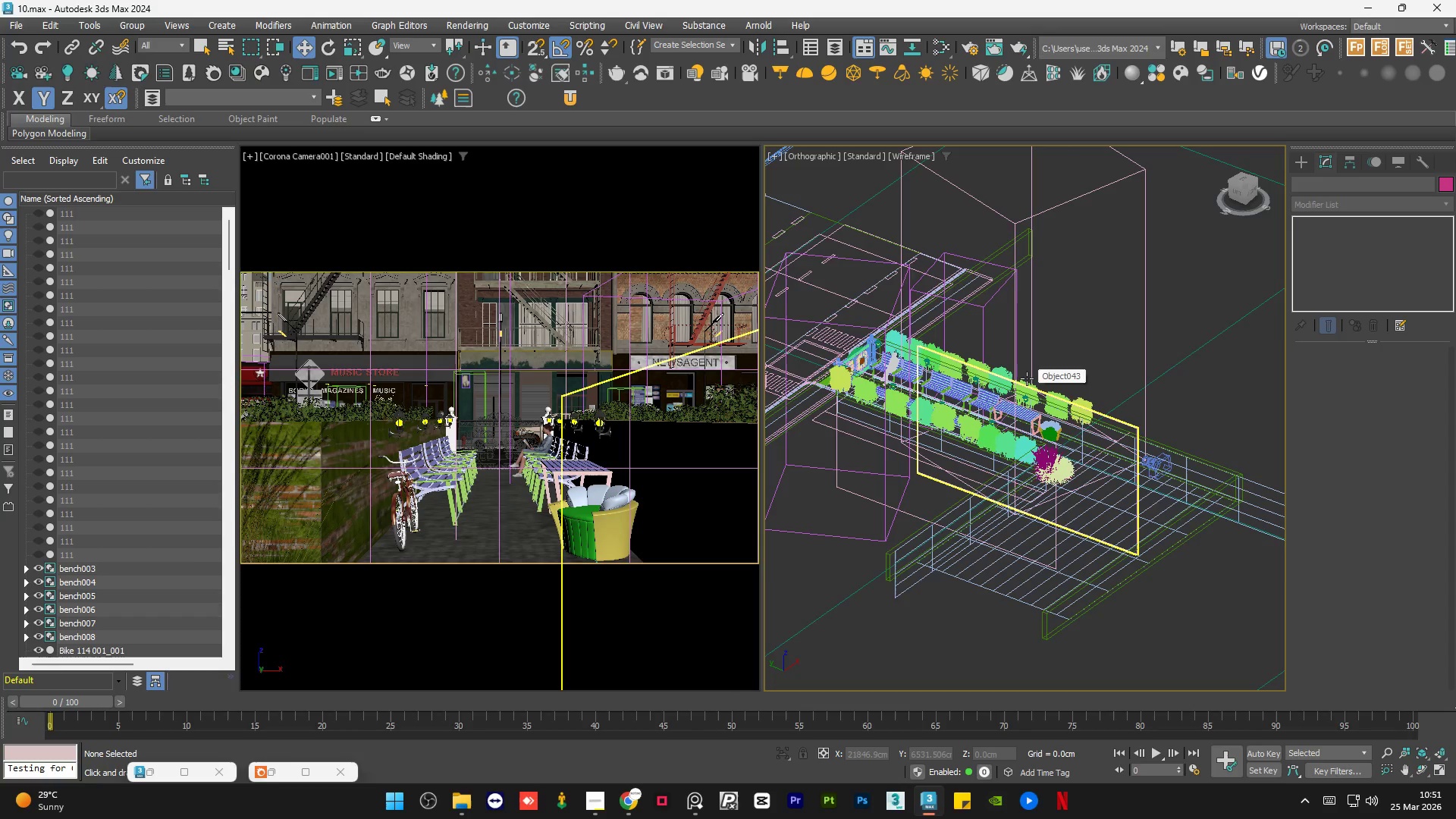 
key(F3)
 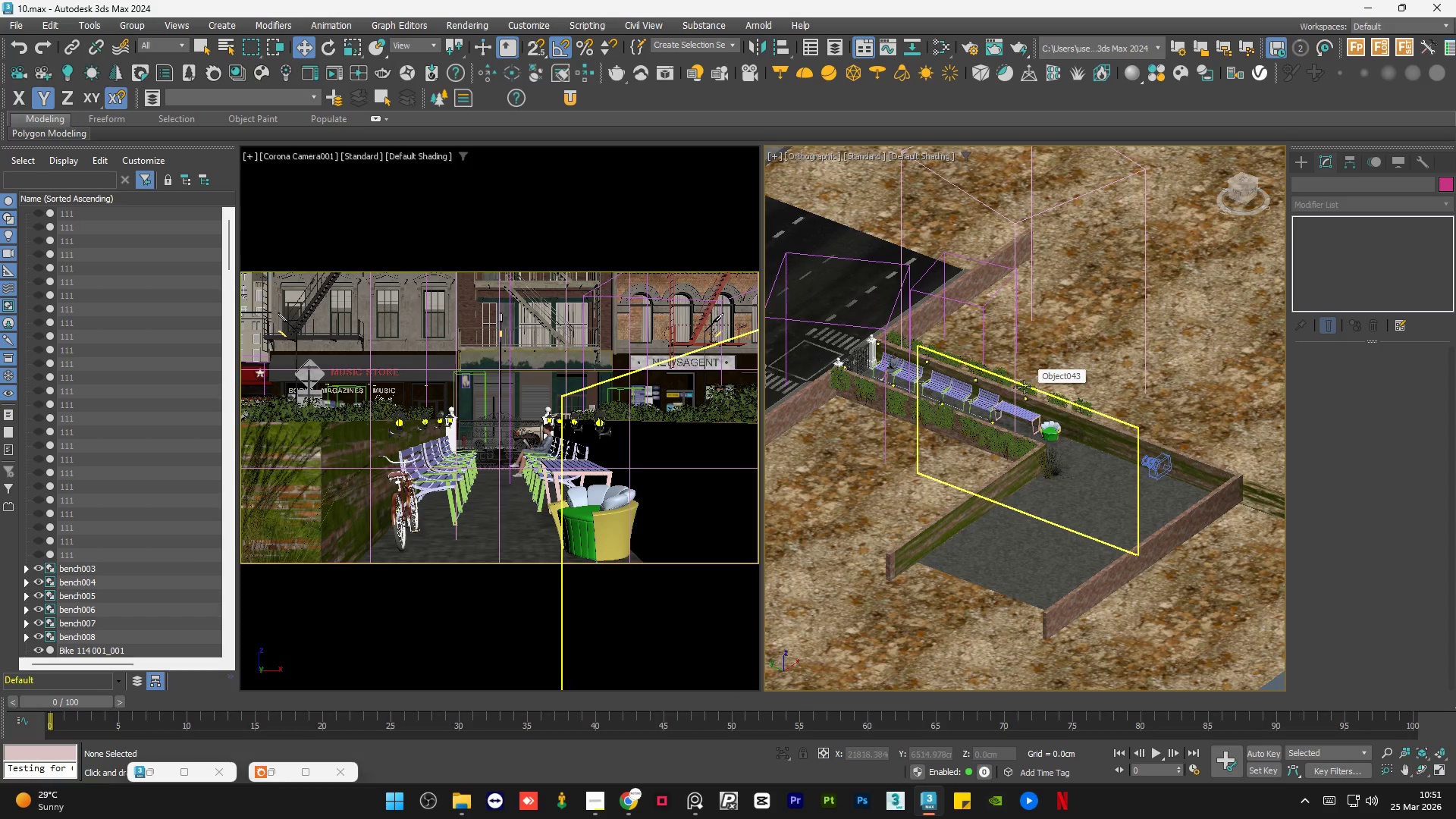 
scroll: coordinate [1003, 410], scroll_direction: up, amount: 8.0
 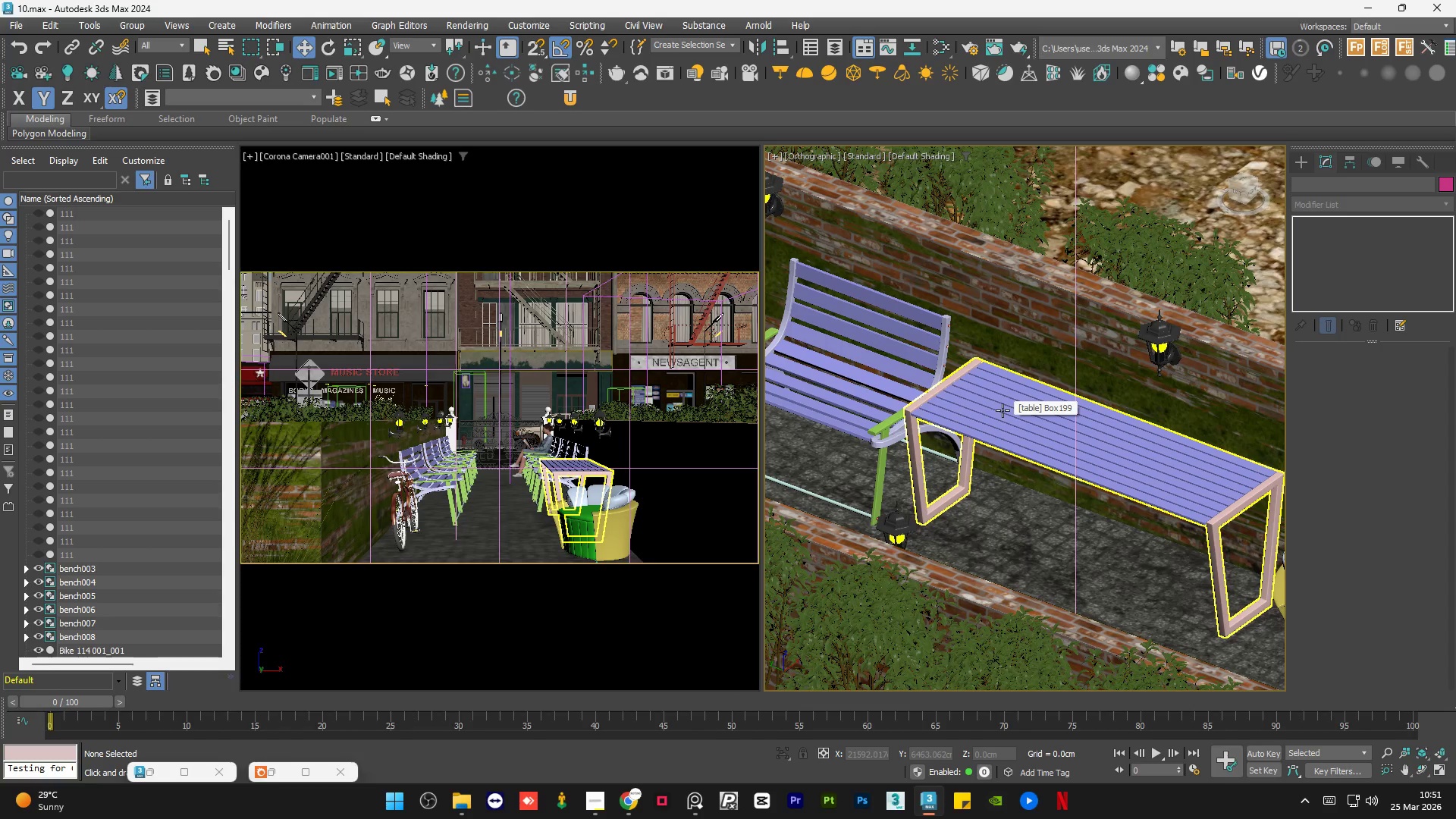 
left_click([1003, 410])
 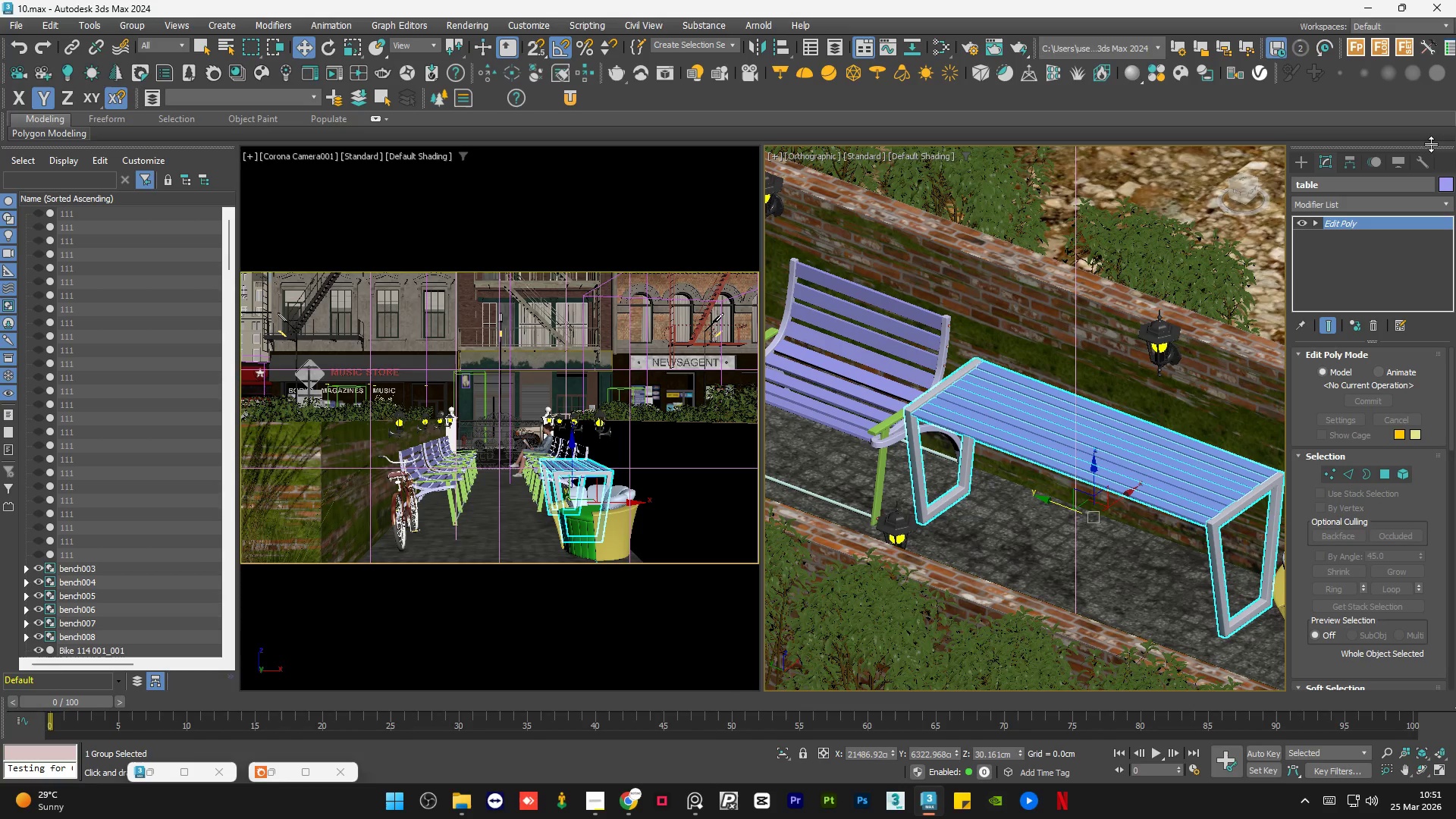 
left_click([1426, 162])
 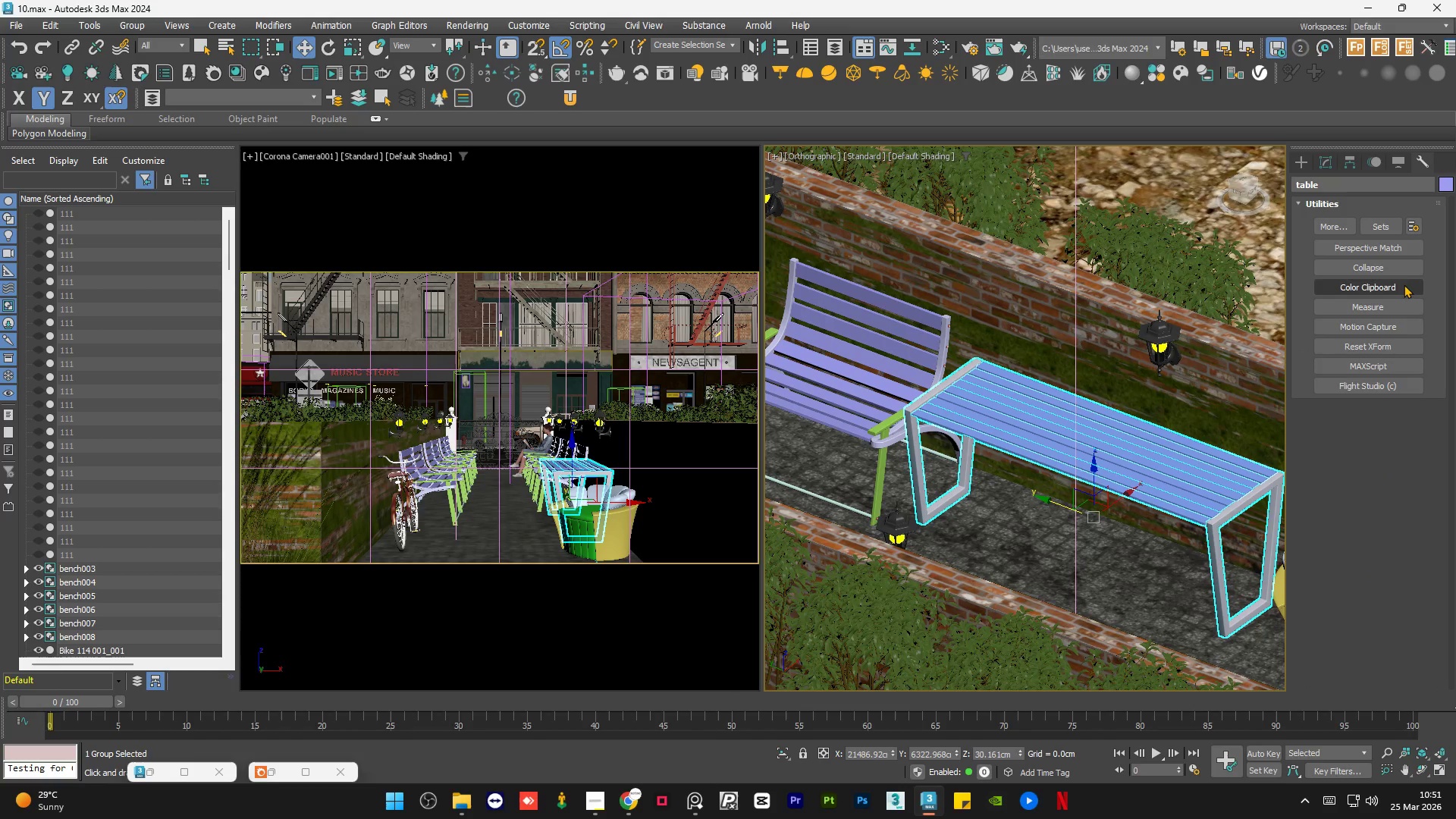 
left_click([1382, 303])
 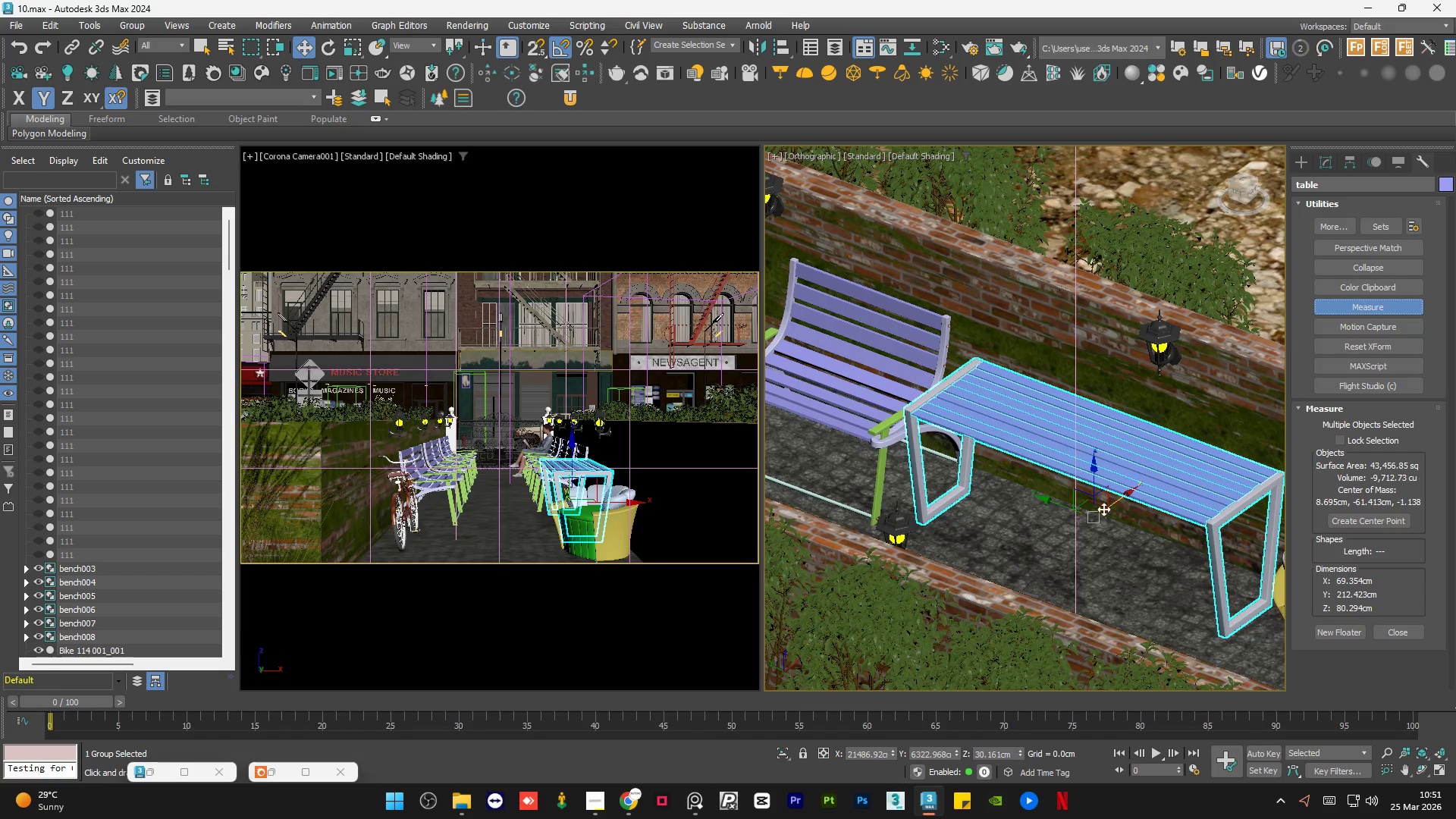 
hold_key(key=AltLeft, duration=1.53)
 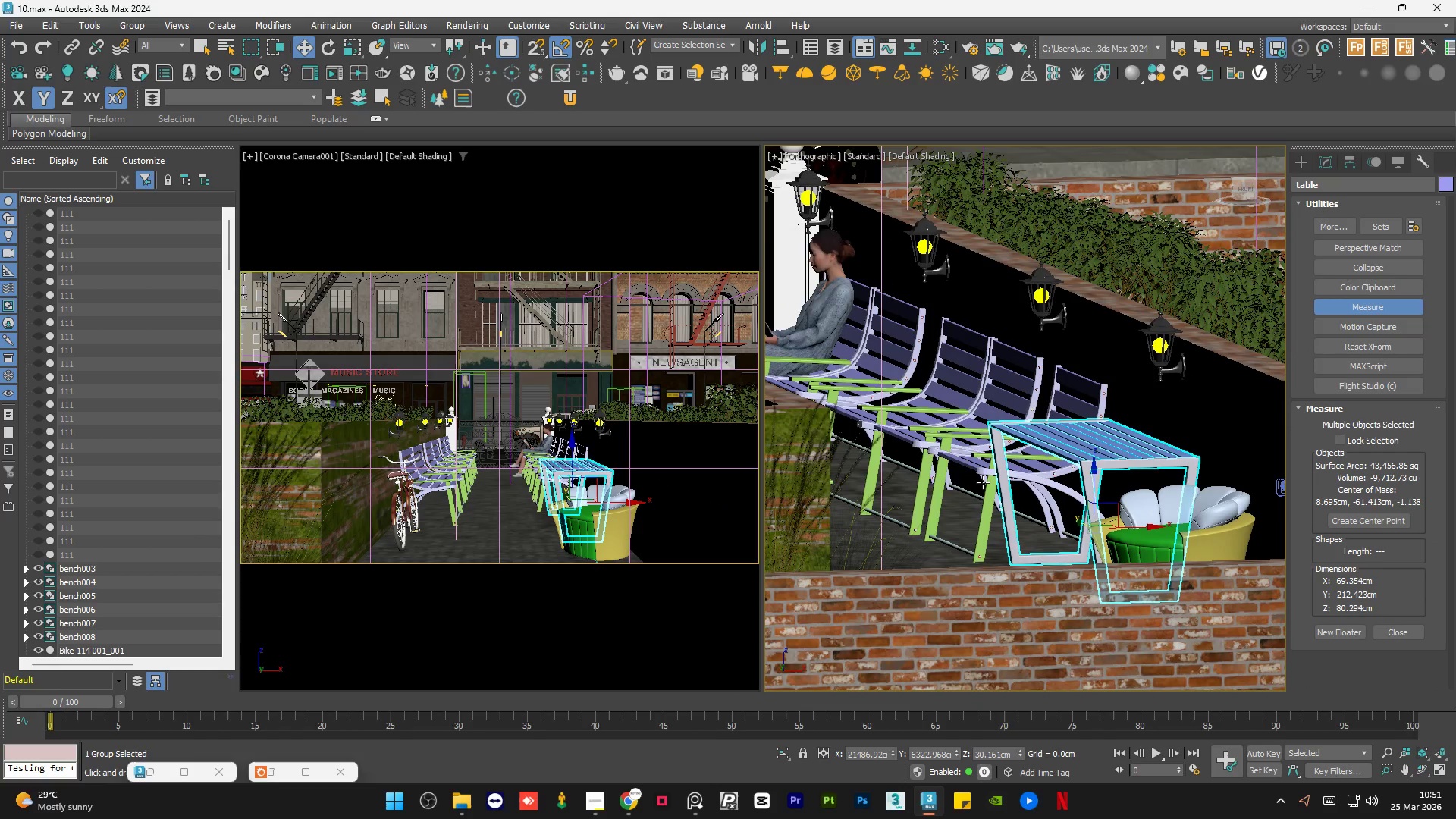 
key(Alt+AltLeft)
 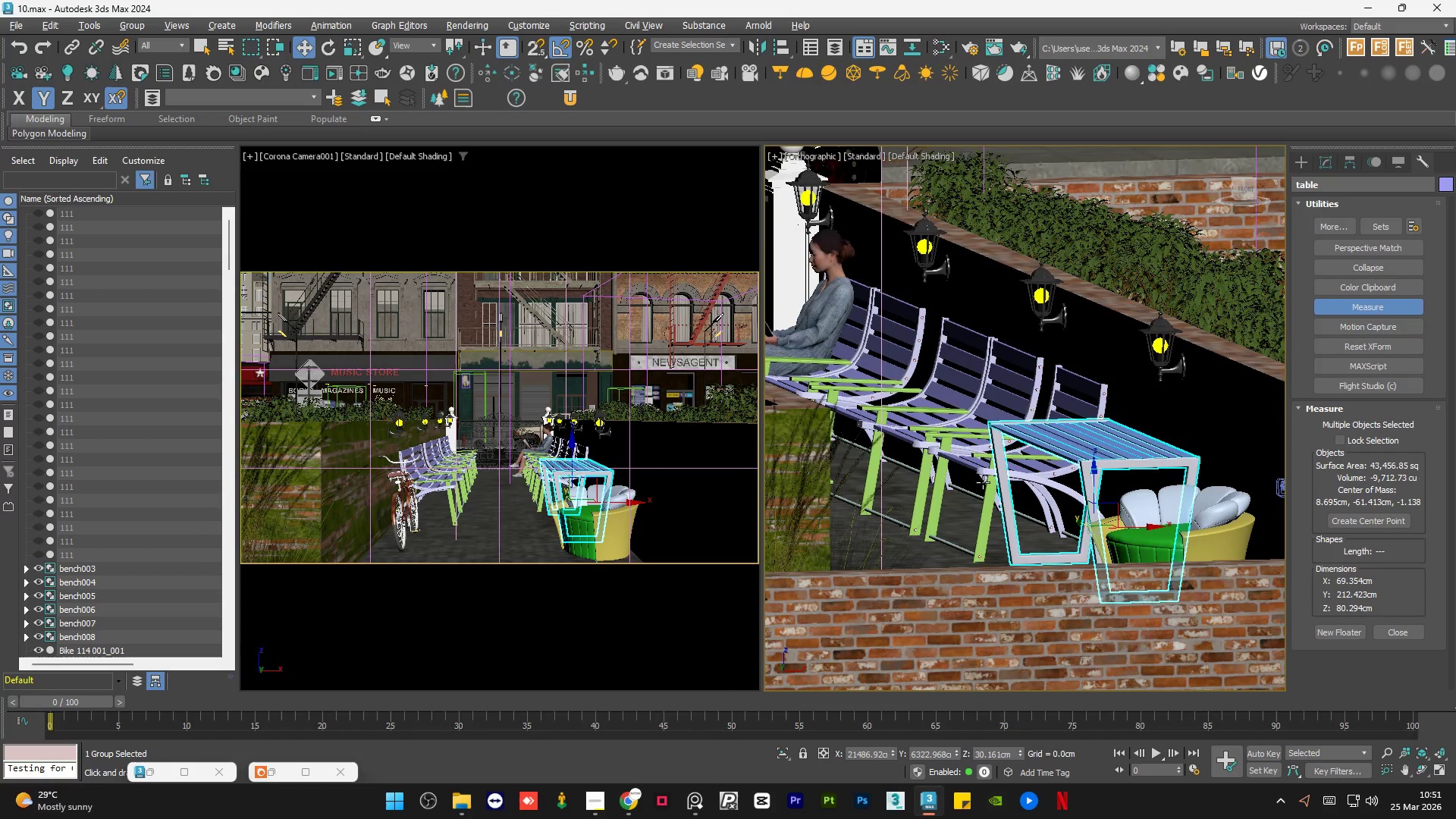 
key(Alt+AltLeft)
 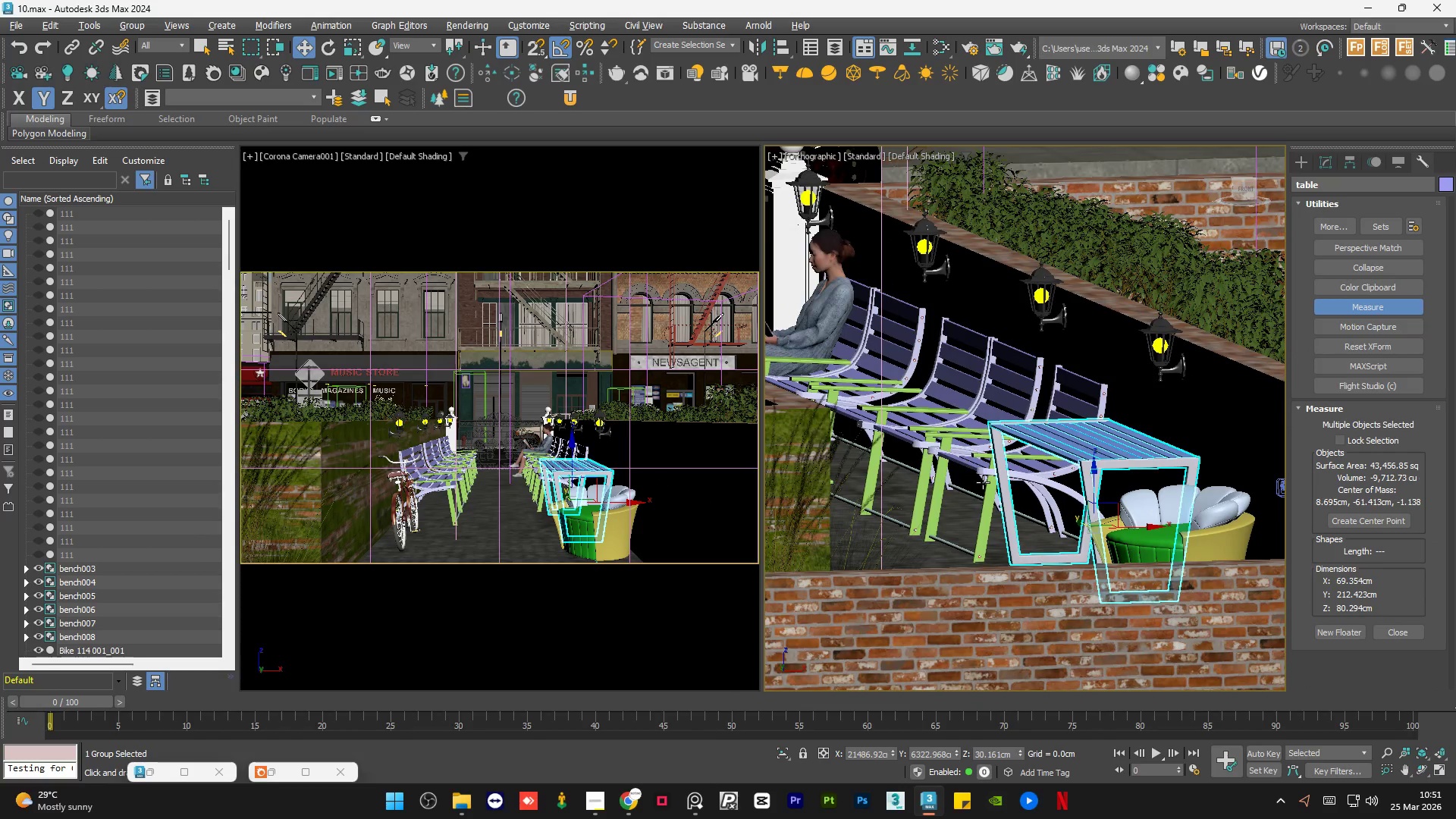 
key(Alt+AltLeft)
 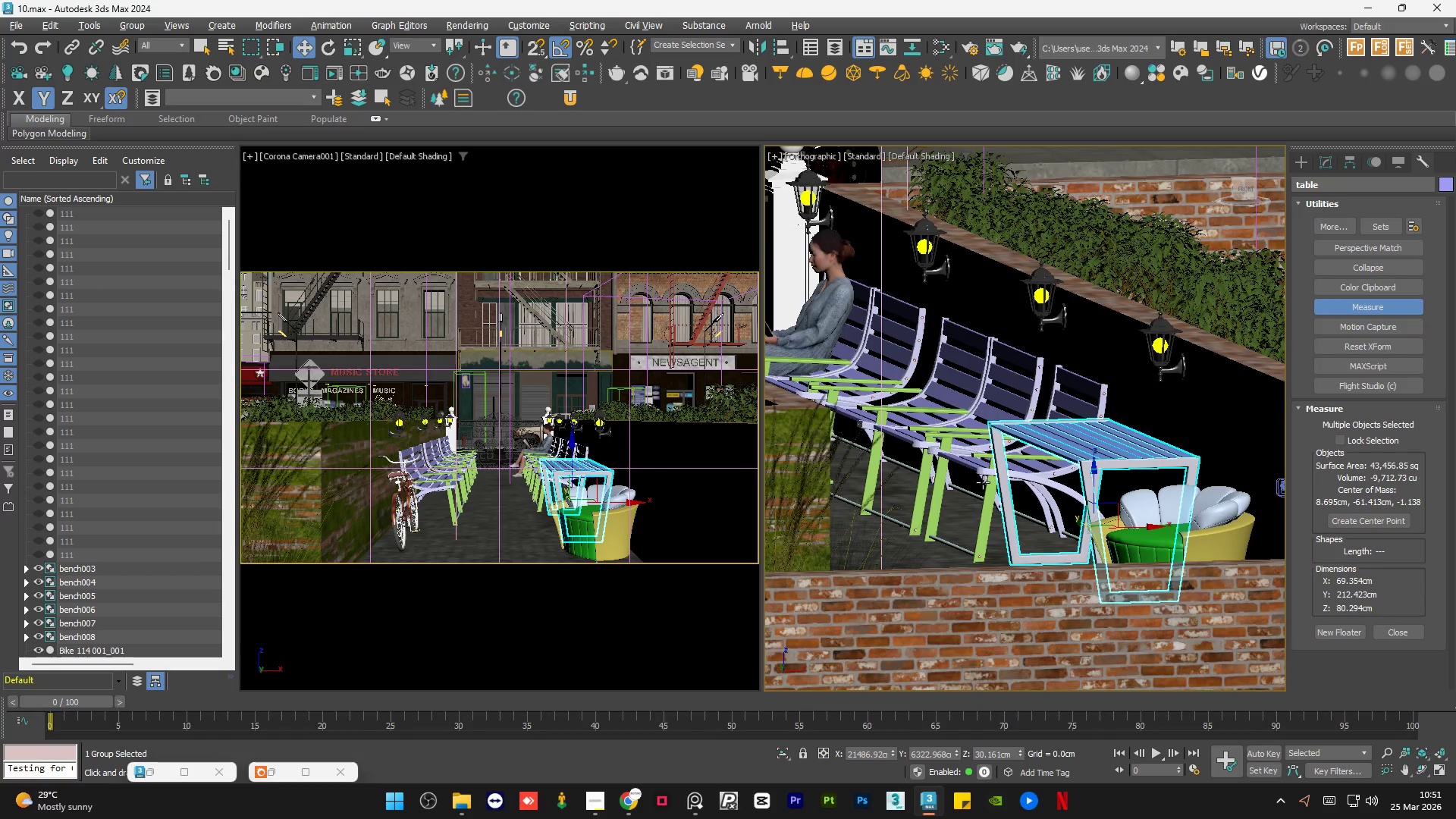 
key(Alt+AltLeft)
 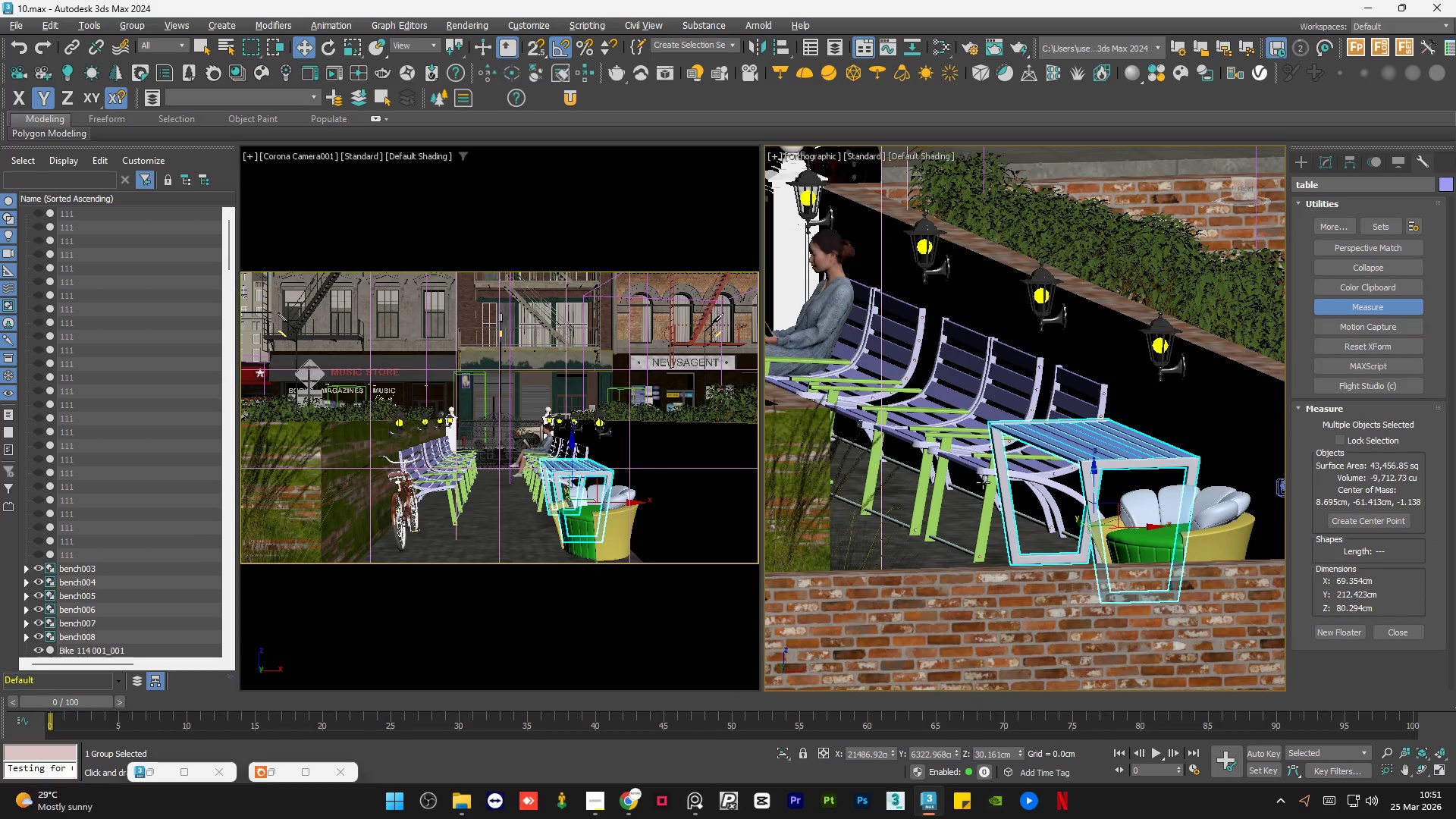 
key(Alt+AltLeft)
 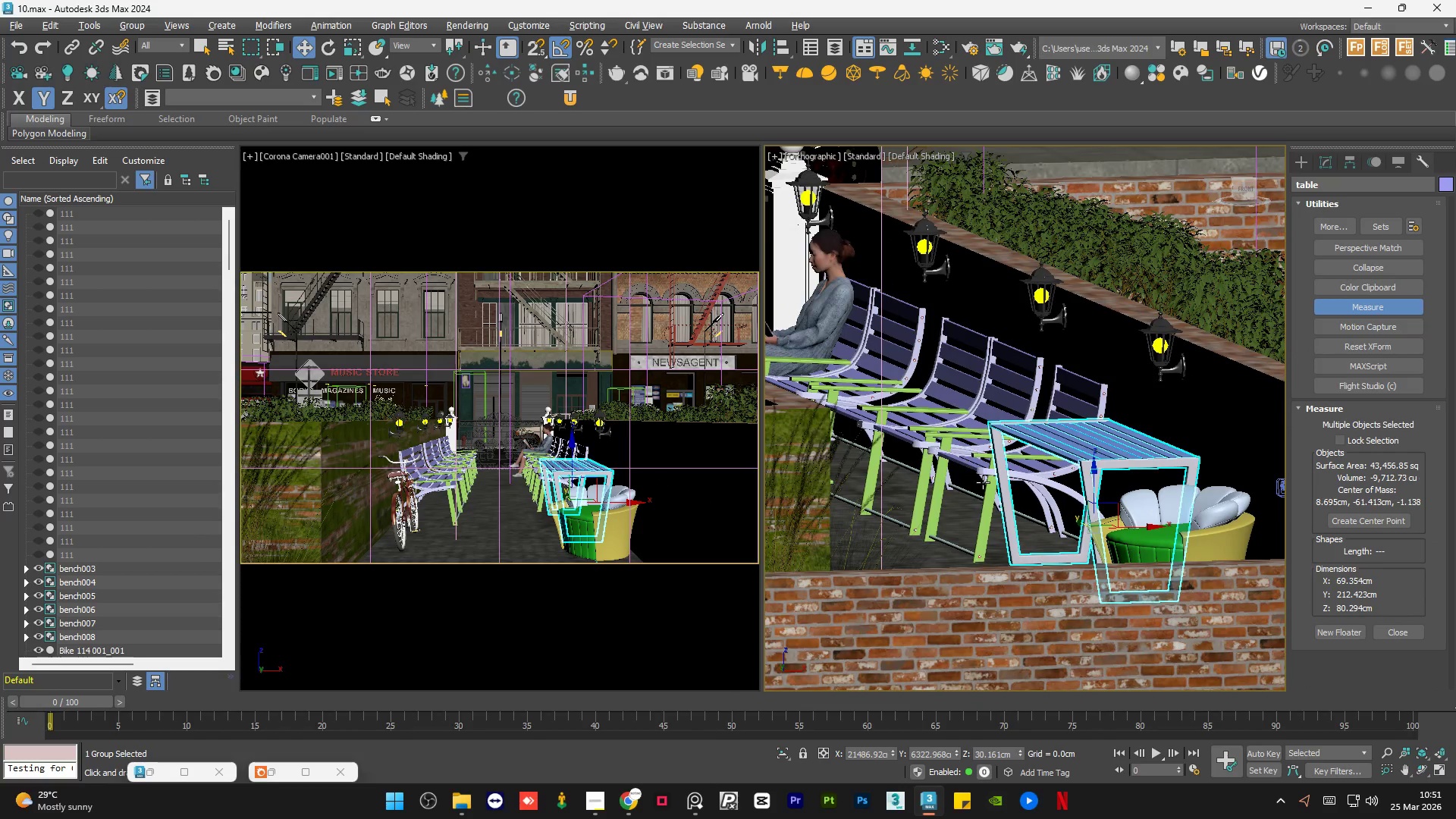 
key(Alt+AltLeft)
 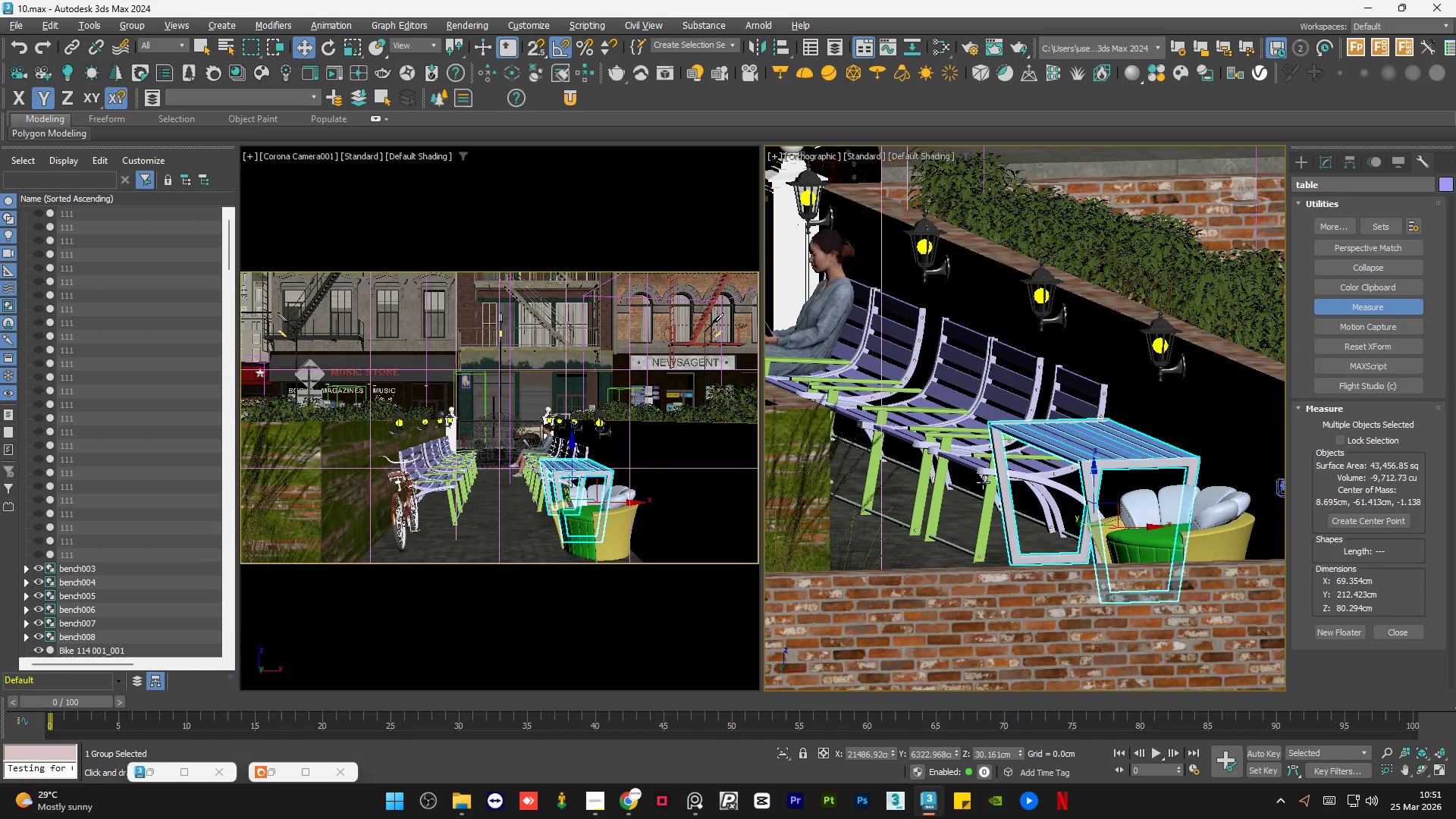 
key(Alt+AltLeft)
 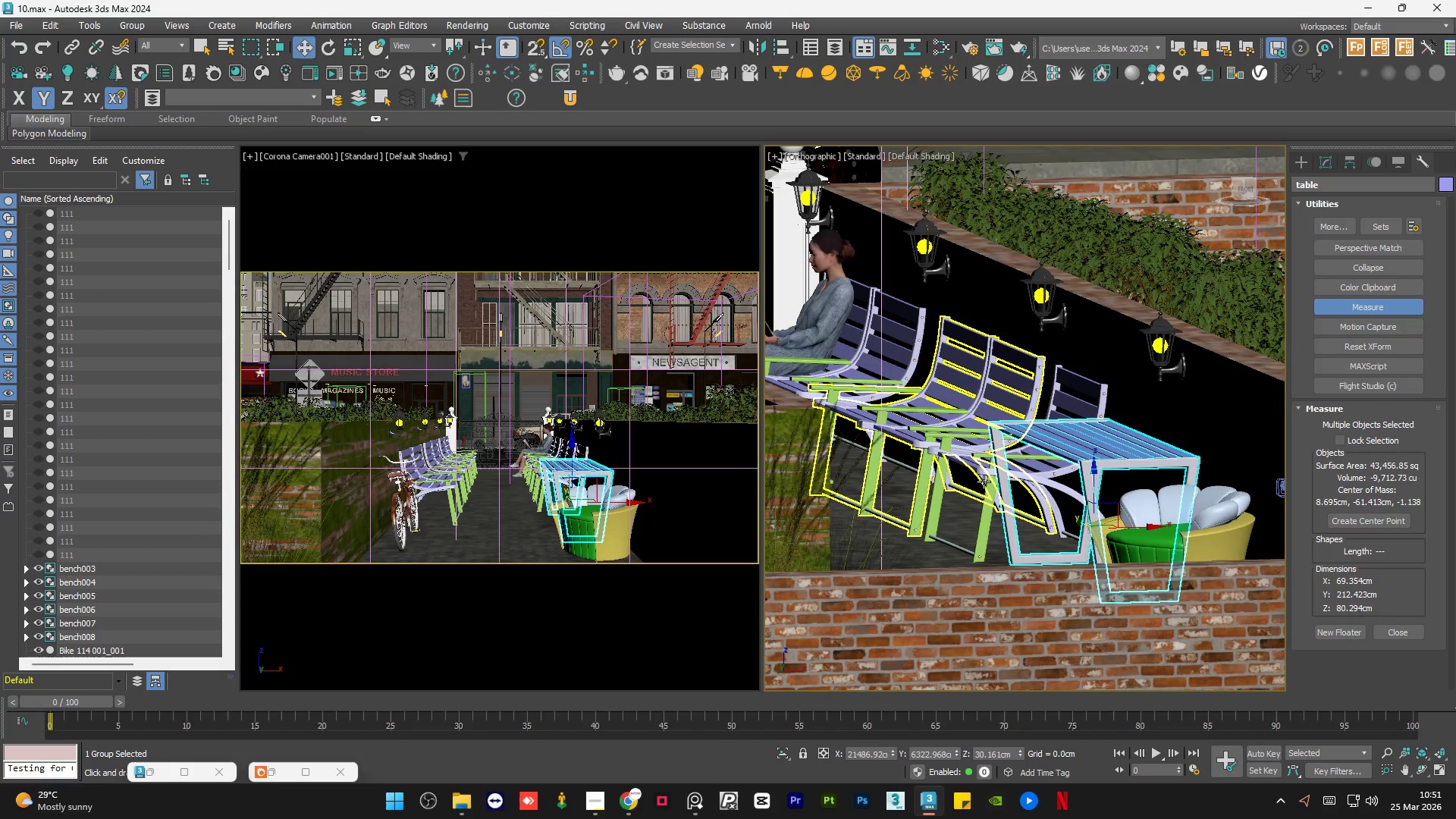 
hold_key(key=AltLeft, duration=0.67)
 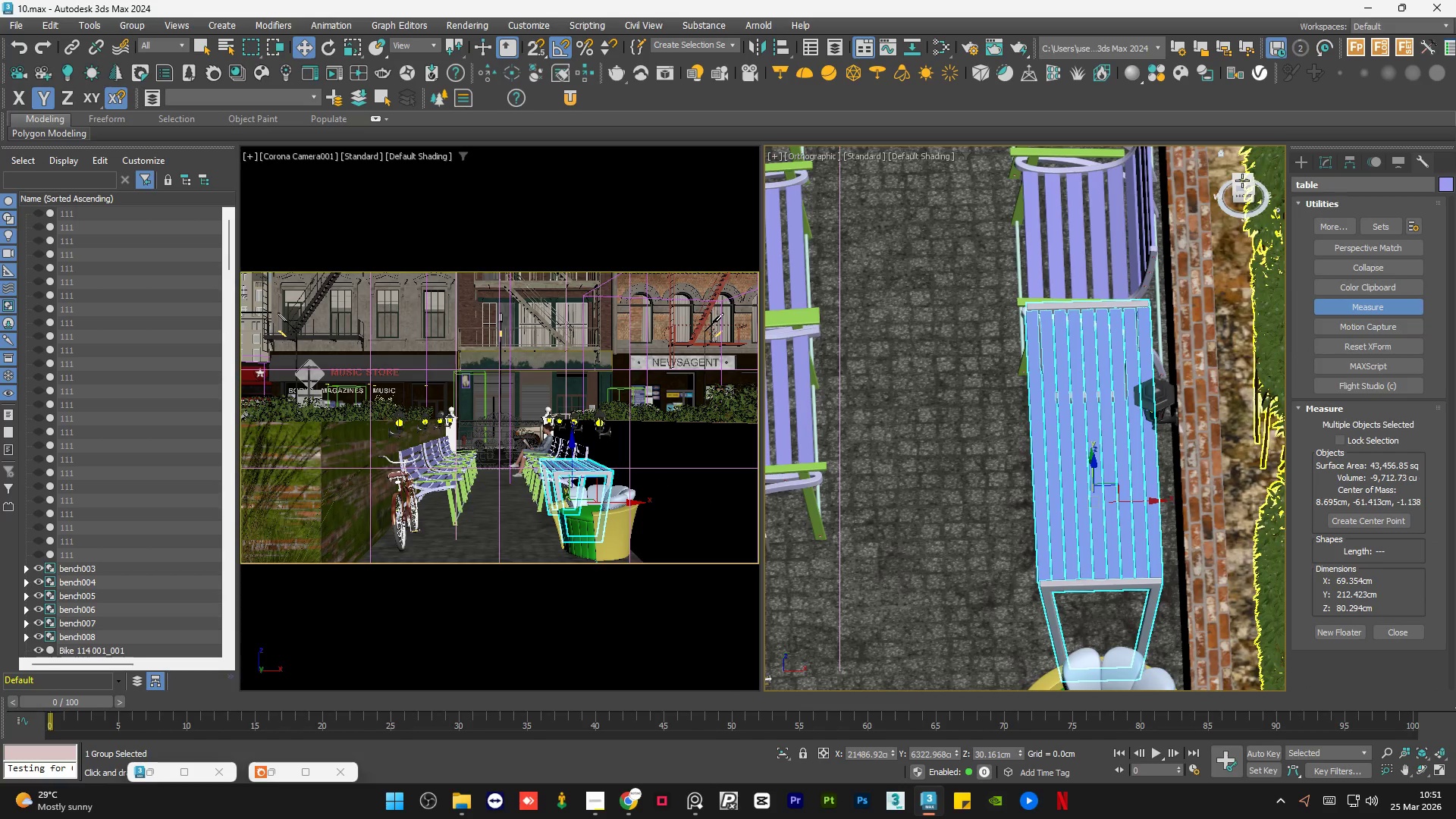 
left_click([1242, 180])
 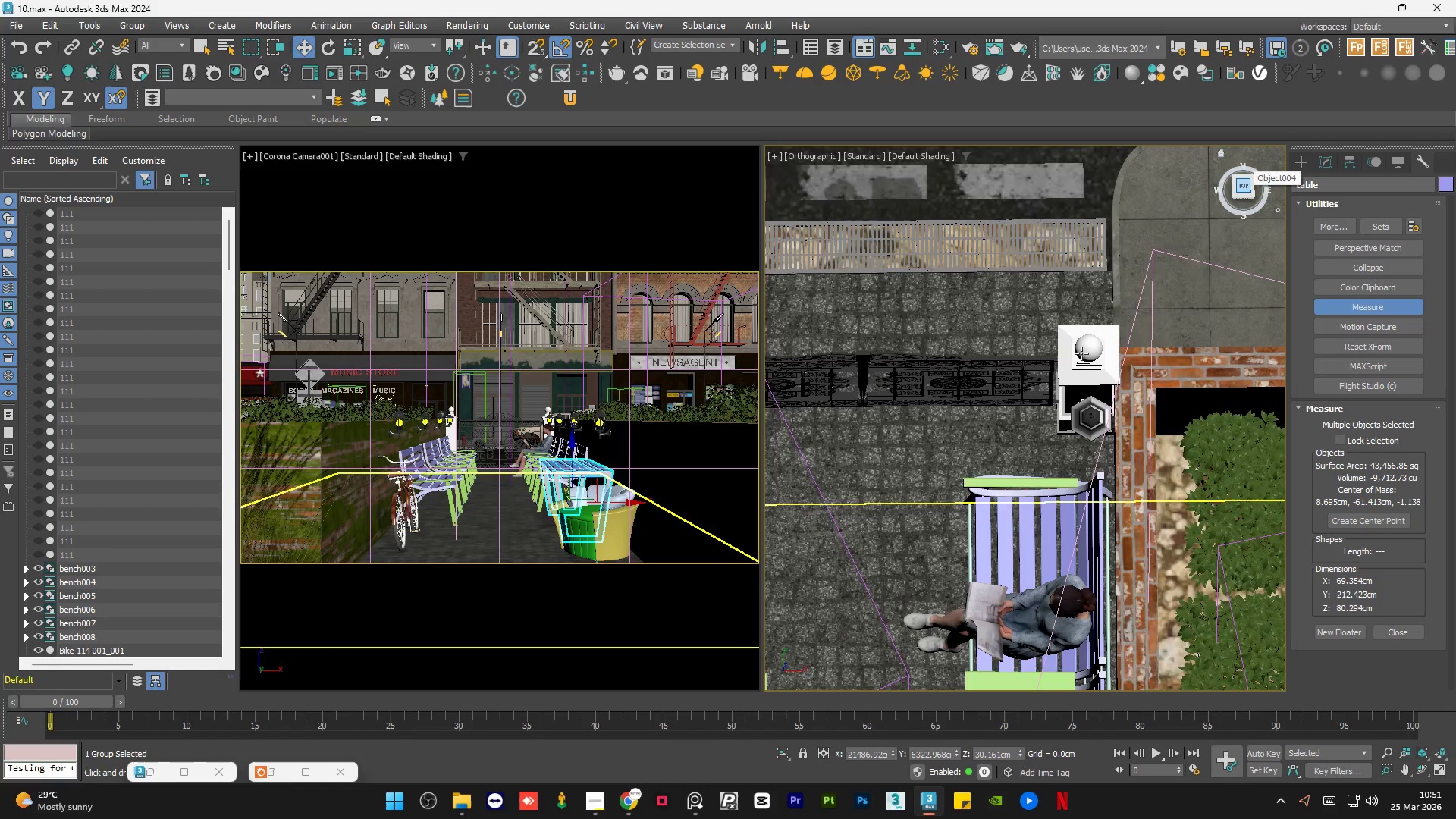 
scroll: coordinate [1049, 388], scroll_direction: down, amount: 6.0
 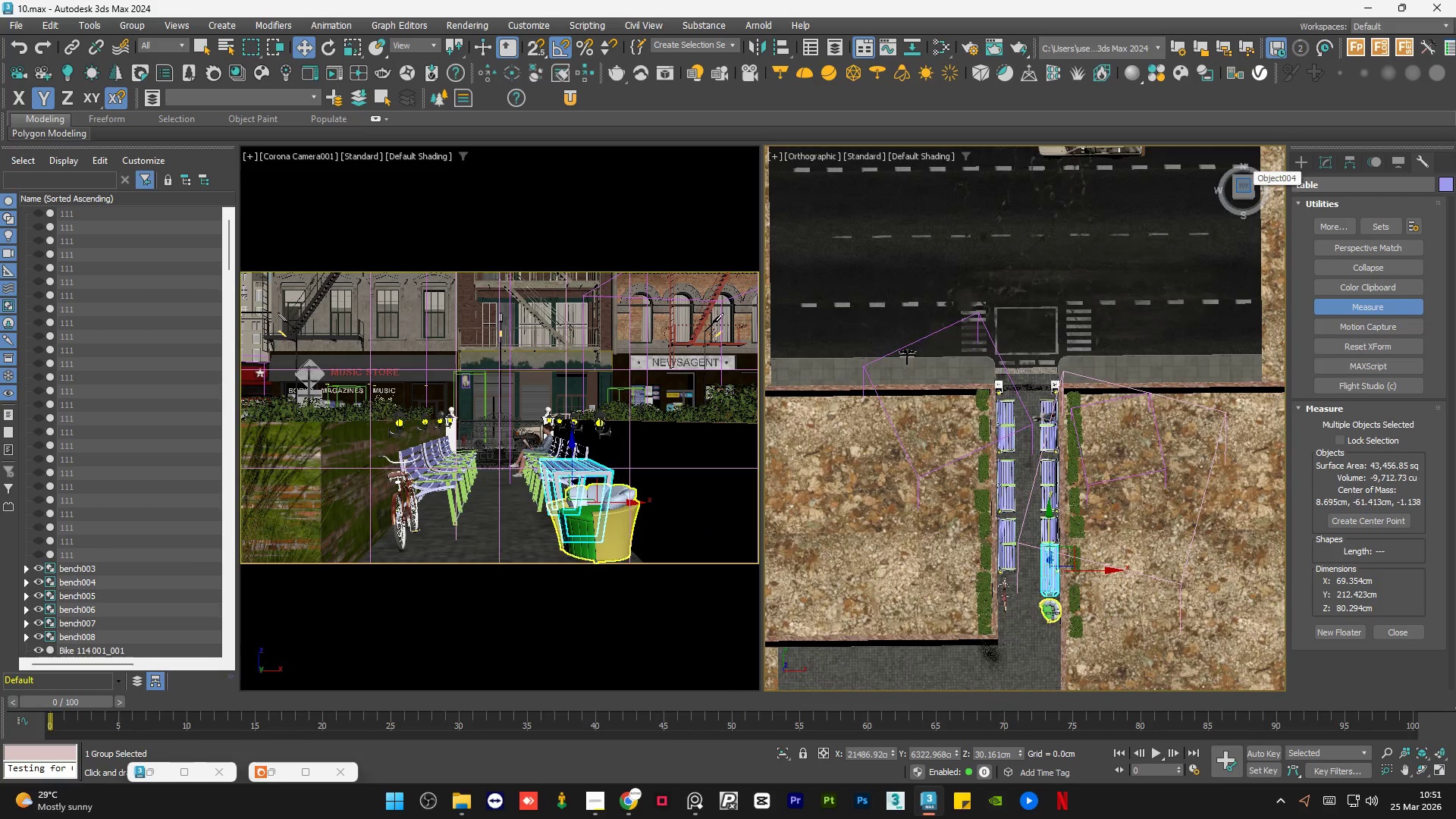 
scroll: coordinate [1026, 571], scroll_direction: up, amount: 7.0
 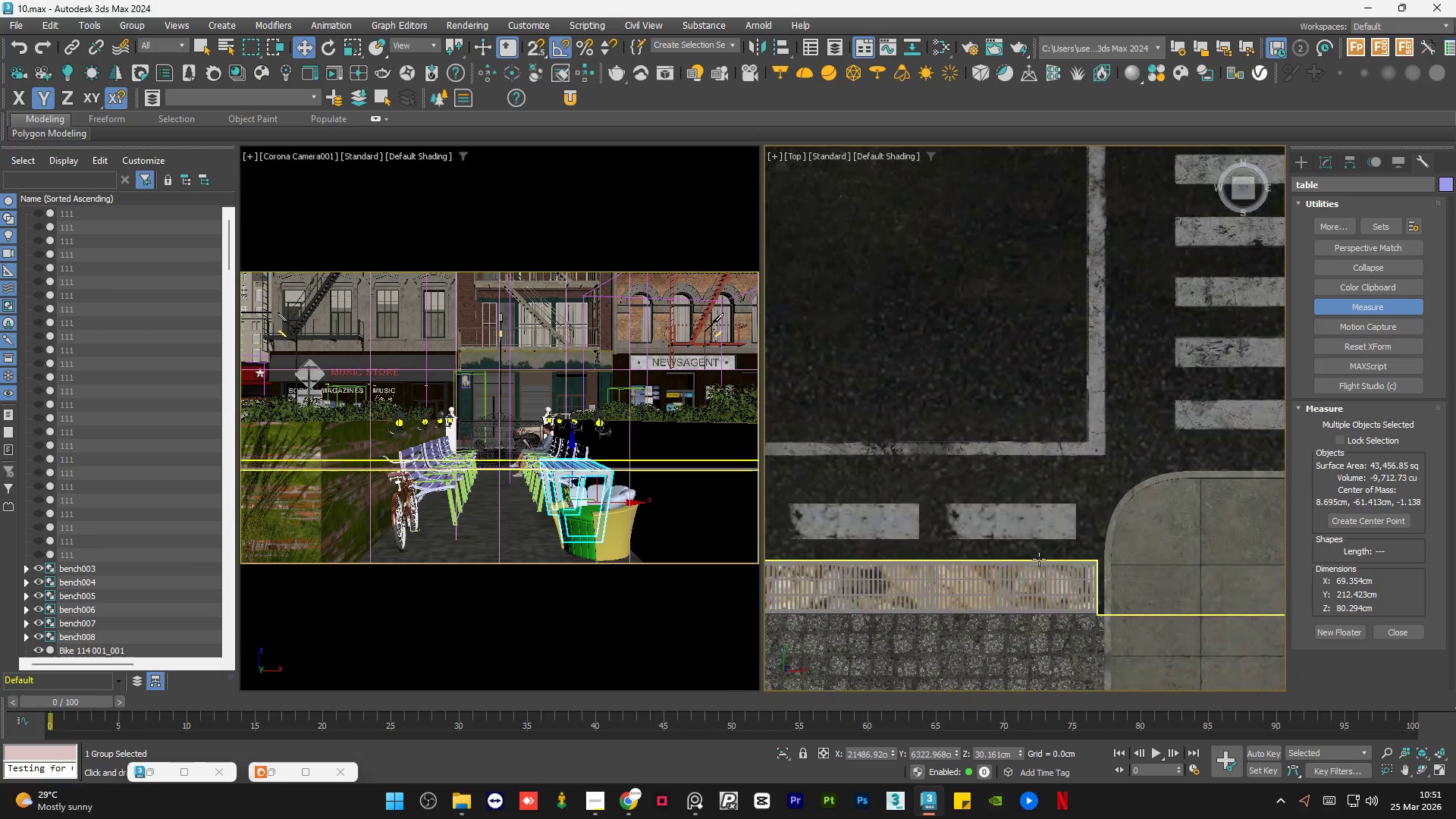 
scroll: coordinate [1006, 481], scroll_direction: down, amount: 1.0
 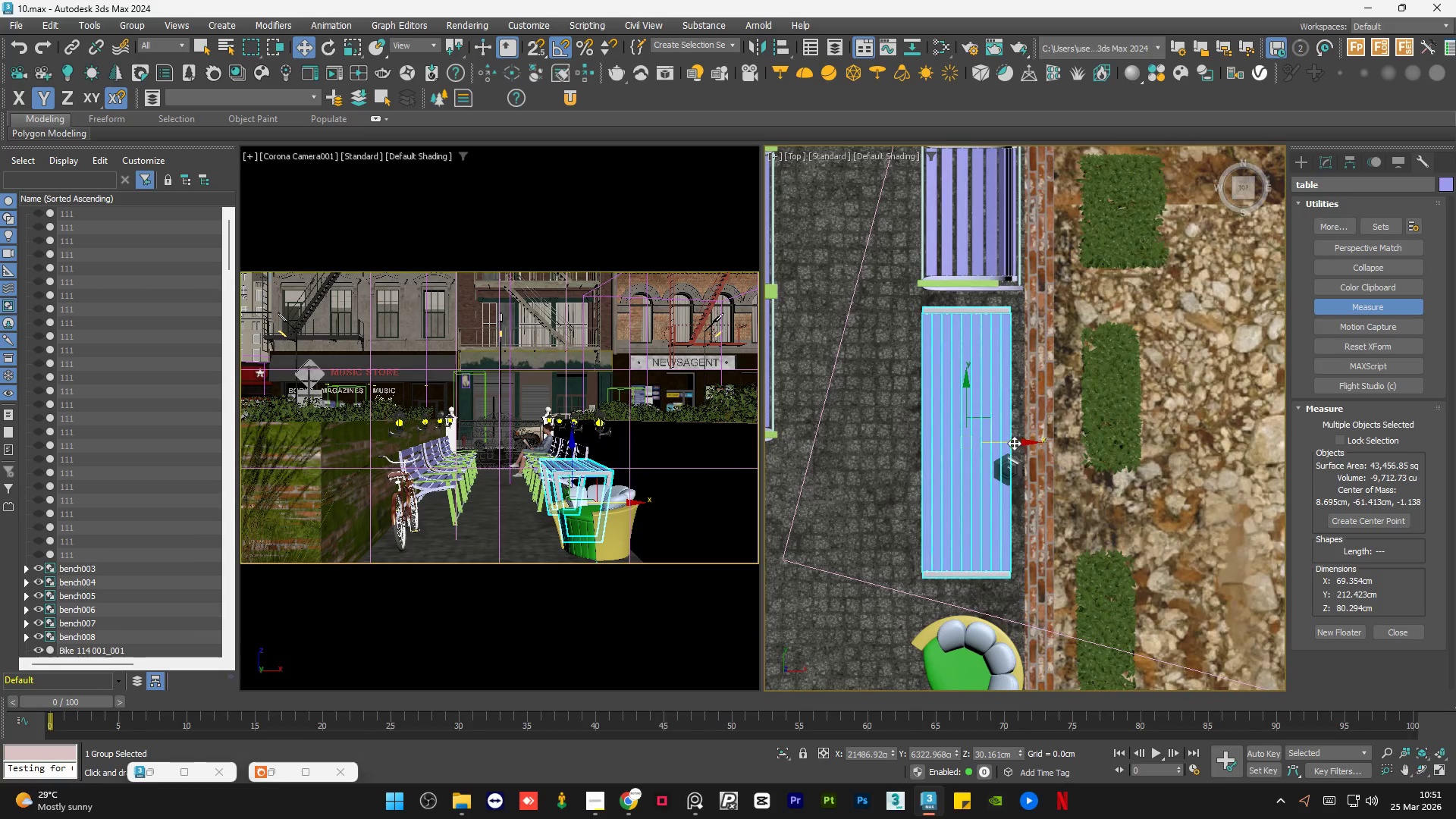 
left_click_drag(start_coordinate=[1012, 441], to_coordinate=[1019, 441])
 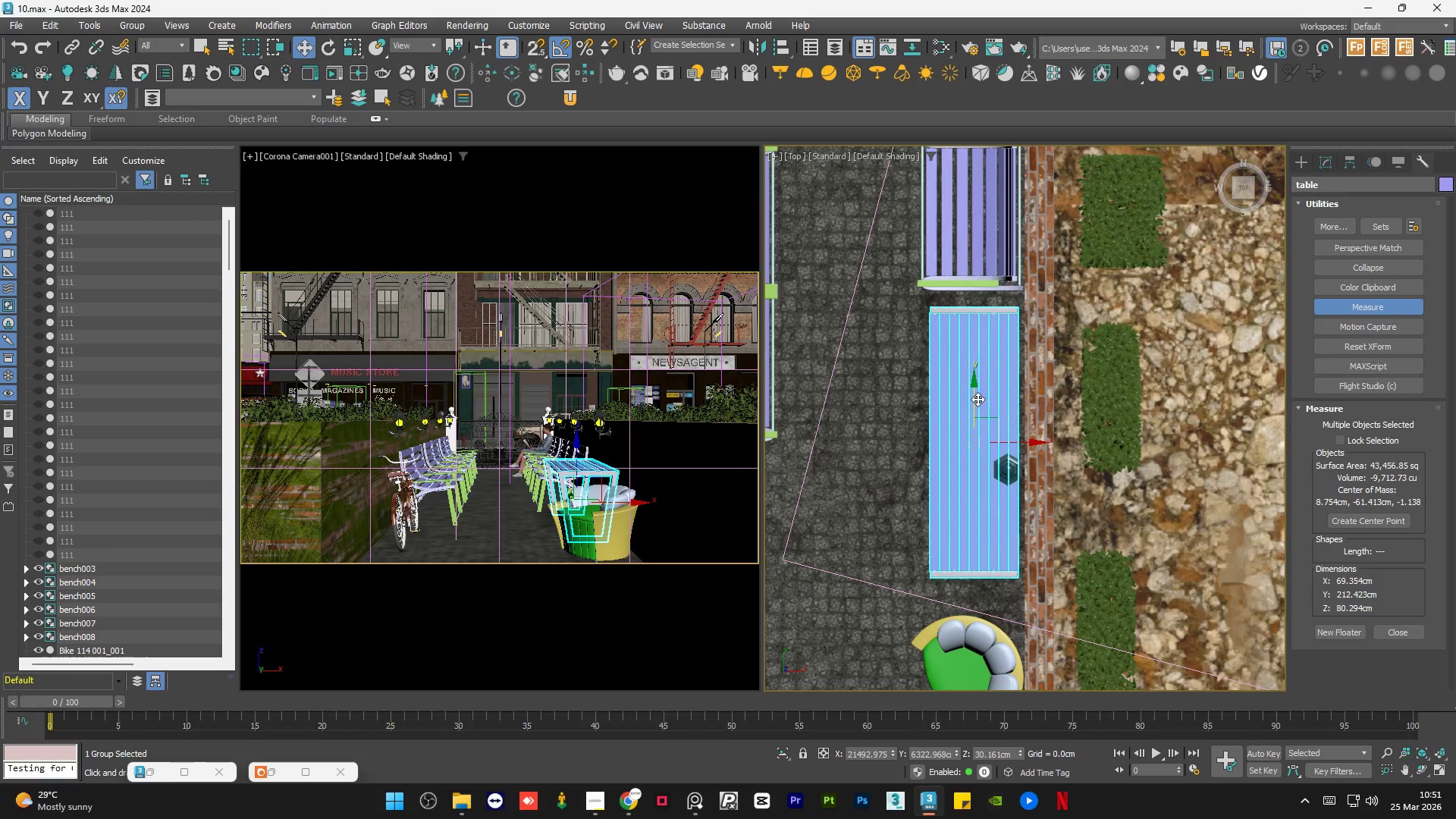 
left_click_drag(start_coordinate=[977, 399], to_coordinate=[981, 414])
 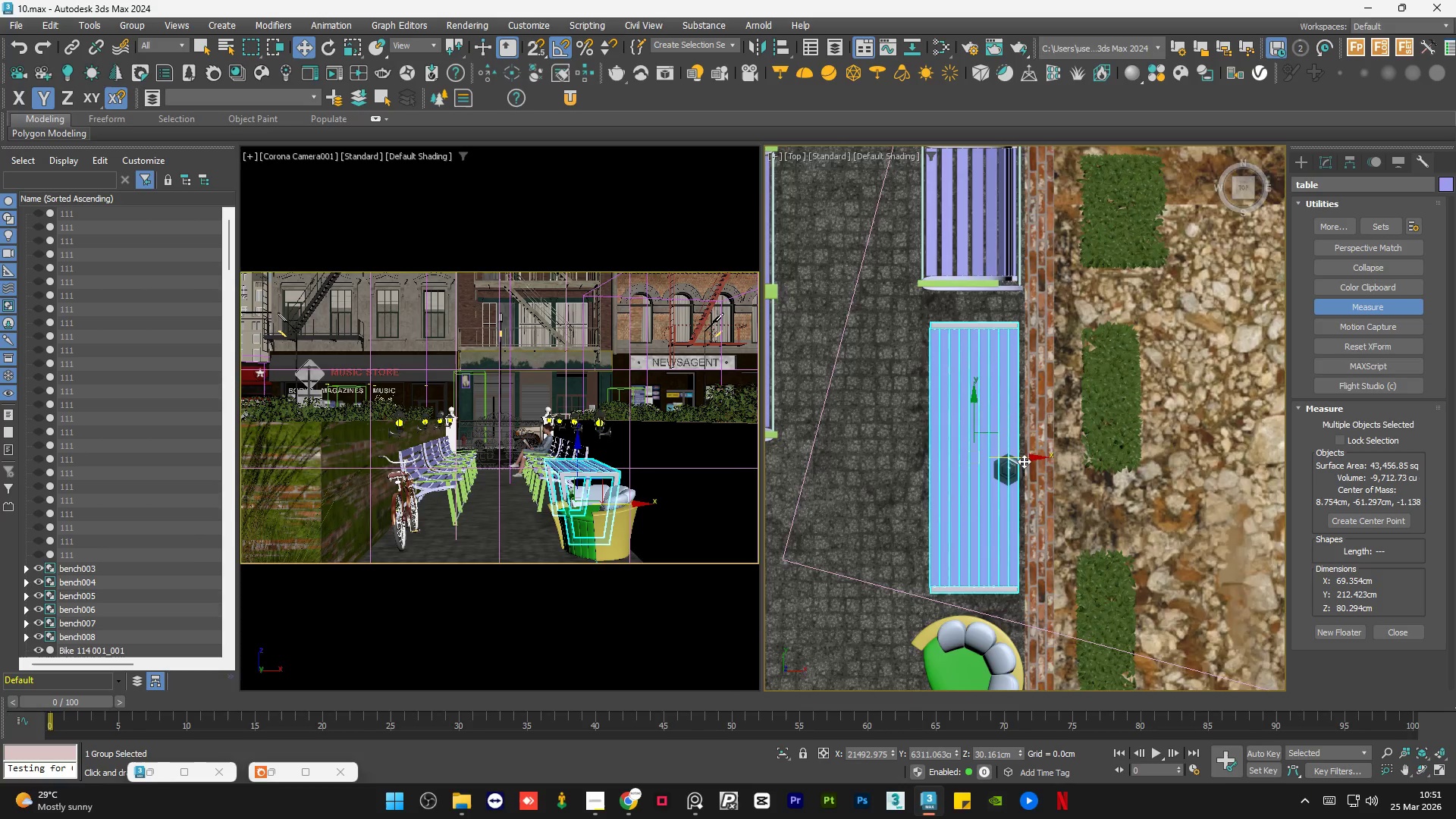 
scroll: coordinate [1012, 466], scroll_direction: up, amount: 2.0
 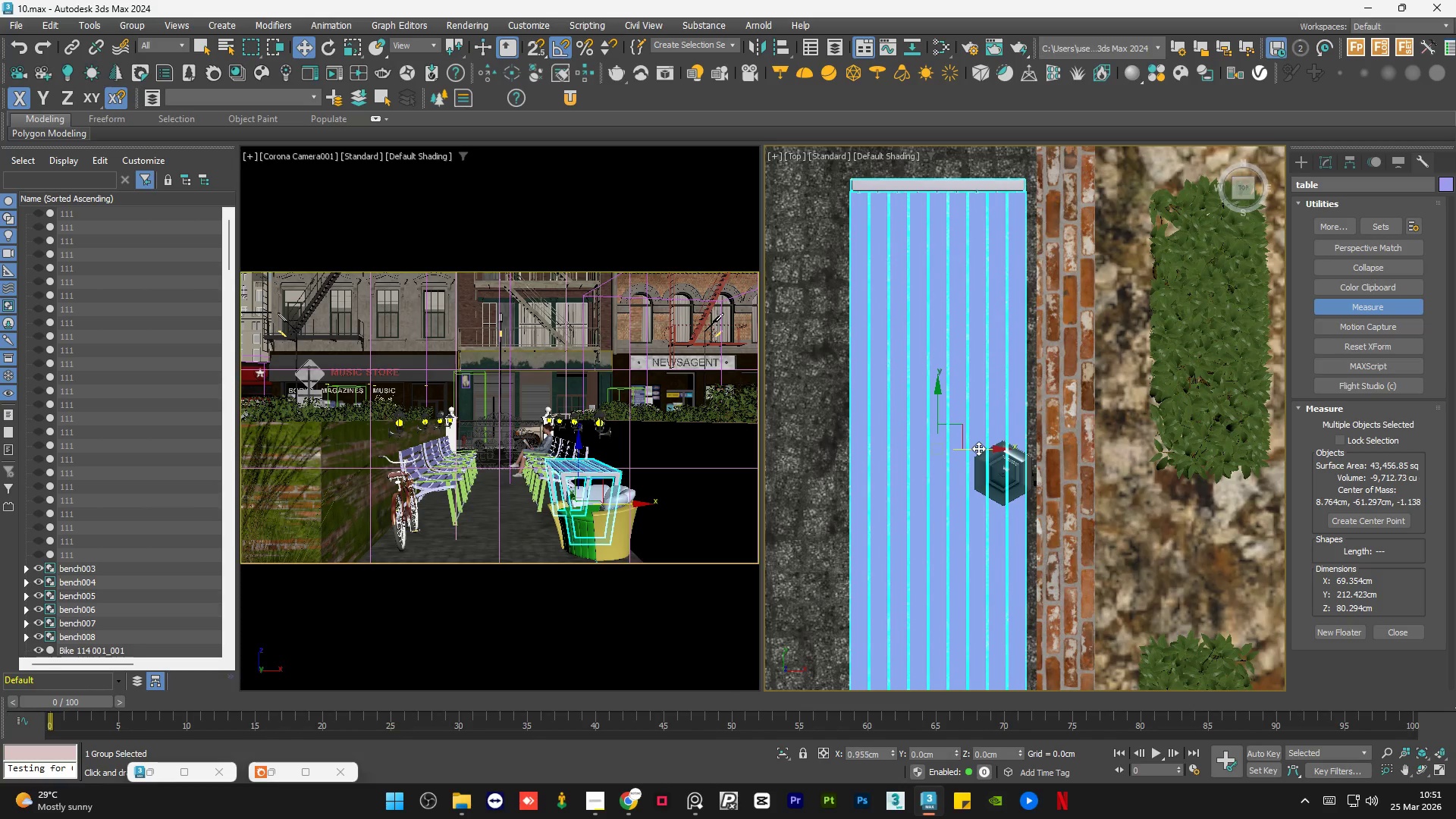 
scroll: coordinate [998, 369], scroll_direction: down, amount: 10.0
 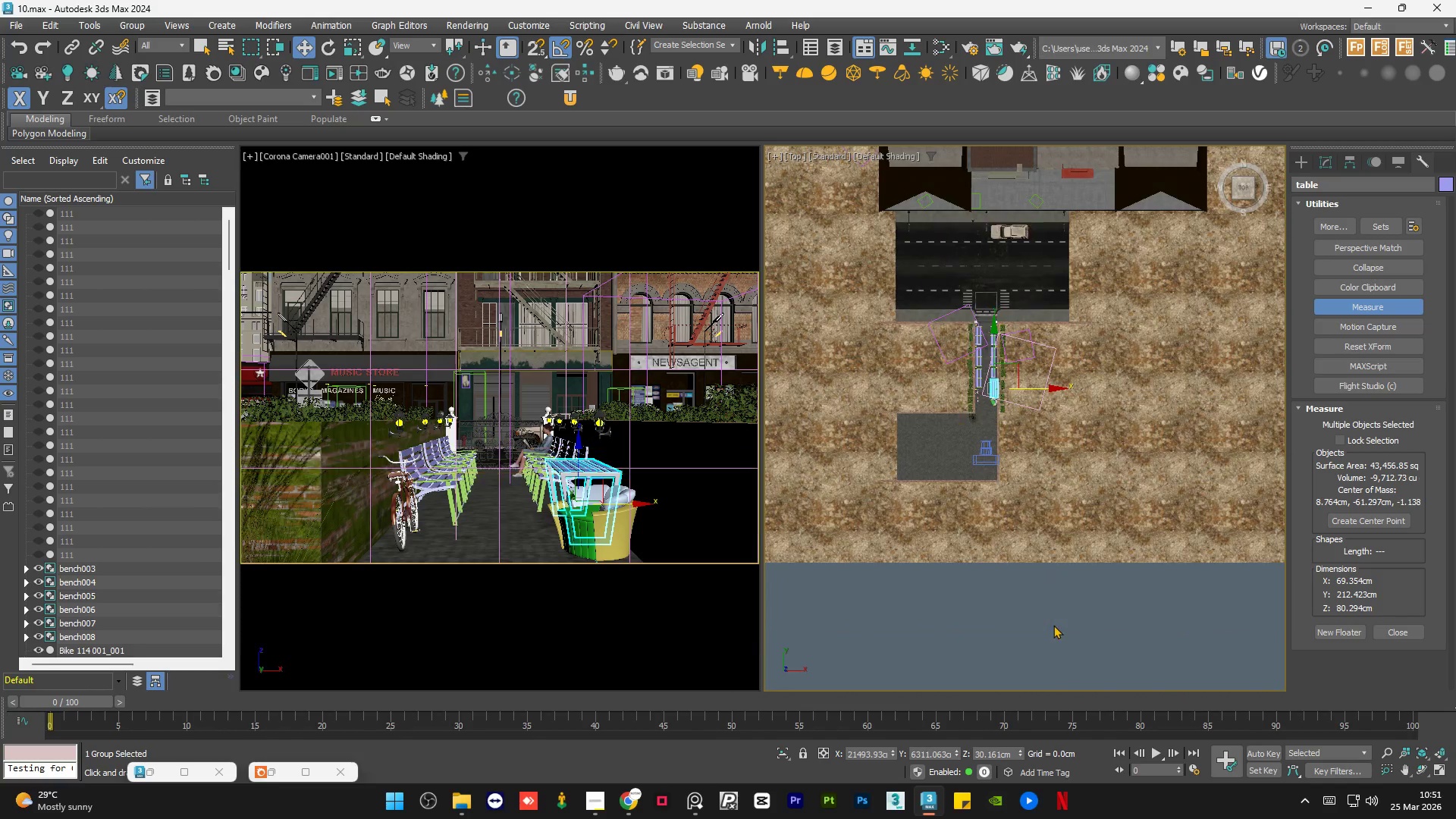 
left_click([1055, 625])
 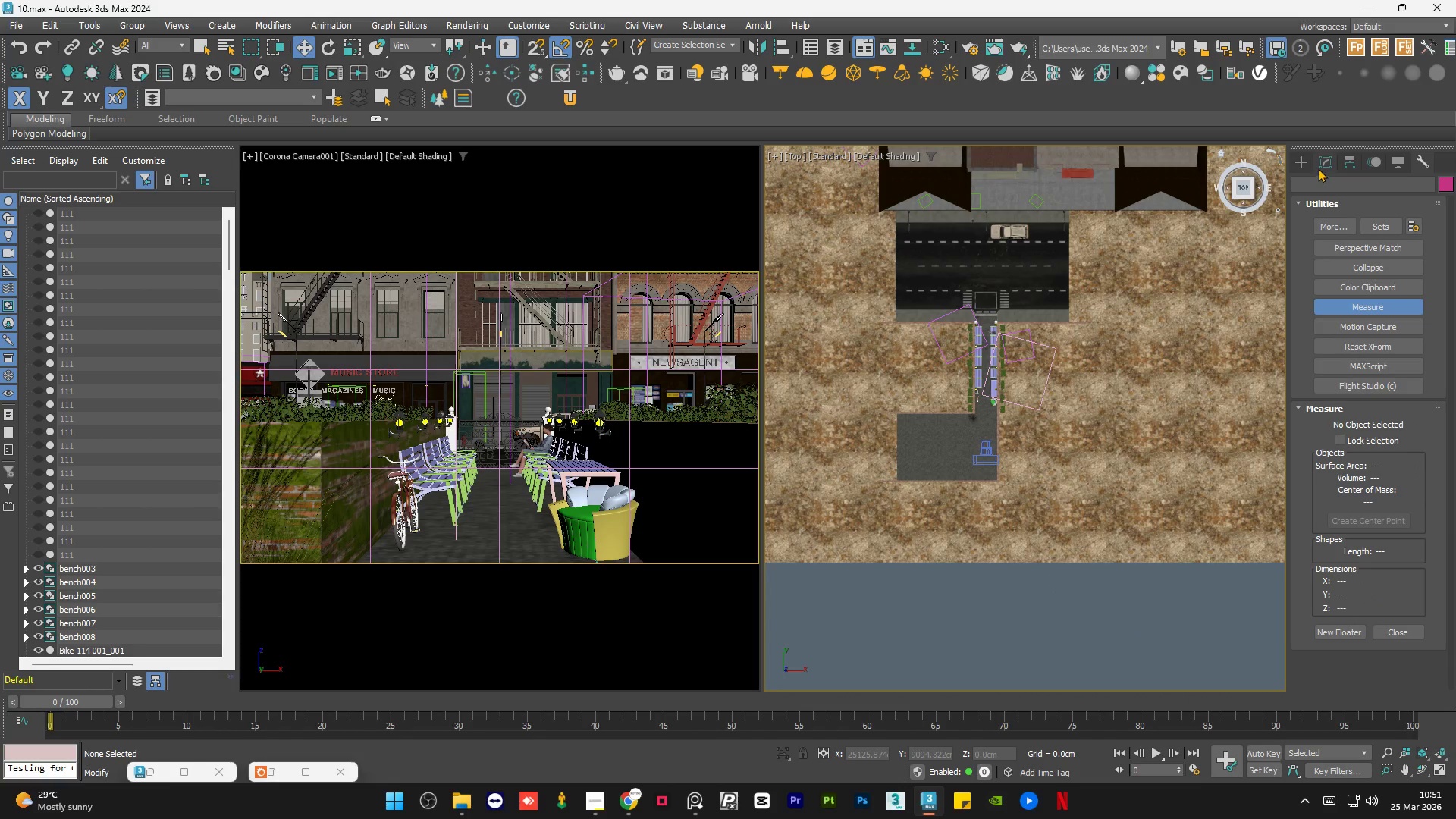 
left_click([1350, 300])
 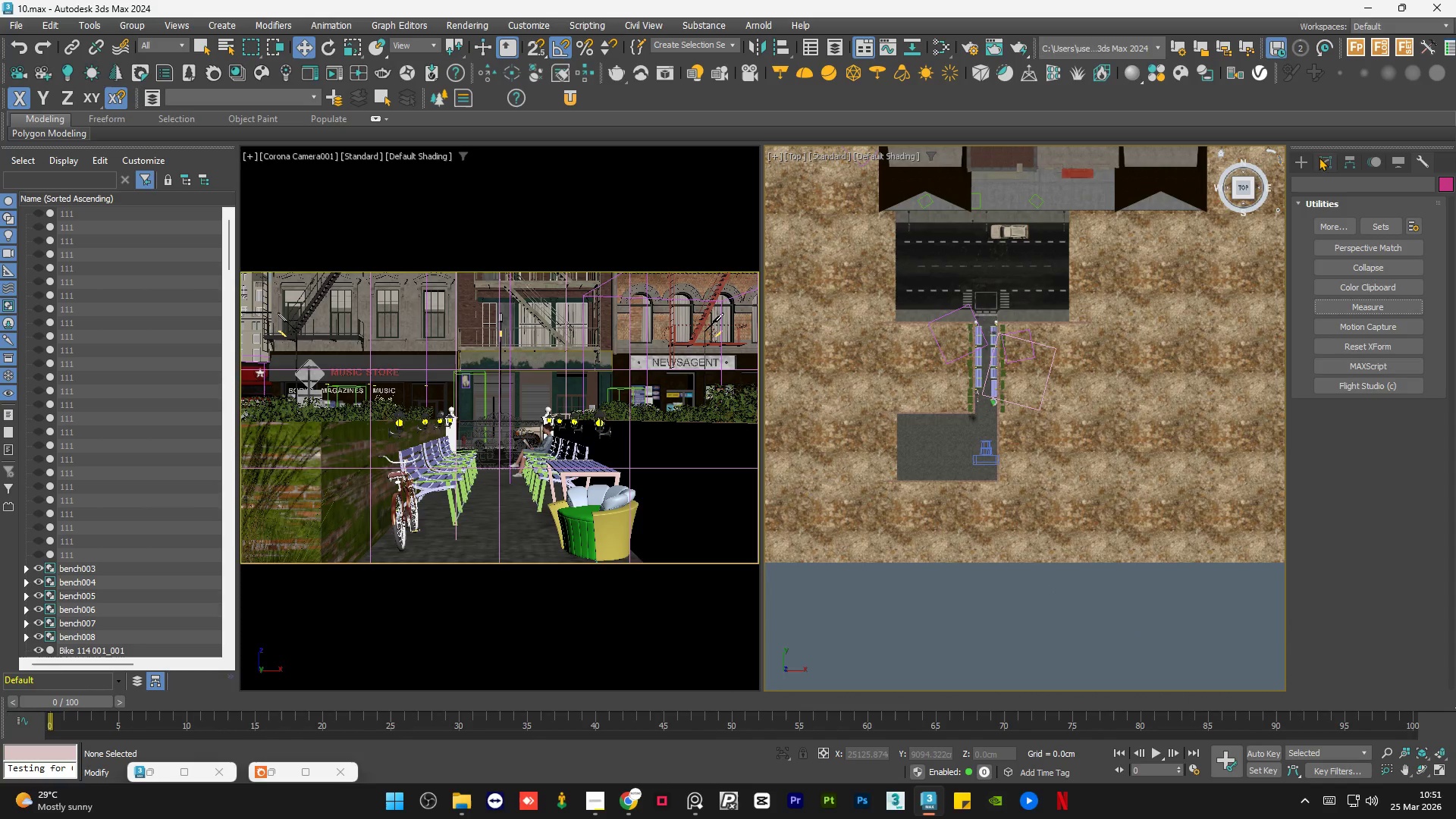 
left_click([1326, 168])
 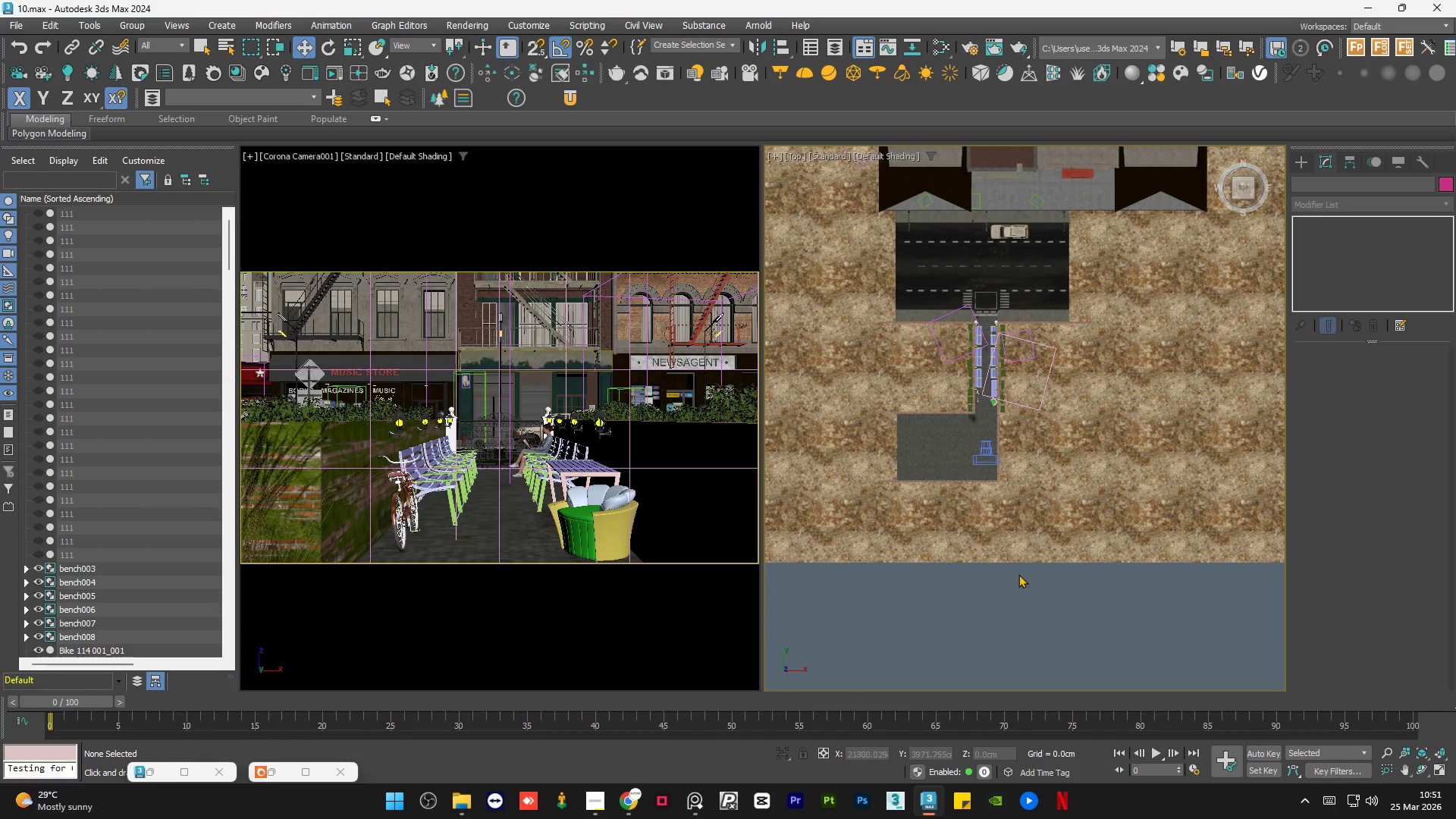 
left_click([1014, 576])
 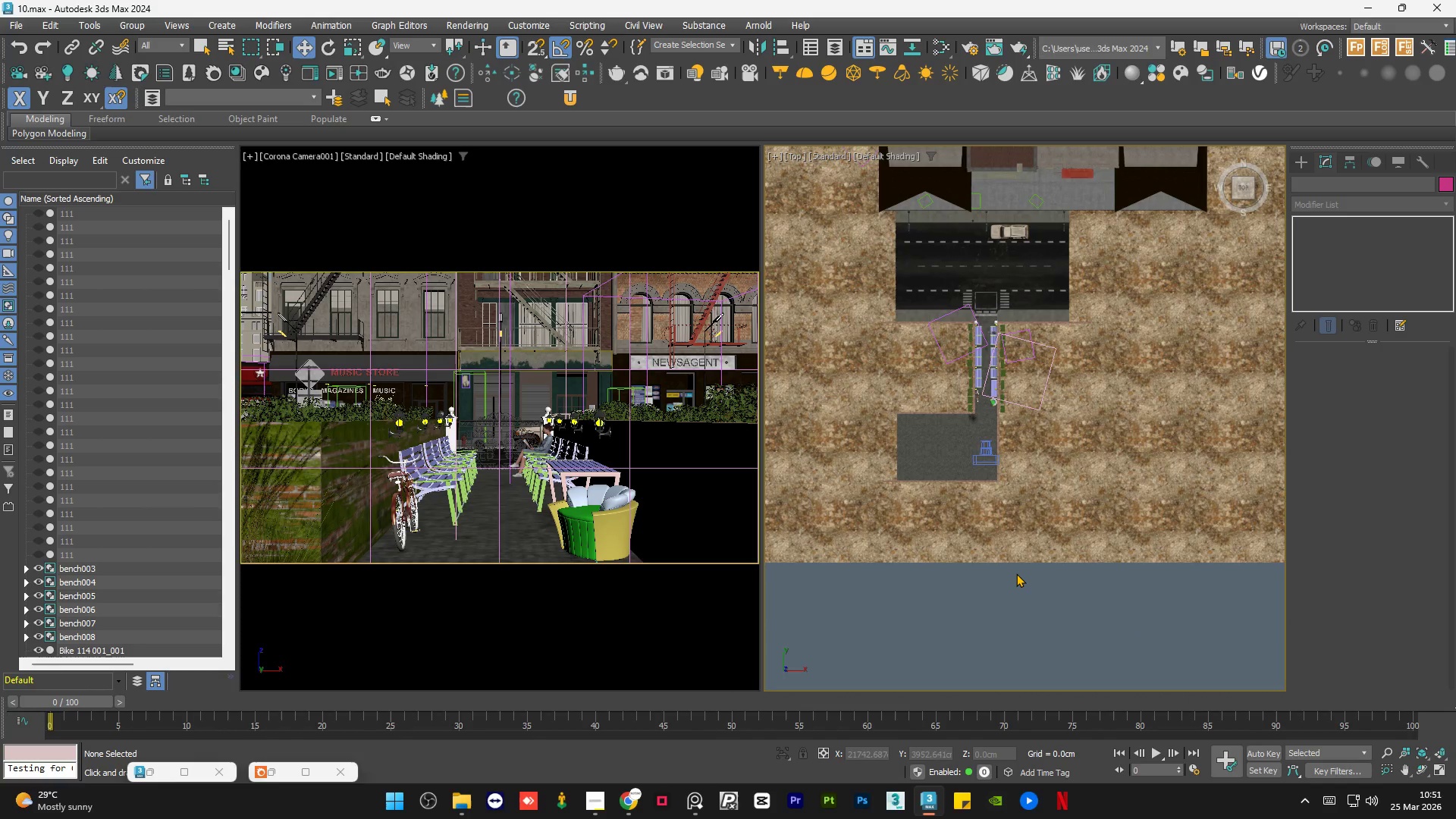 
key(Control+S)
 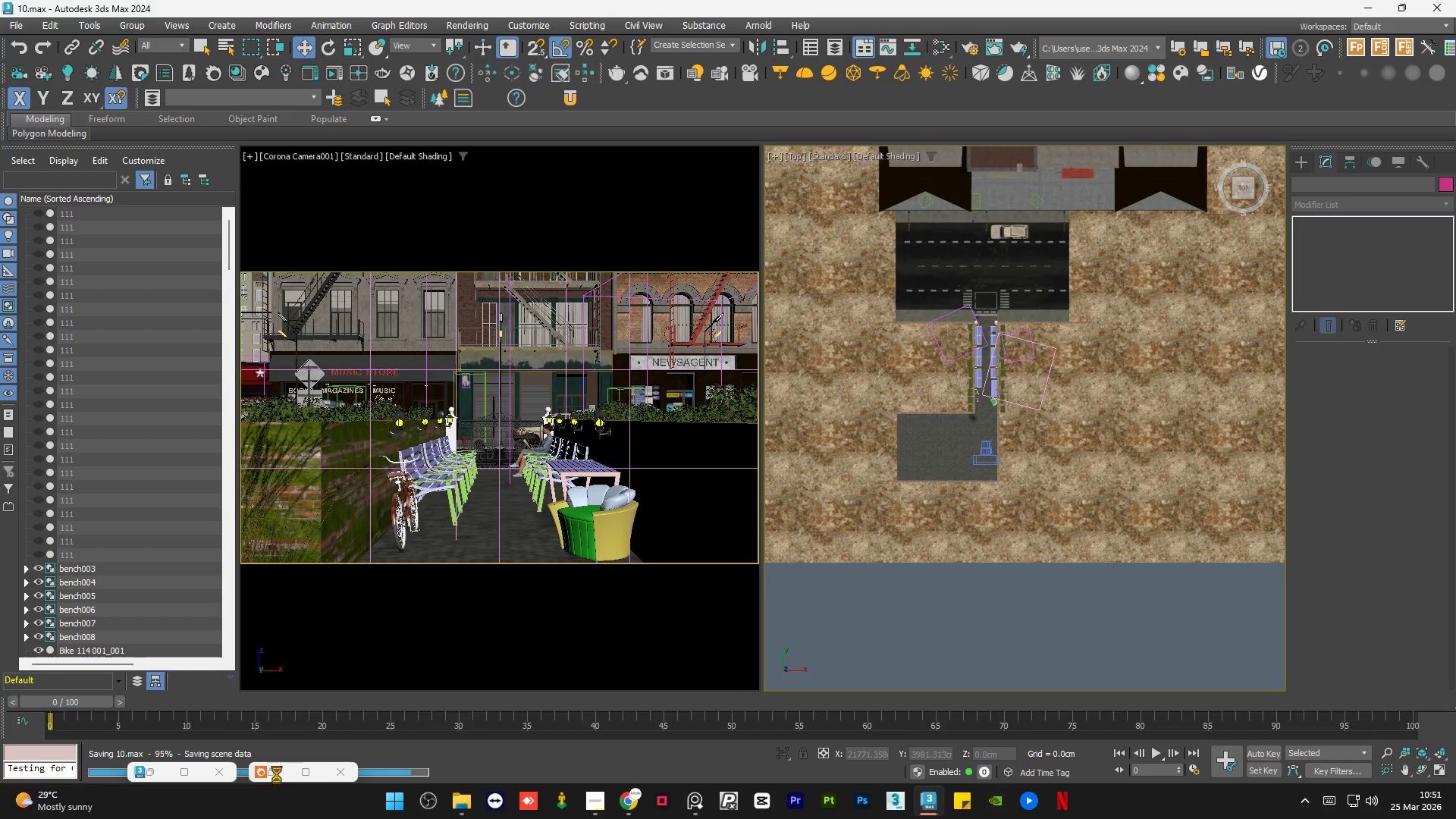 
left_click([278, 774])
 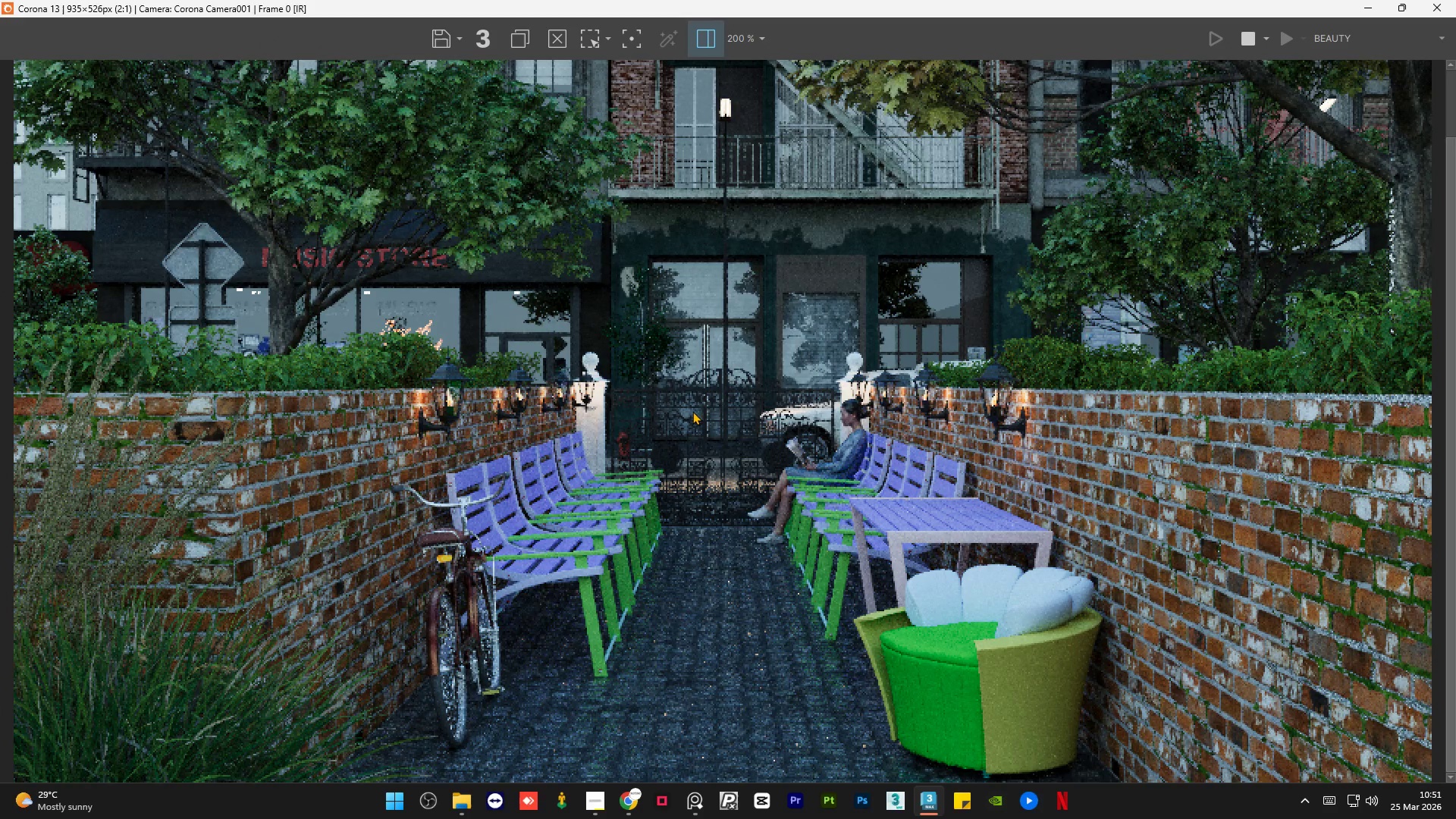 
scroll: coordinate [824, 468], scroll_direction: none, amount: 0.0
 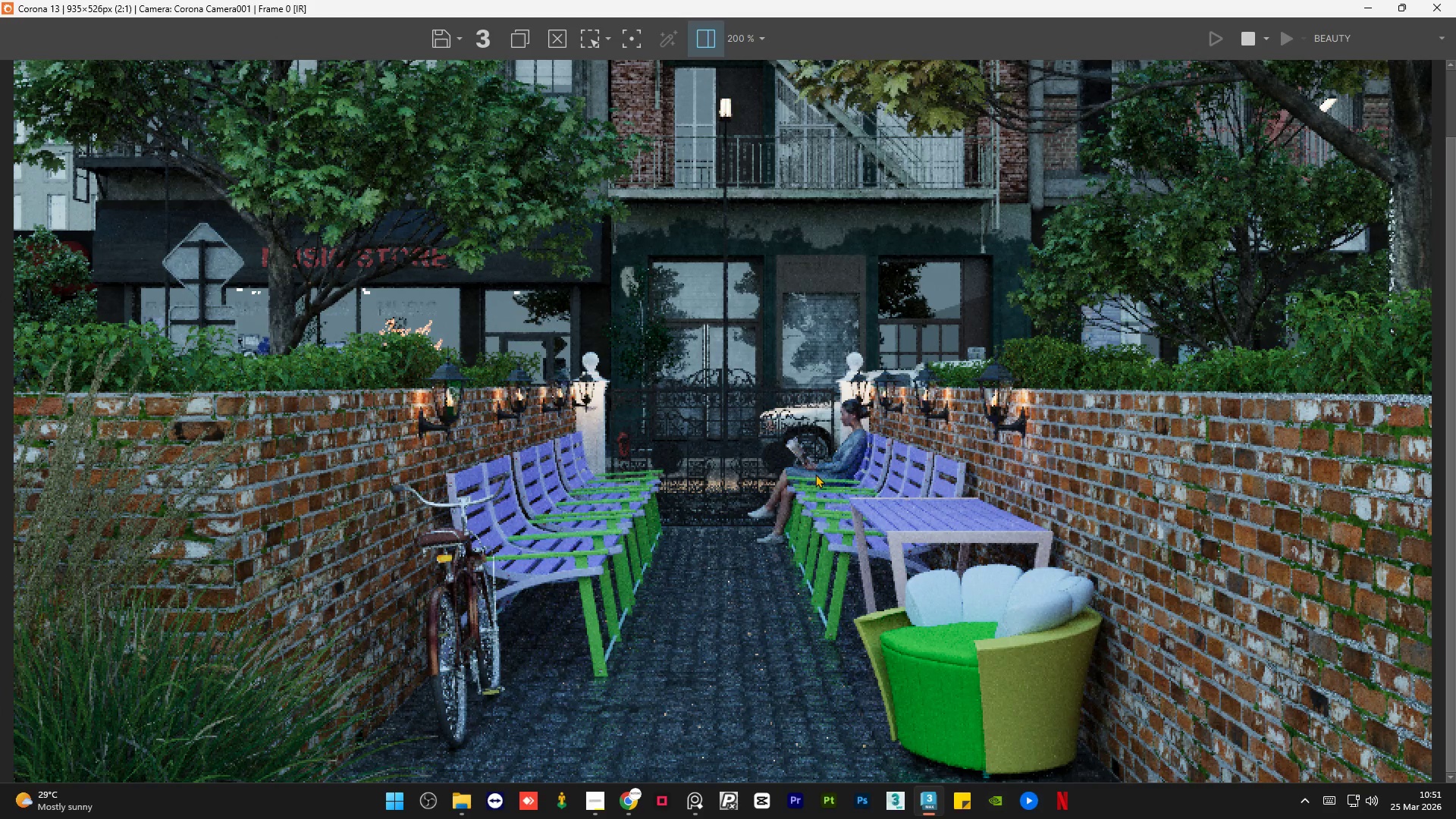 
scroll: coordinate [815, 474], scroll_direction: up, amount: 1.0
 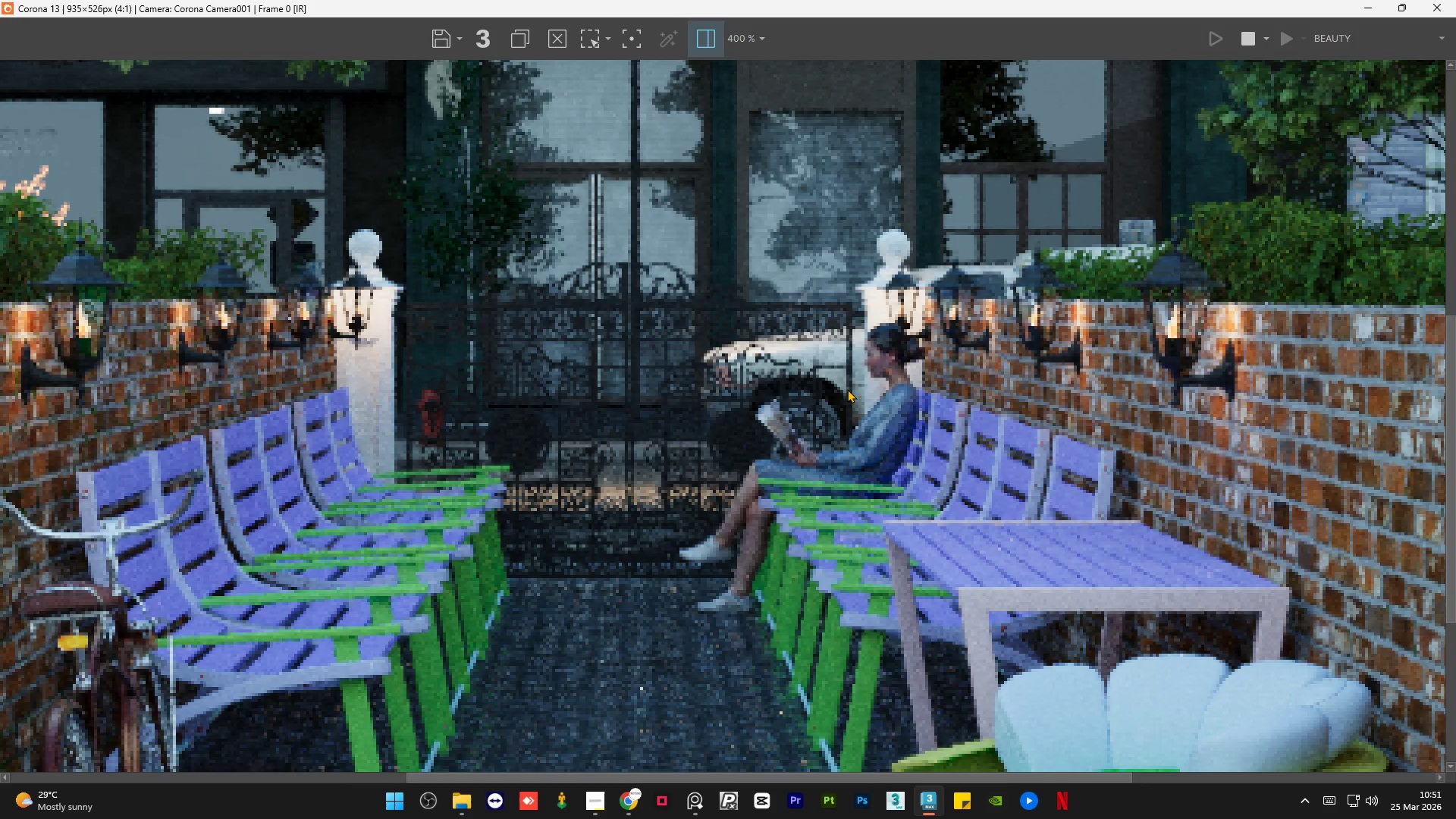 
scroll: coordinate [847, 389], scroll_direction: down, amount: 1.0
 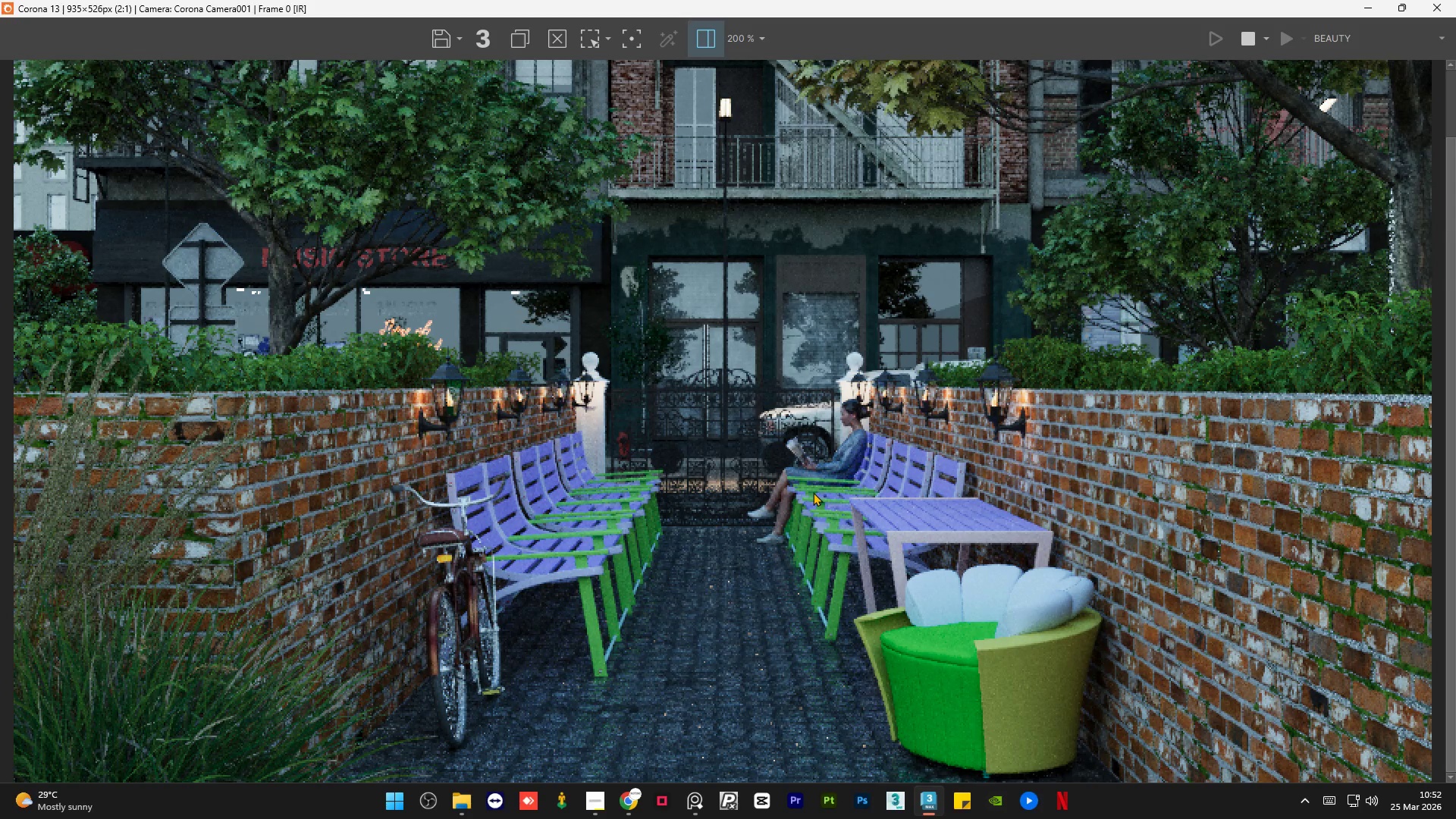 
scroll: coordinate [814, 487], scroll_direction: up, amount: 1.0
 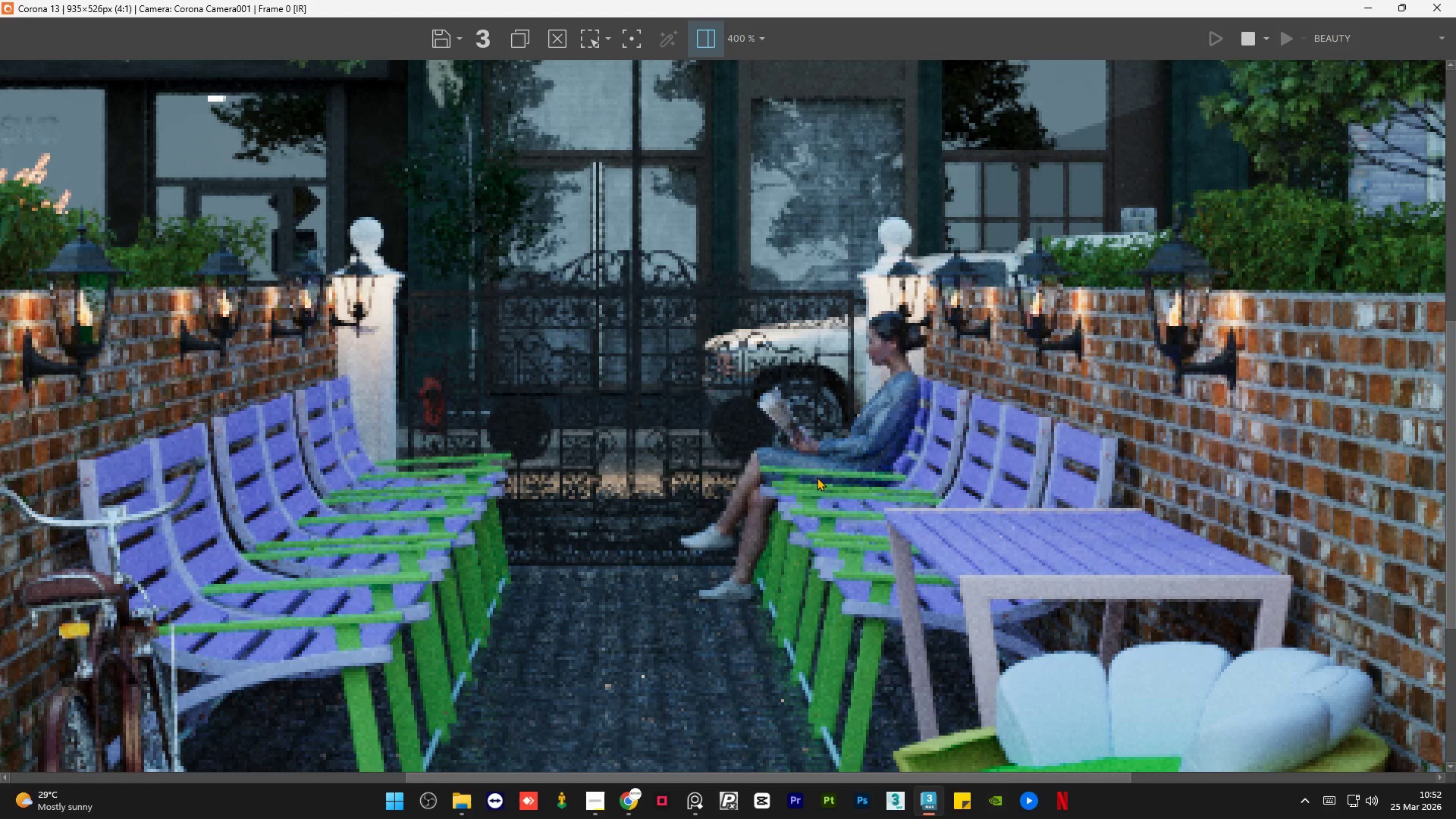 
scroll: coordinate [817, 477], scroll_direction: down, amount: 2.0
 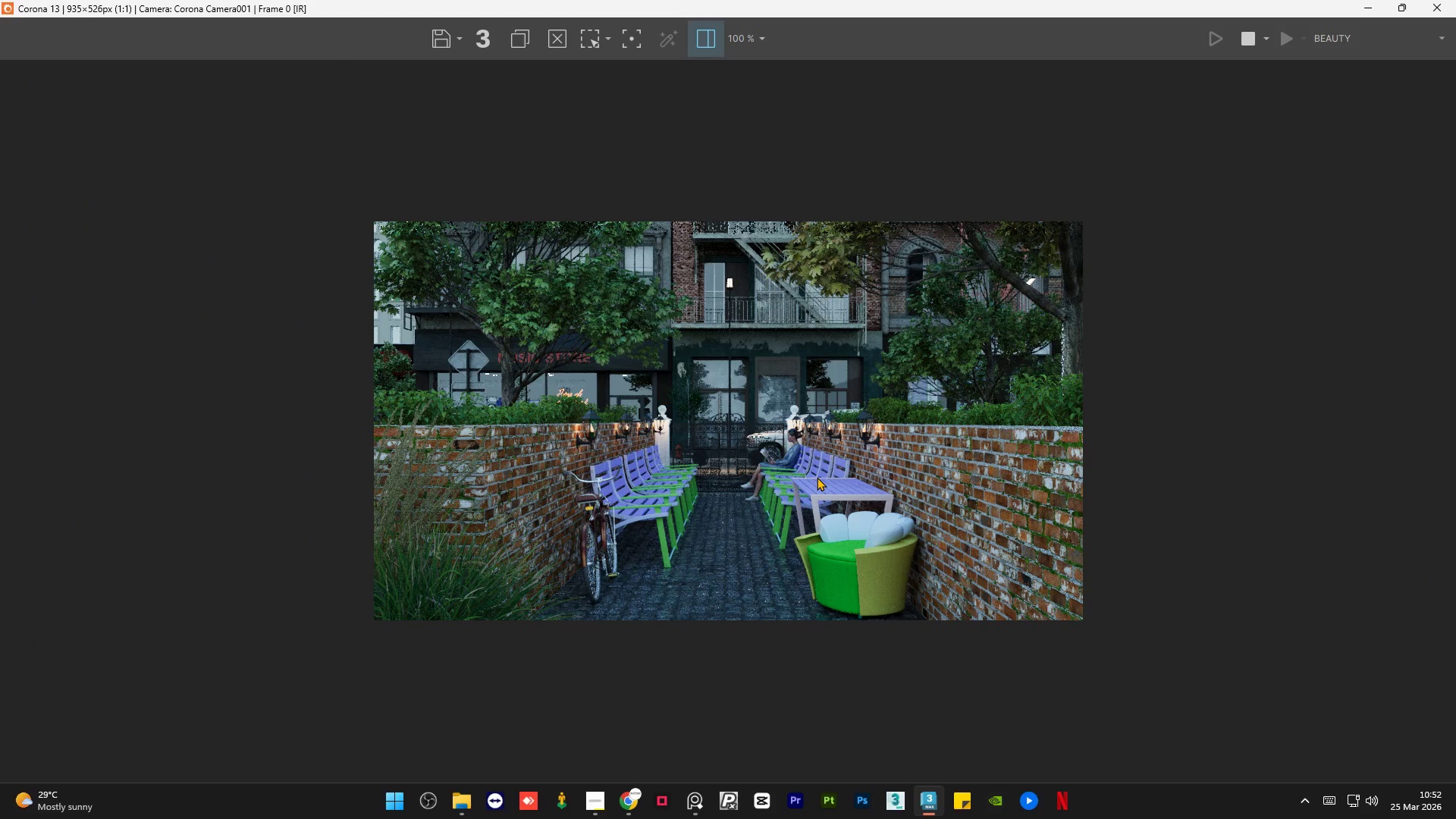 
scroll: coordinate [817, 477], scroll_direction: up, amount: 1.0
 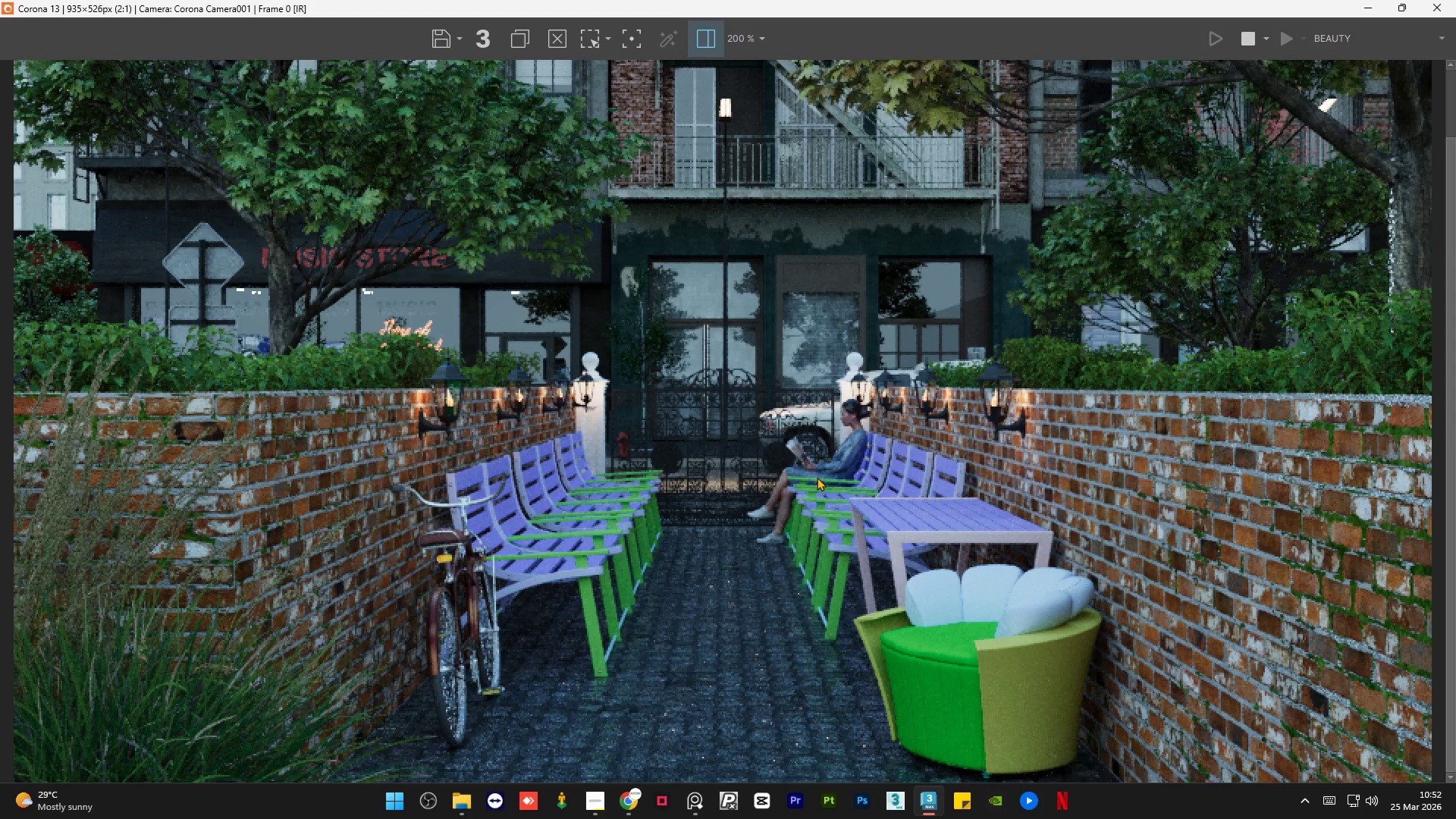 
scroll: coordinate [817, 477], scroll_direction: none, amount: 0.0
 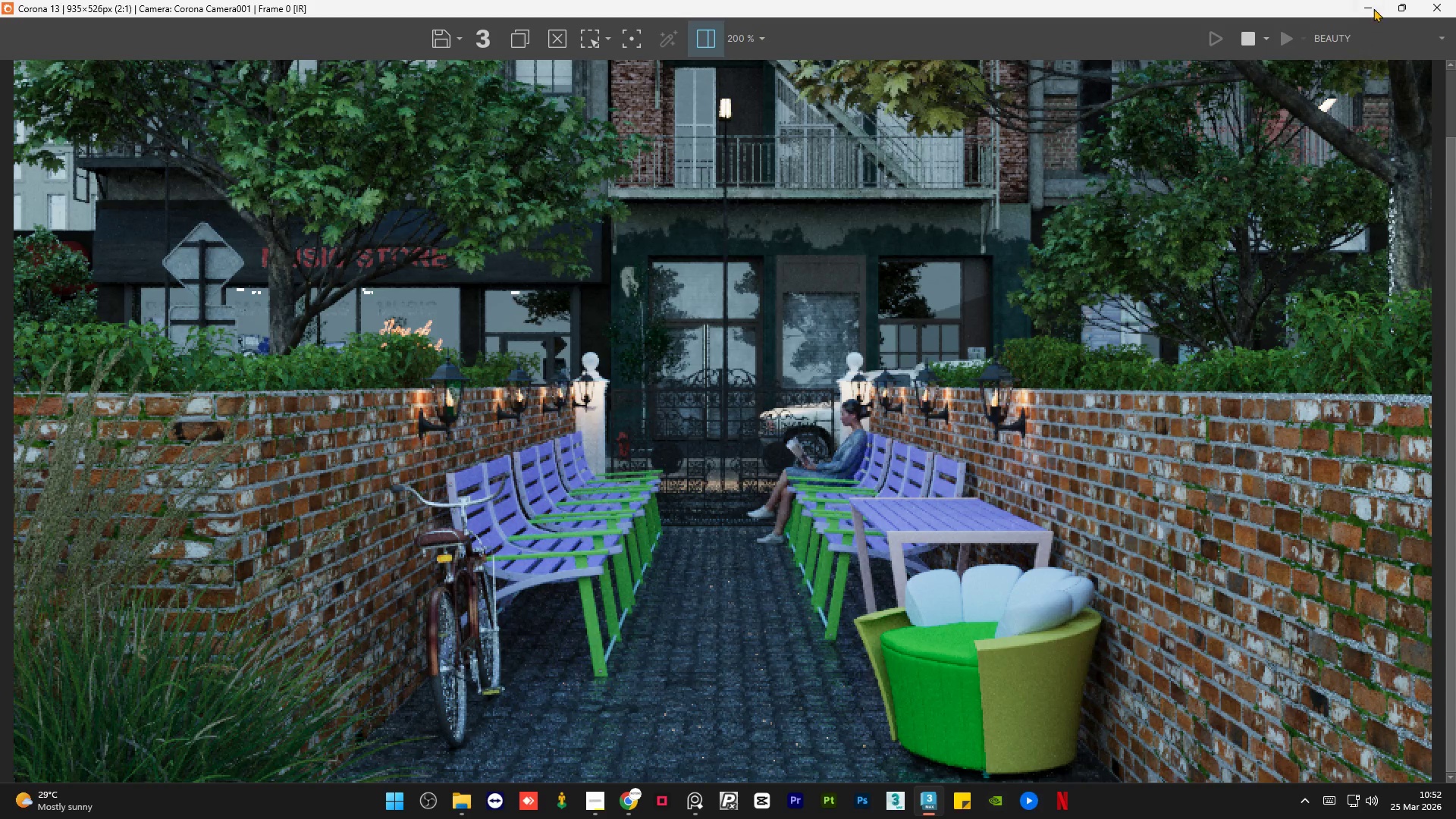 
left_click([1371, 6])
 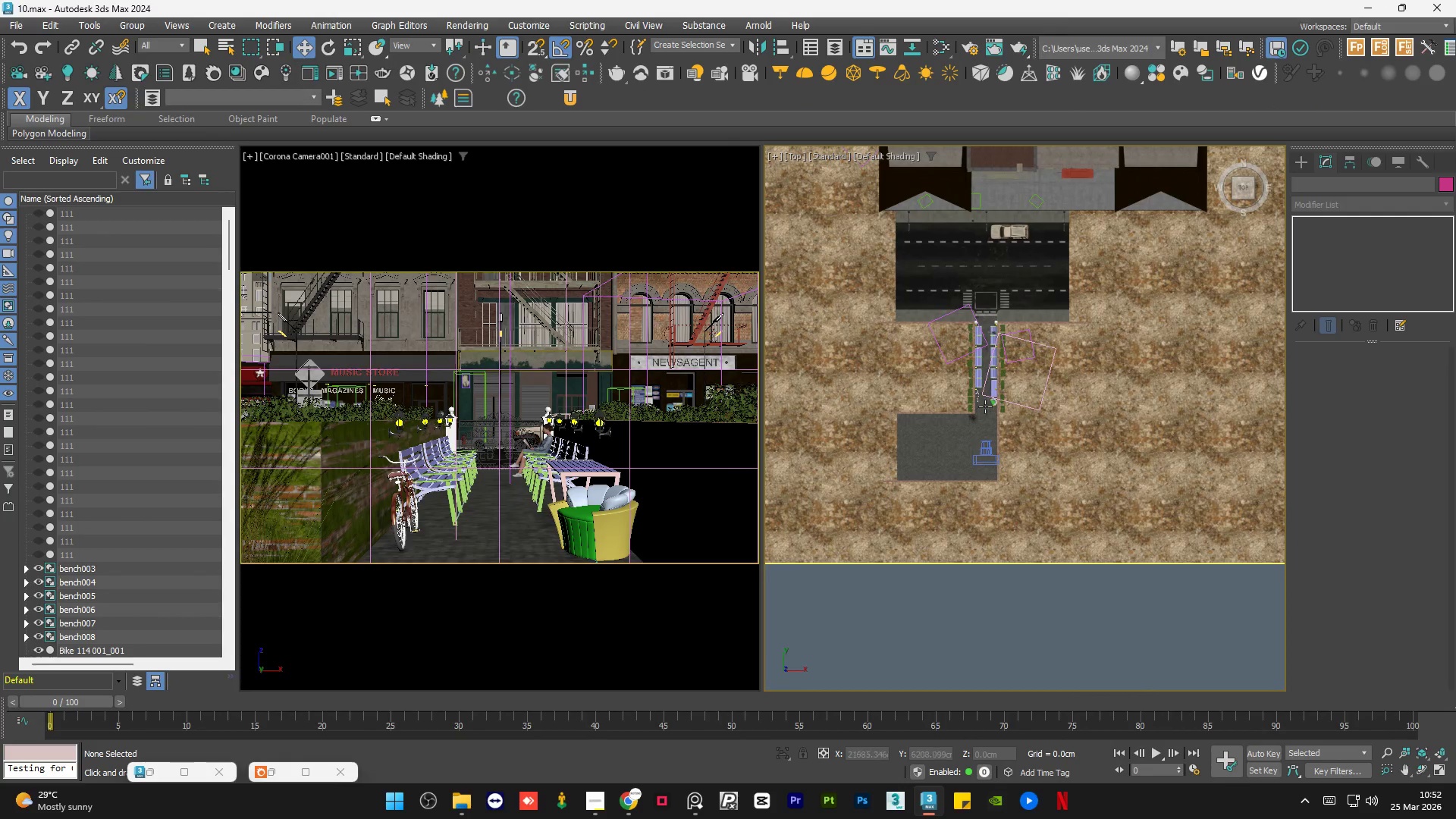 
scroll: coordinate [1003, 364], scroll_direction: up, amount: 4.0
 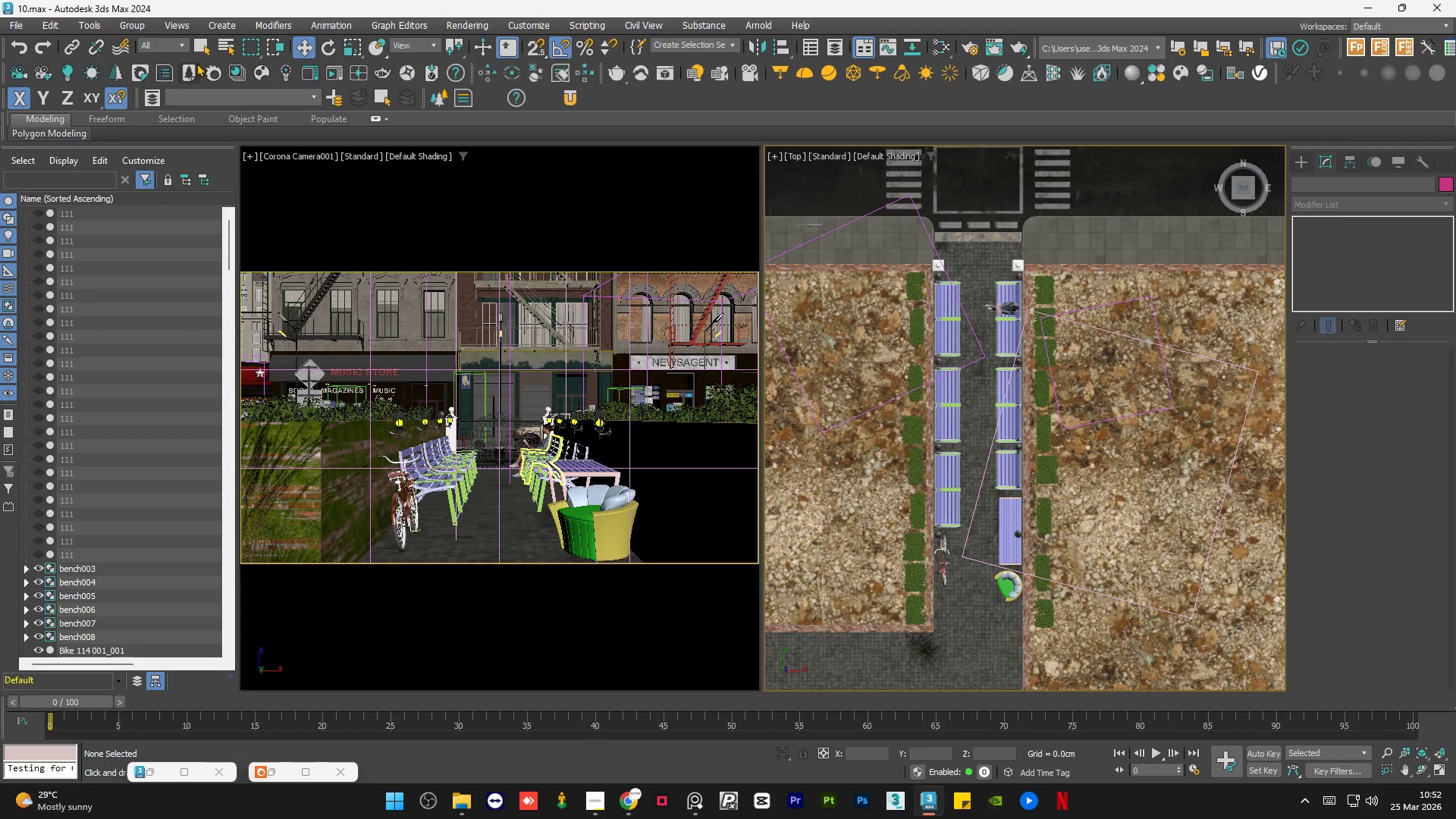 
mouse_move([253, 75])
 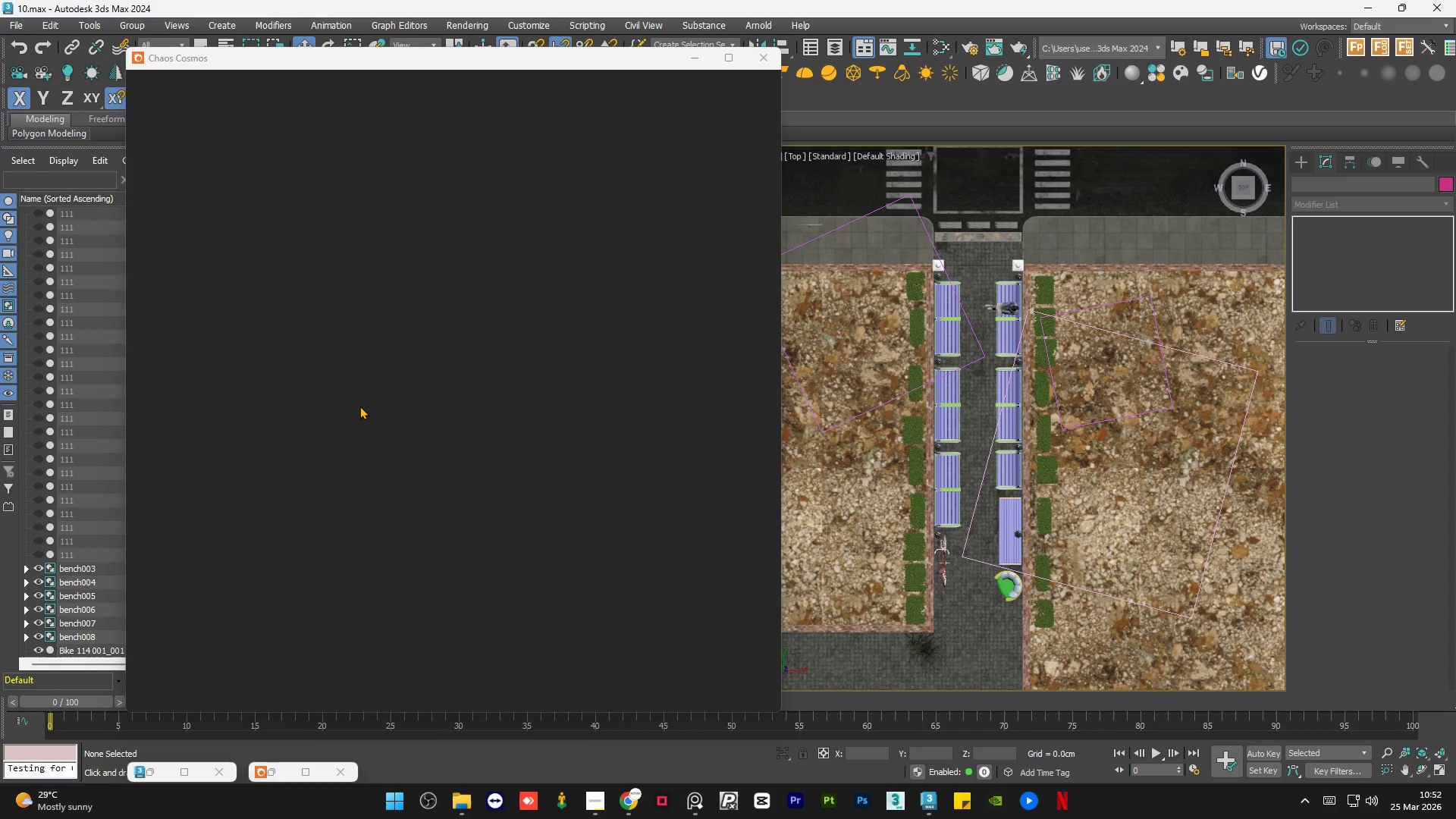 
left_click([631, 798])
 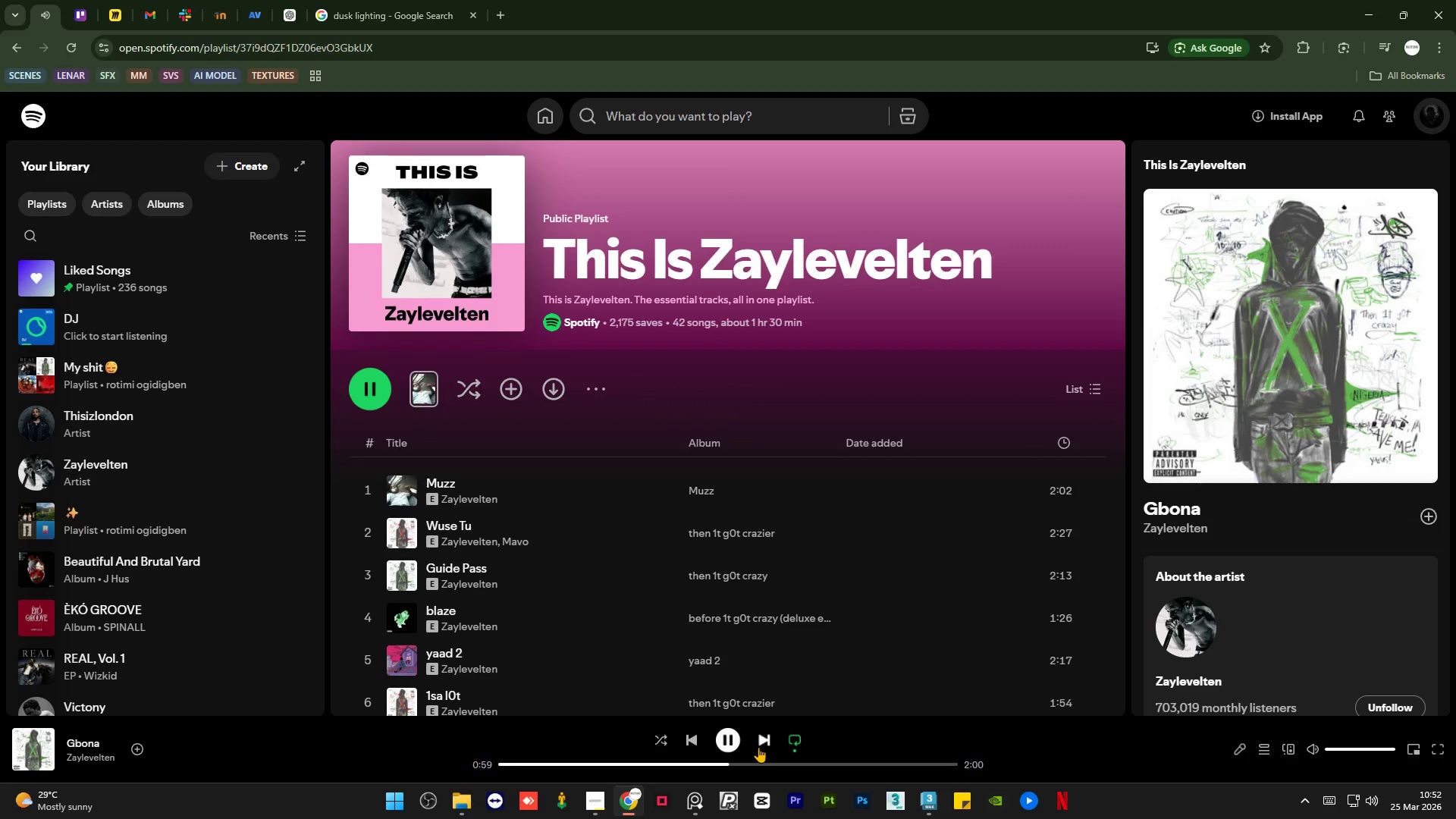 
left_click([764, 742])
 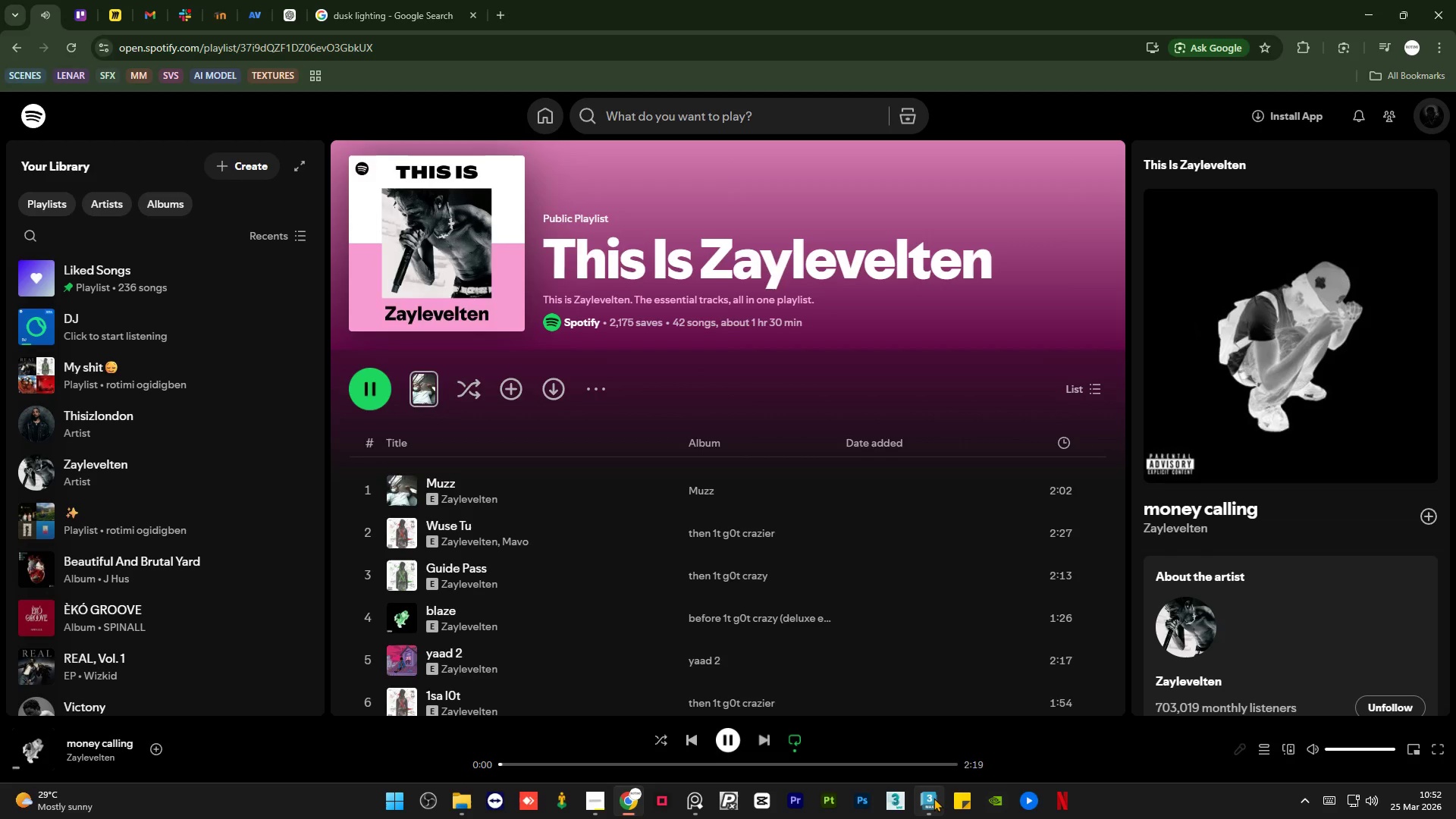 
left_click([934, 798])
 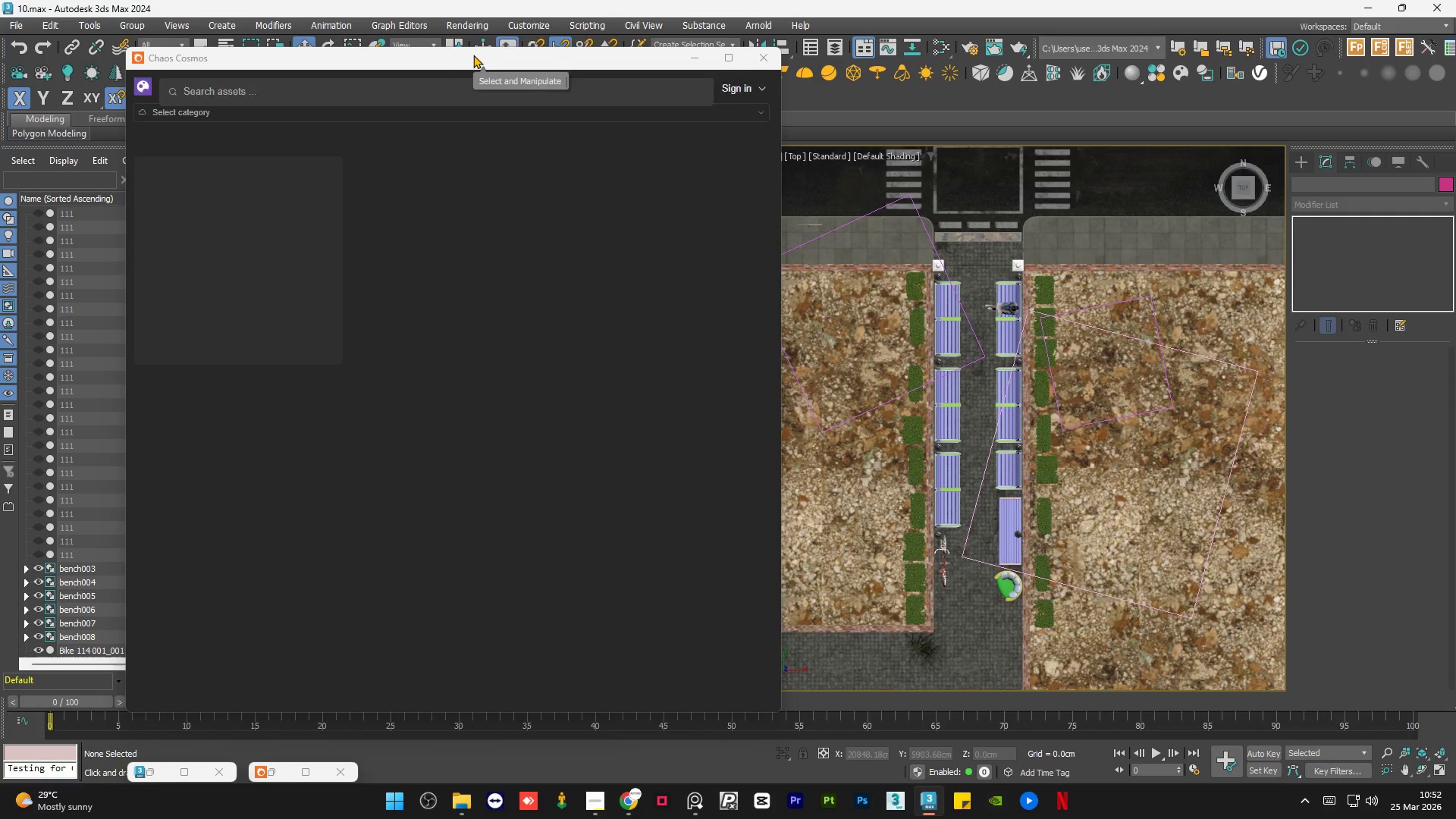 
left_click_drag(start_coordinate=[471, 57], to_coordinate=[416, 51])
 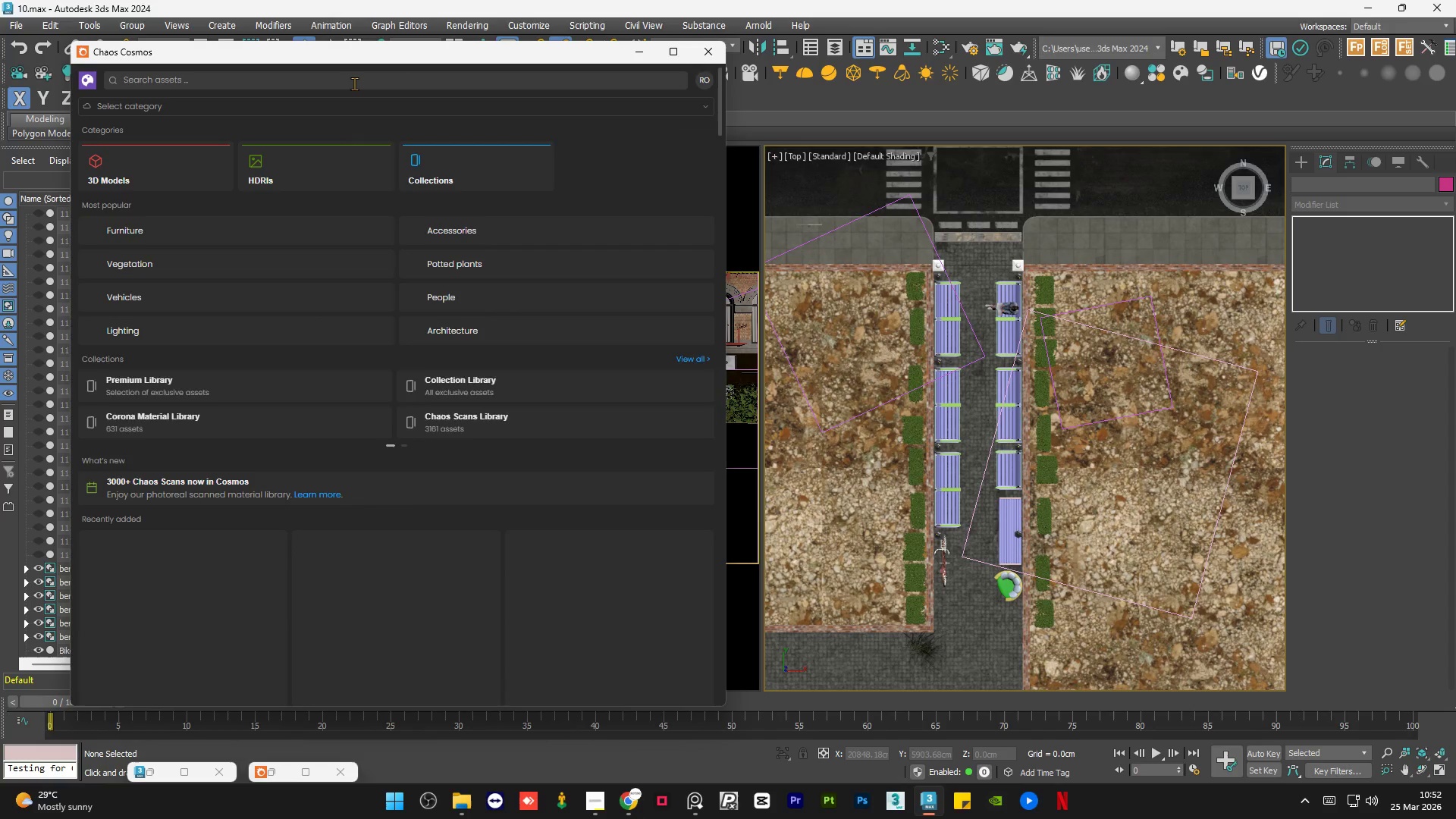 
left_click([354, 83])
 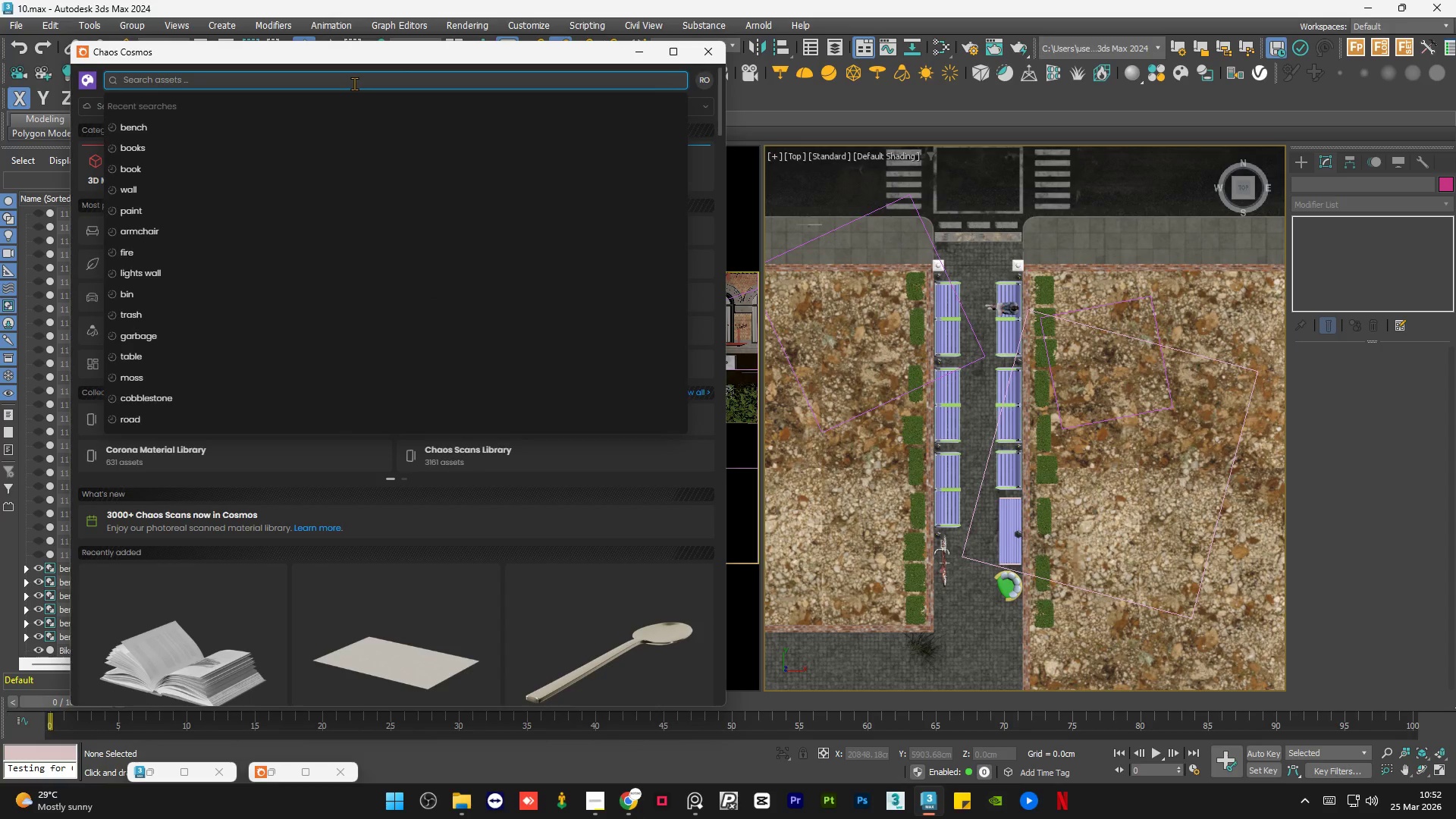 
wait(6.55)
 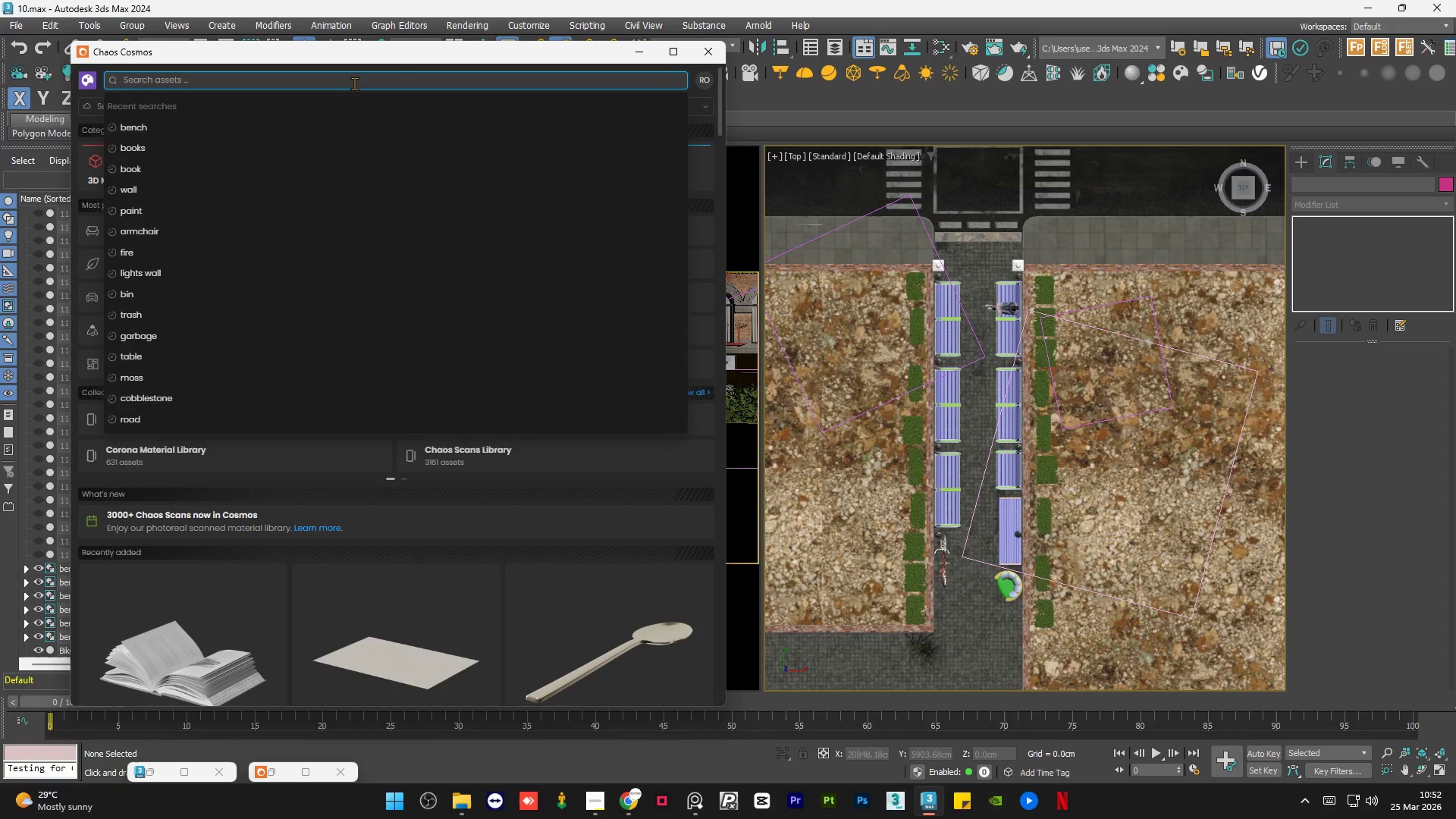 
type(reading)
 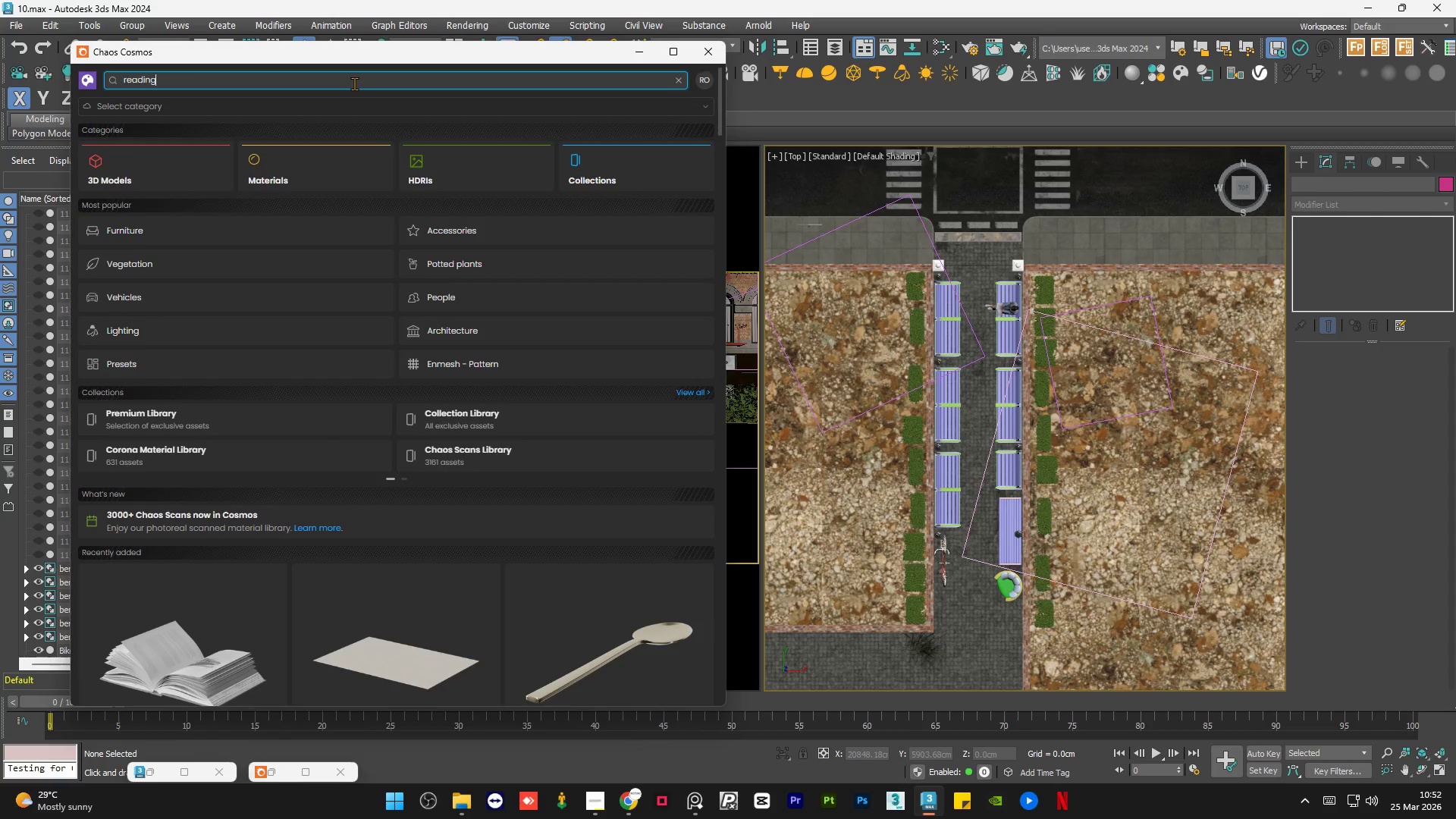 
key(Enter)
 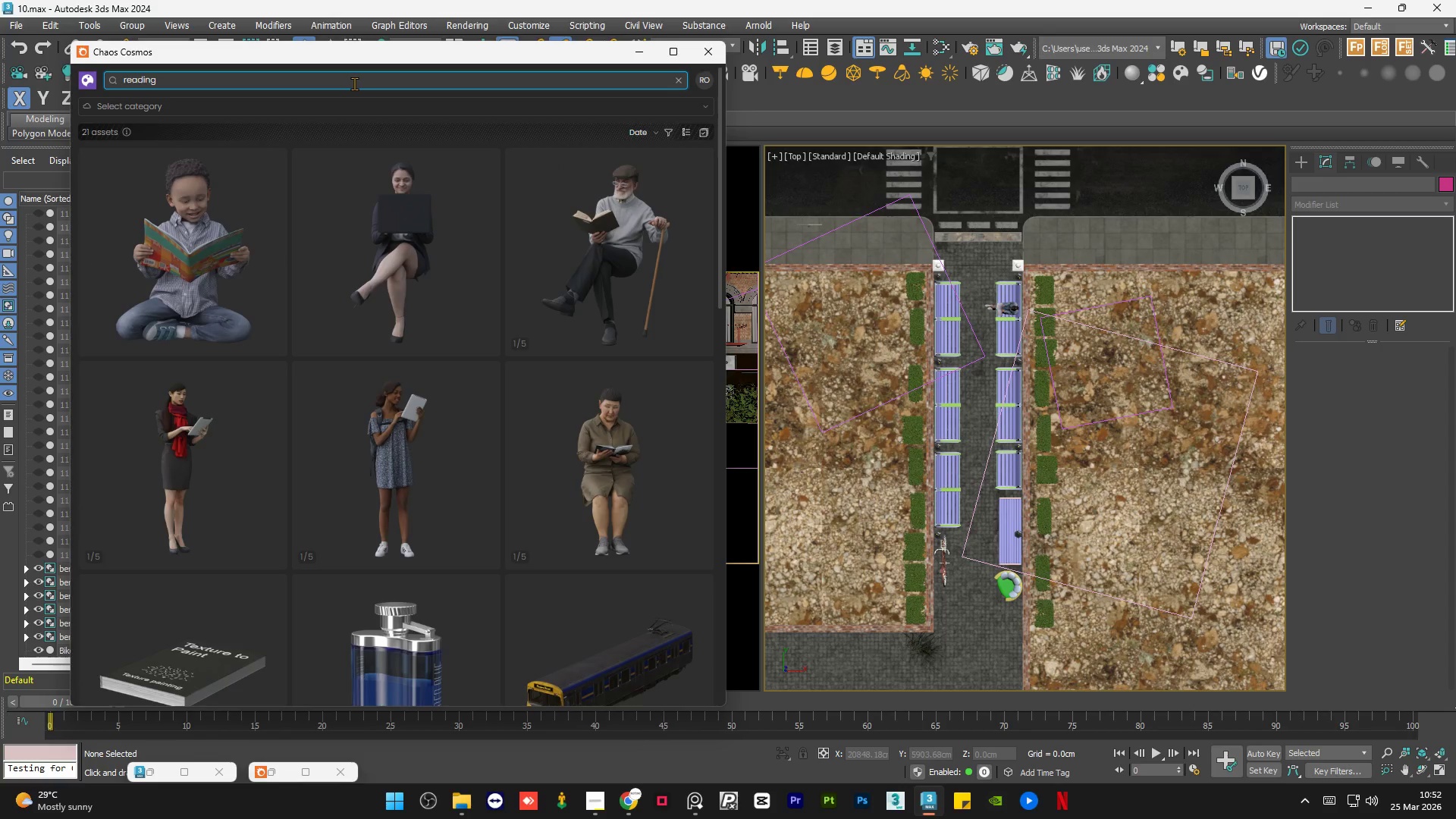 
mouse_move([320, 209])
 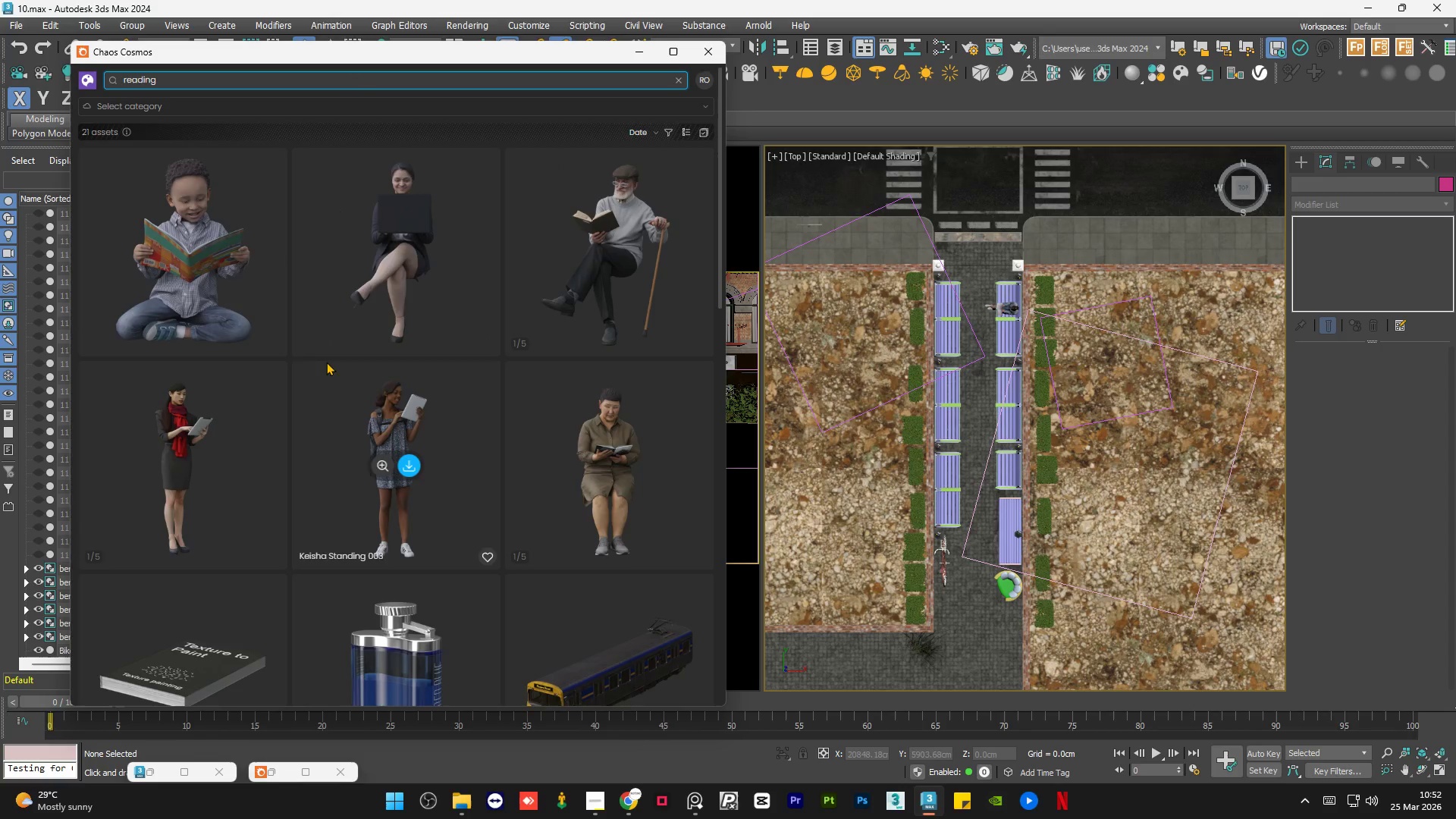 
mouse_move([369, 322])
 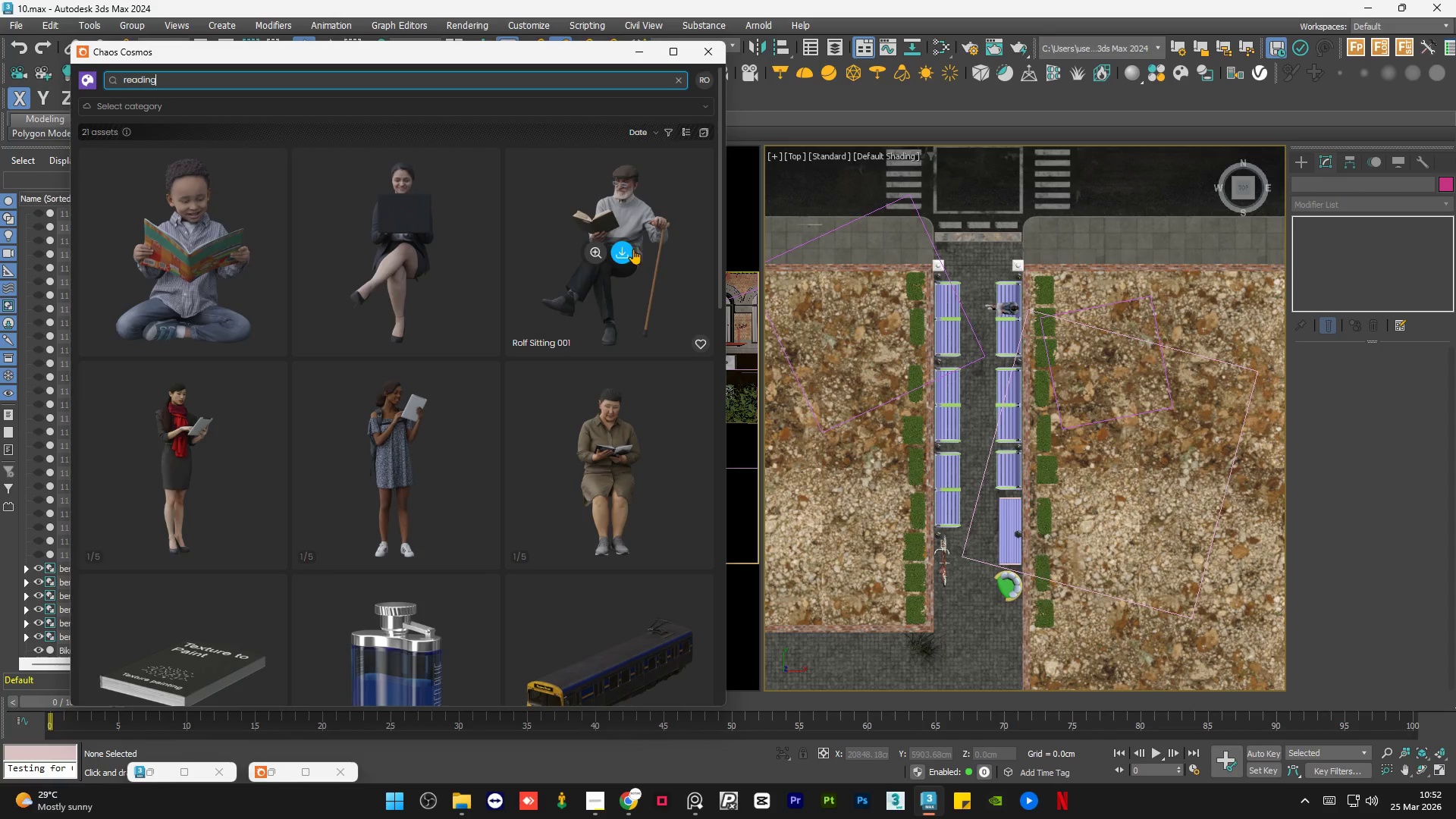 
left_click([626, 252])
 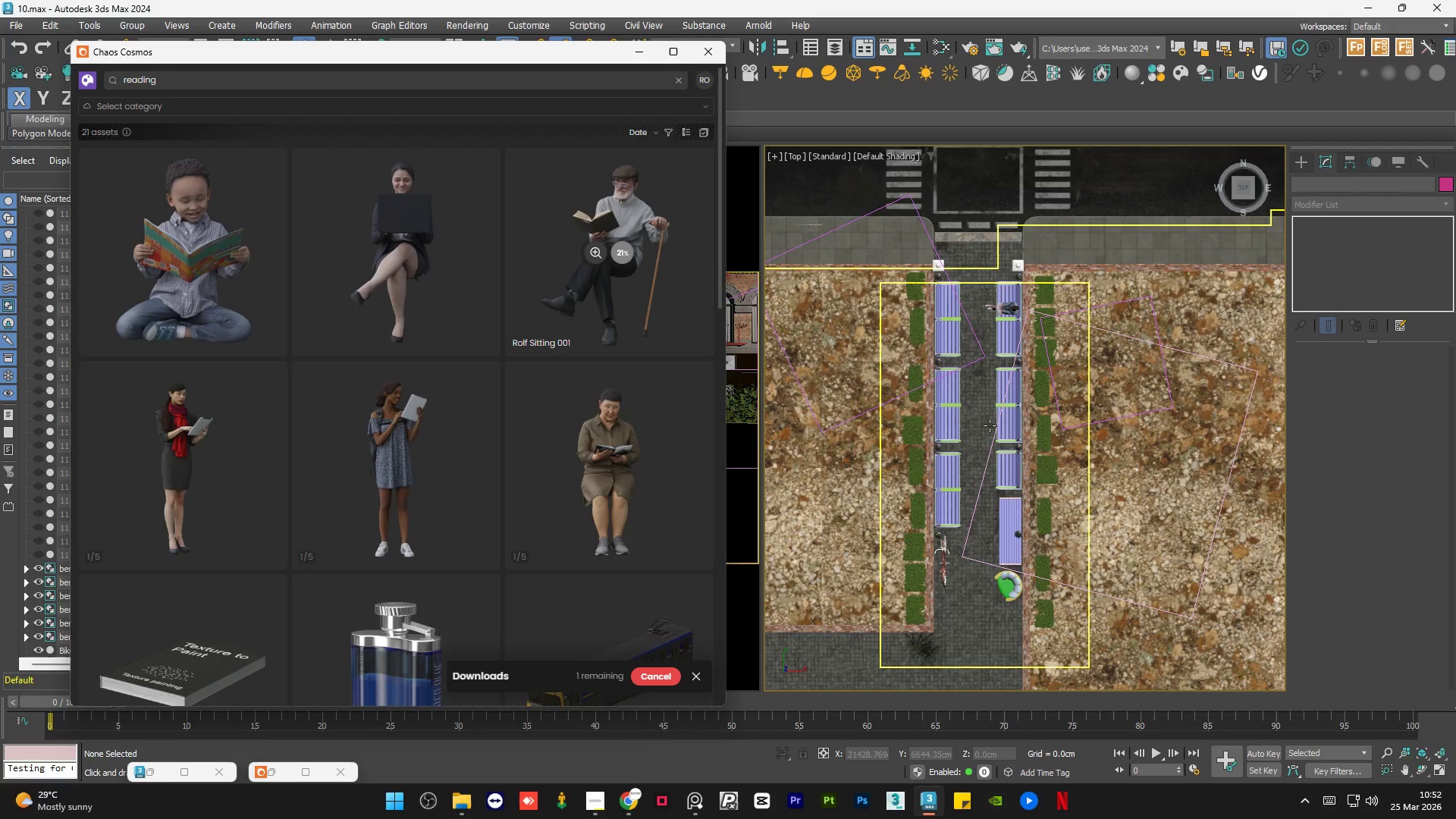 
wait(5.02)
 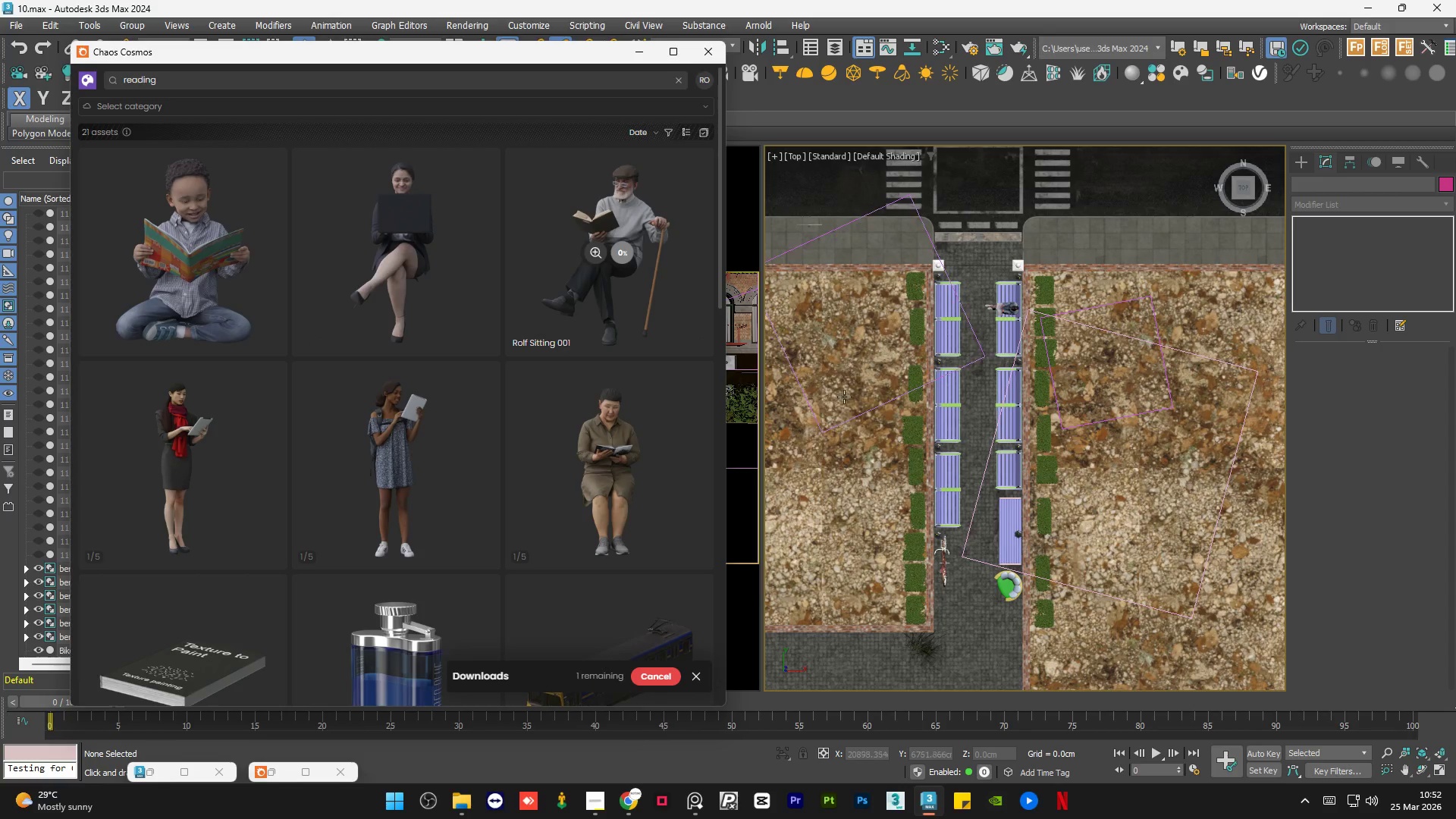 
scroll: coordinate [999, 320], scroll_direction: up, amount: 4.0
 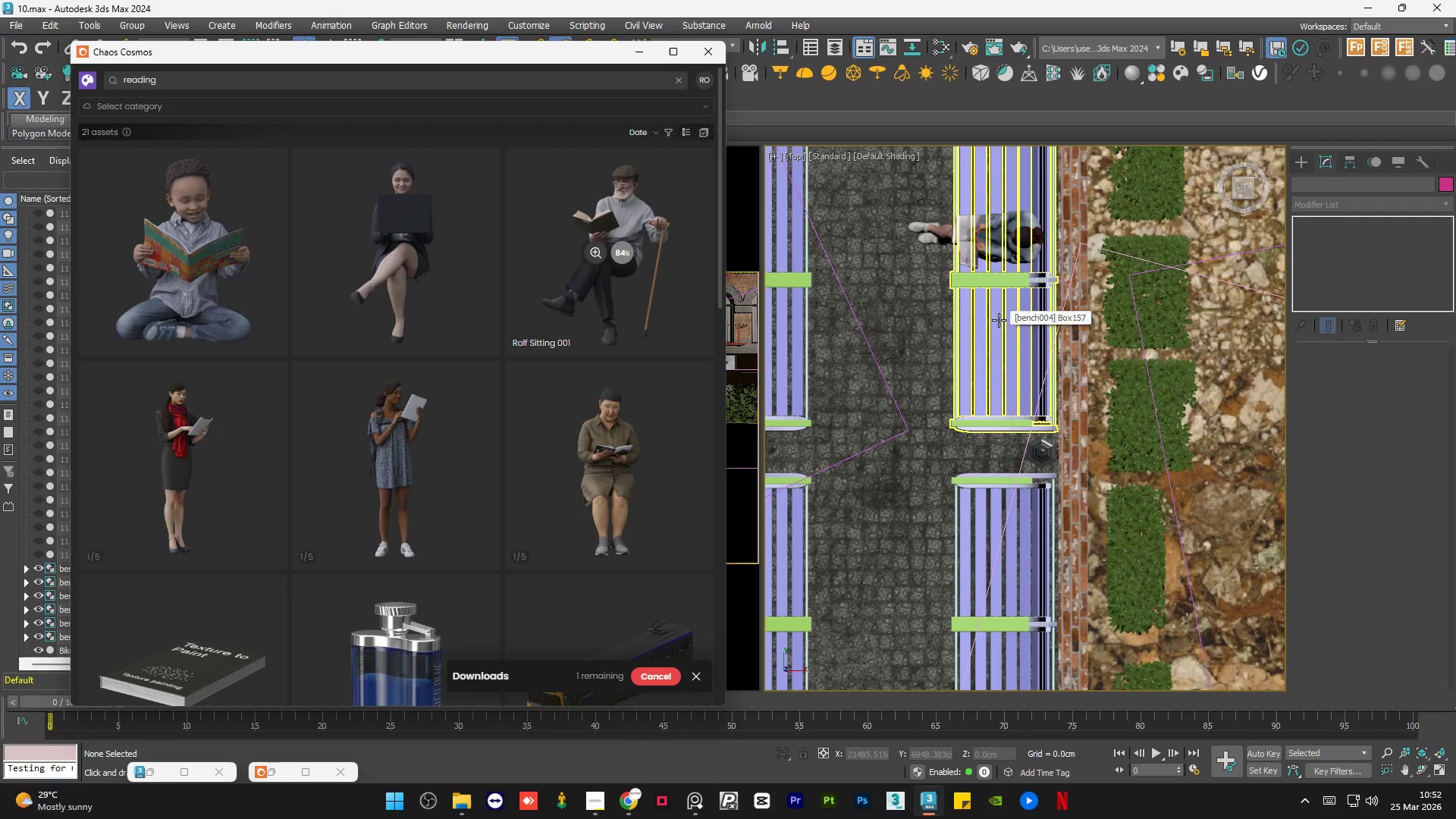 
wait(5.74)
 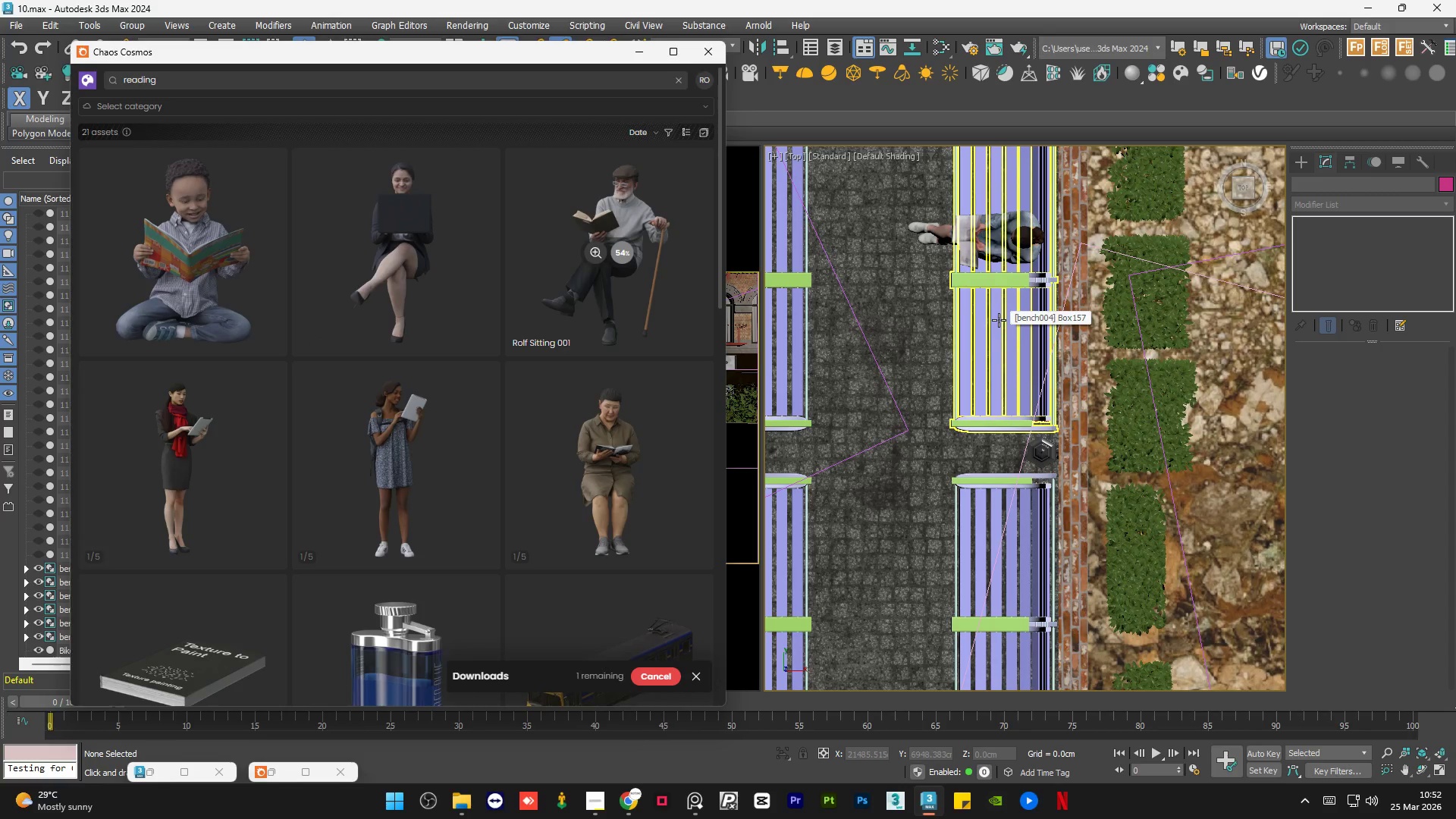 
scroll: coordinate [947, 383], scroll_direction: down, amount: 1.0
 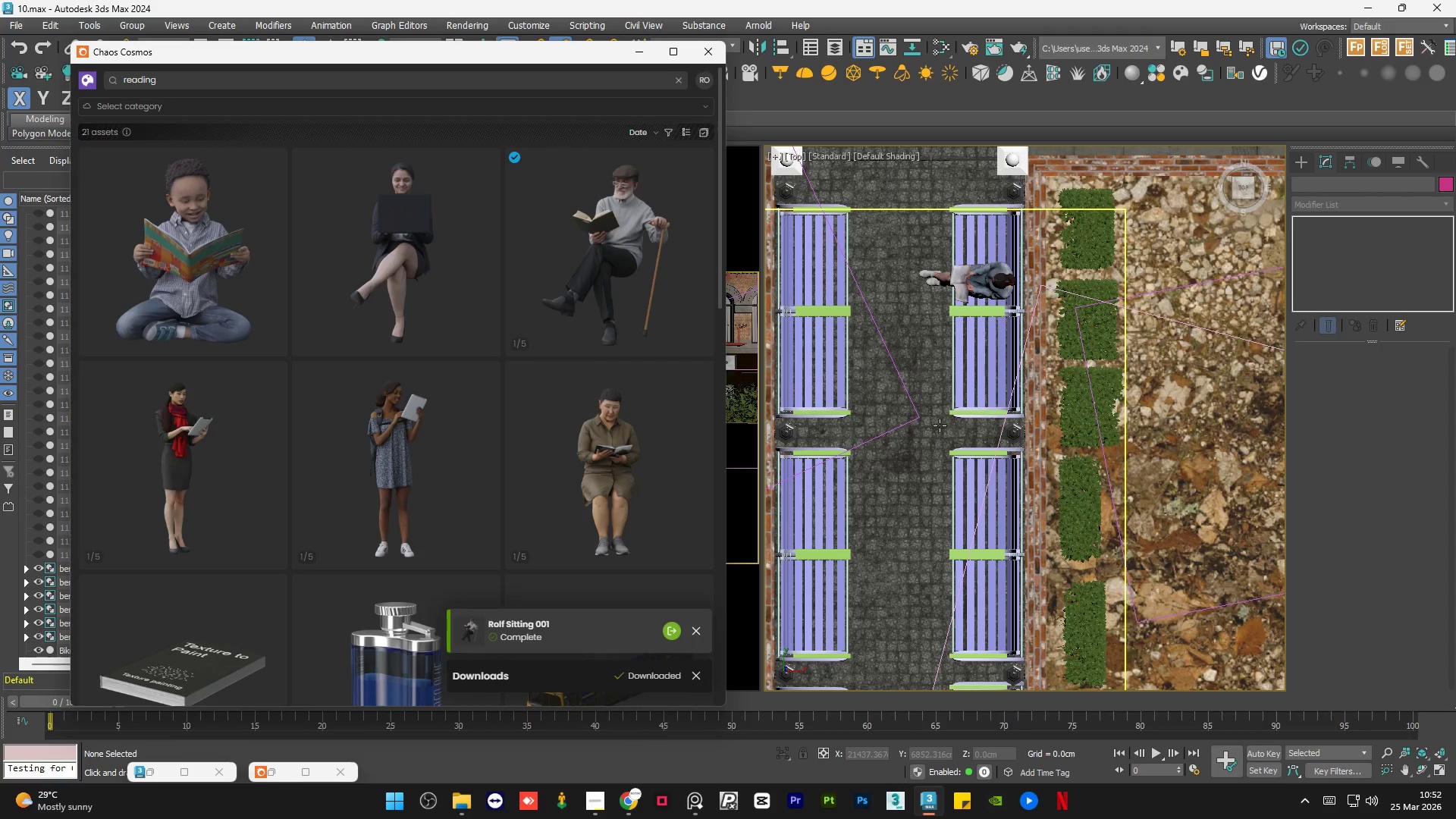 
wait(8.03)
 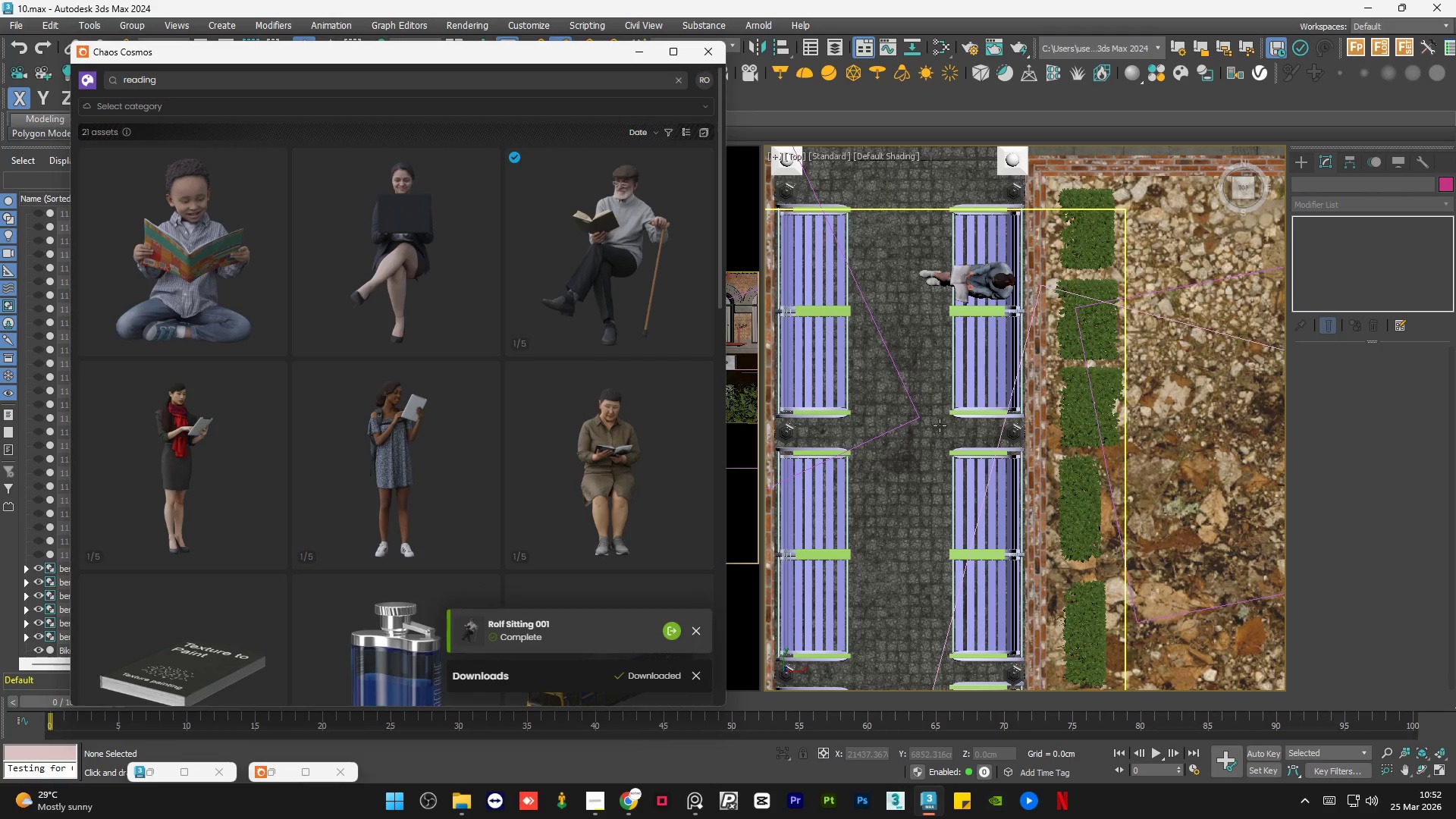 
scroll: coordinate [1062, 380], scroll_direction: down, amount: 1.0
 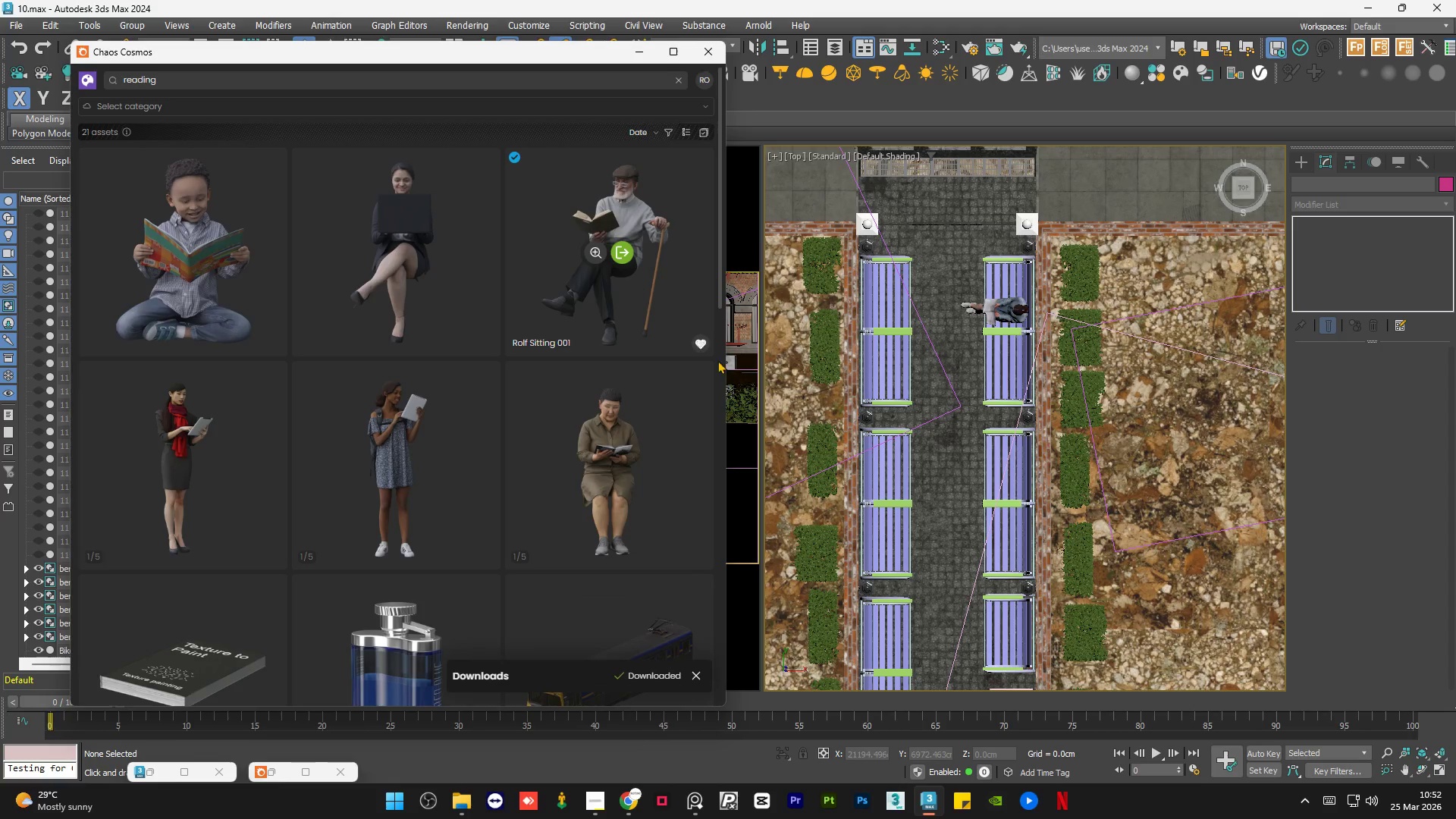 
scroll: coordinate [825, 395], scroll_direction: up, amount: 1.0
 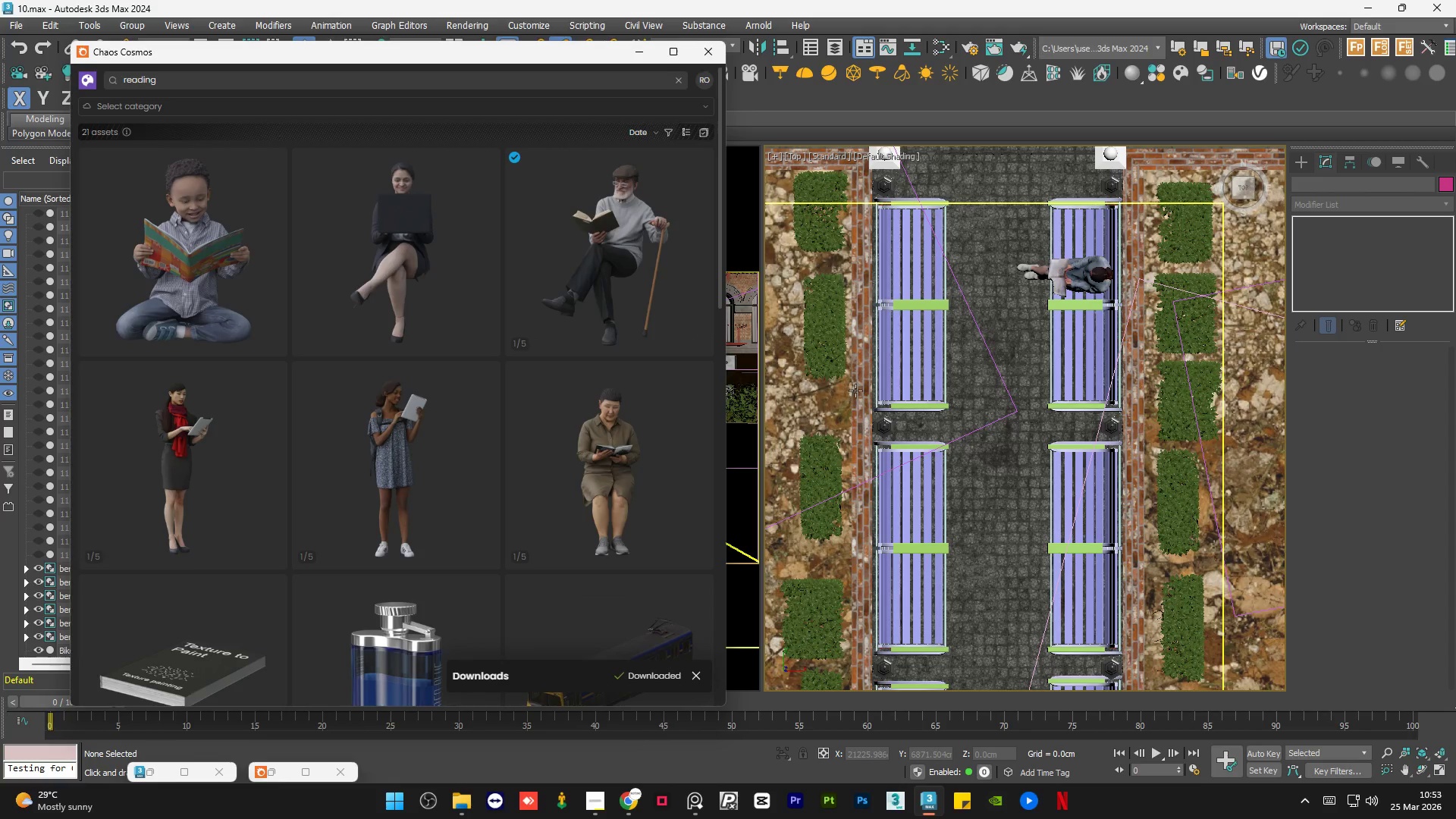 
scroll: coordinate [855, 385], scroll_direction: down, amount: 1.0
 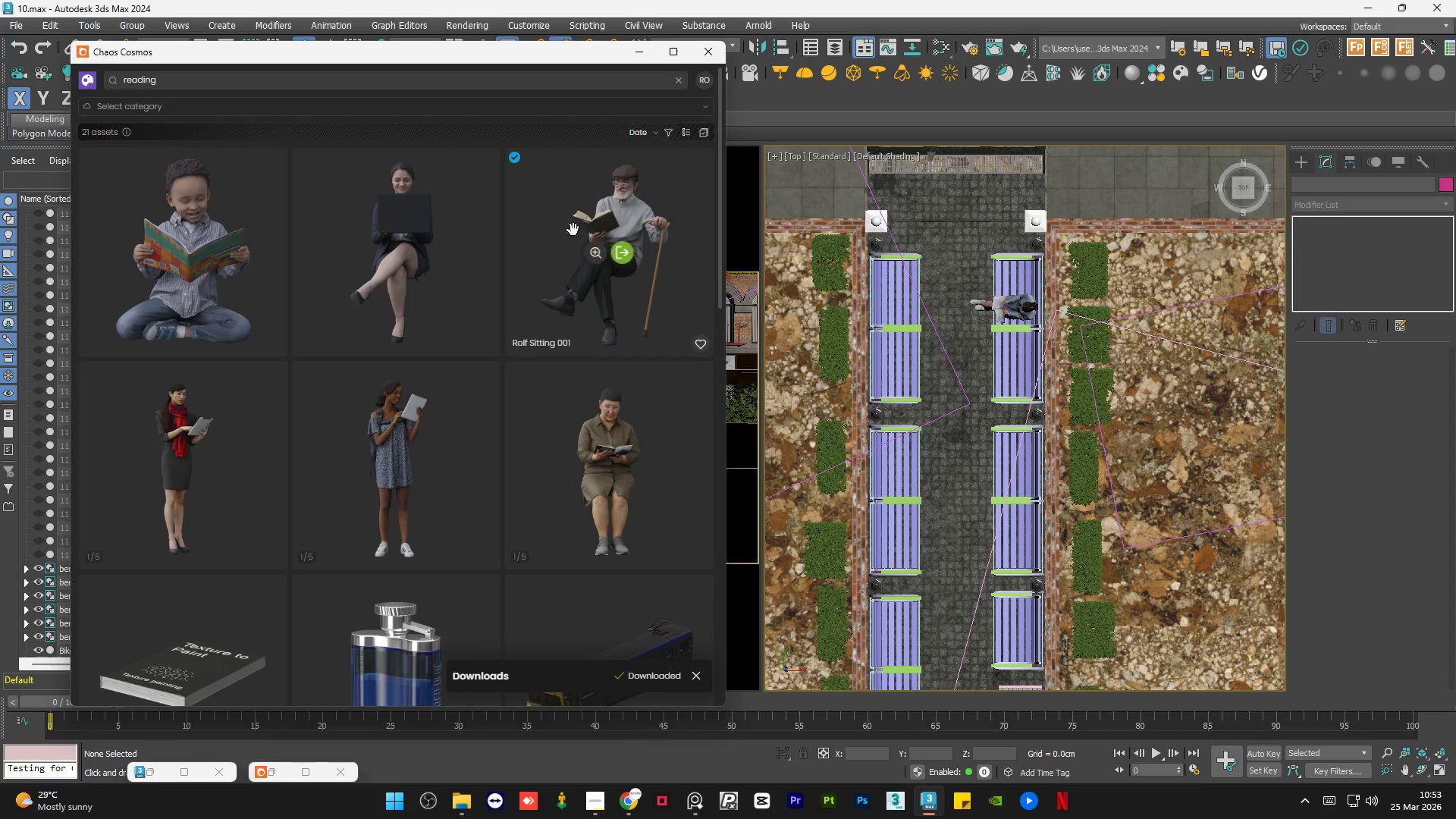 
left_click_drag(start_coordinate=[557, 216], to_coordinate=[968, 520])
 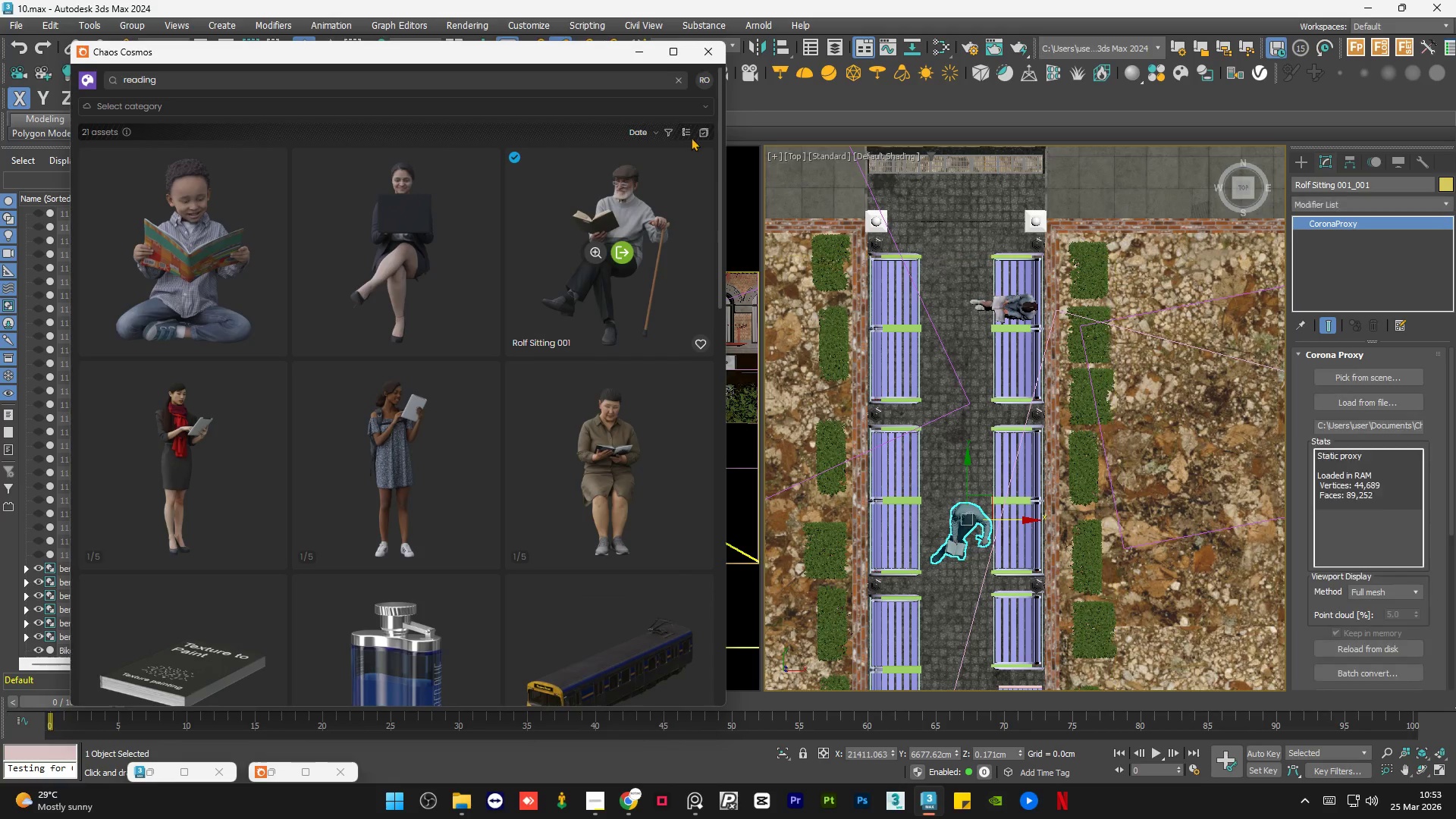 
left_click([632, 51])
 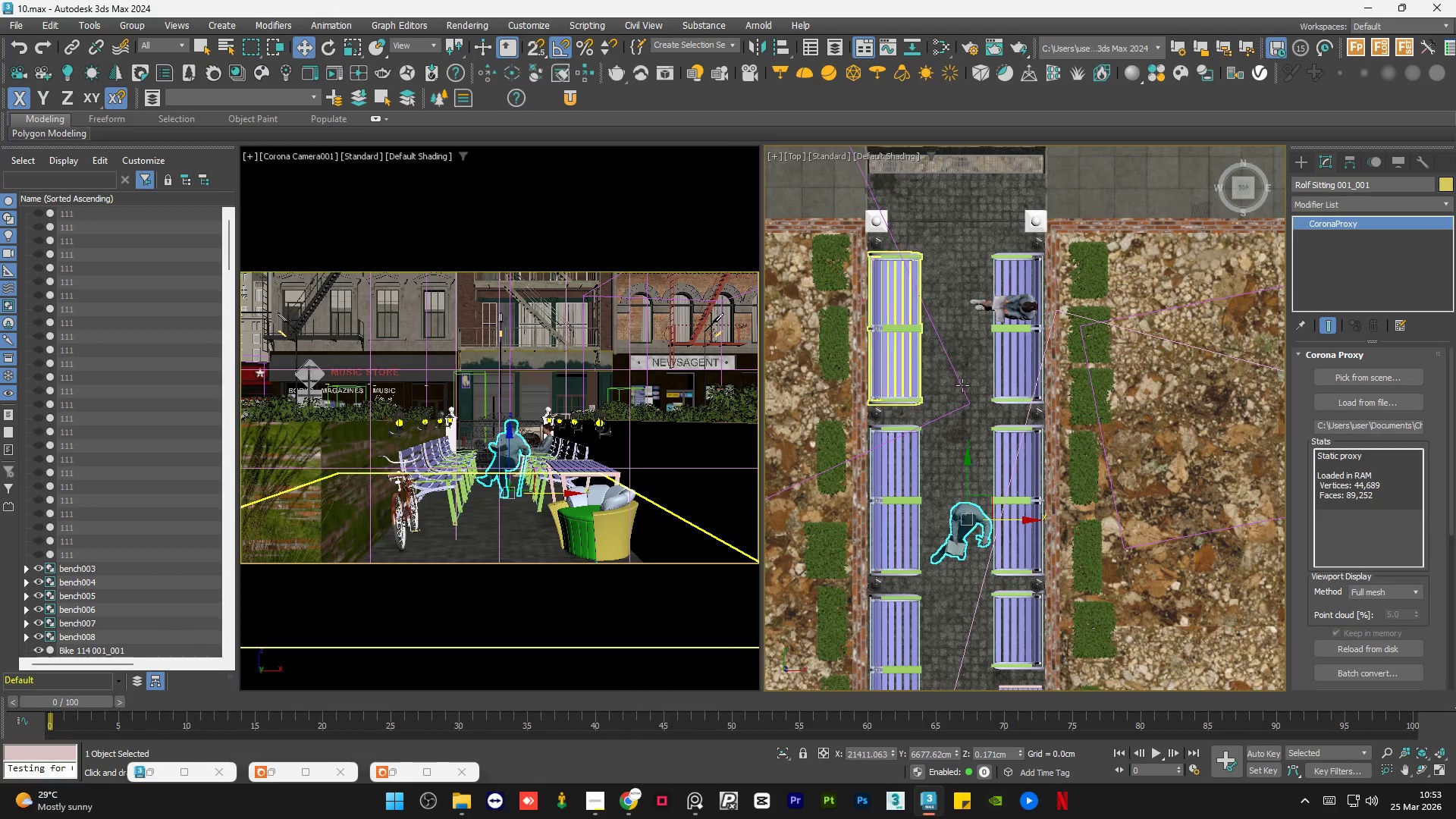 
scroll: coordinate [962, 385], scroll_direction: down, amount: 2.0
 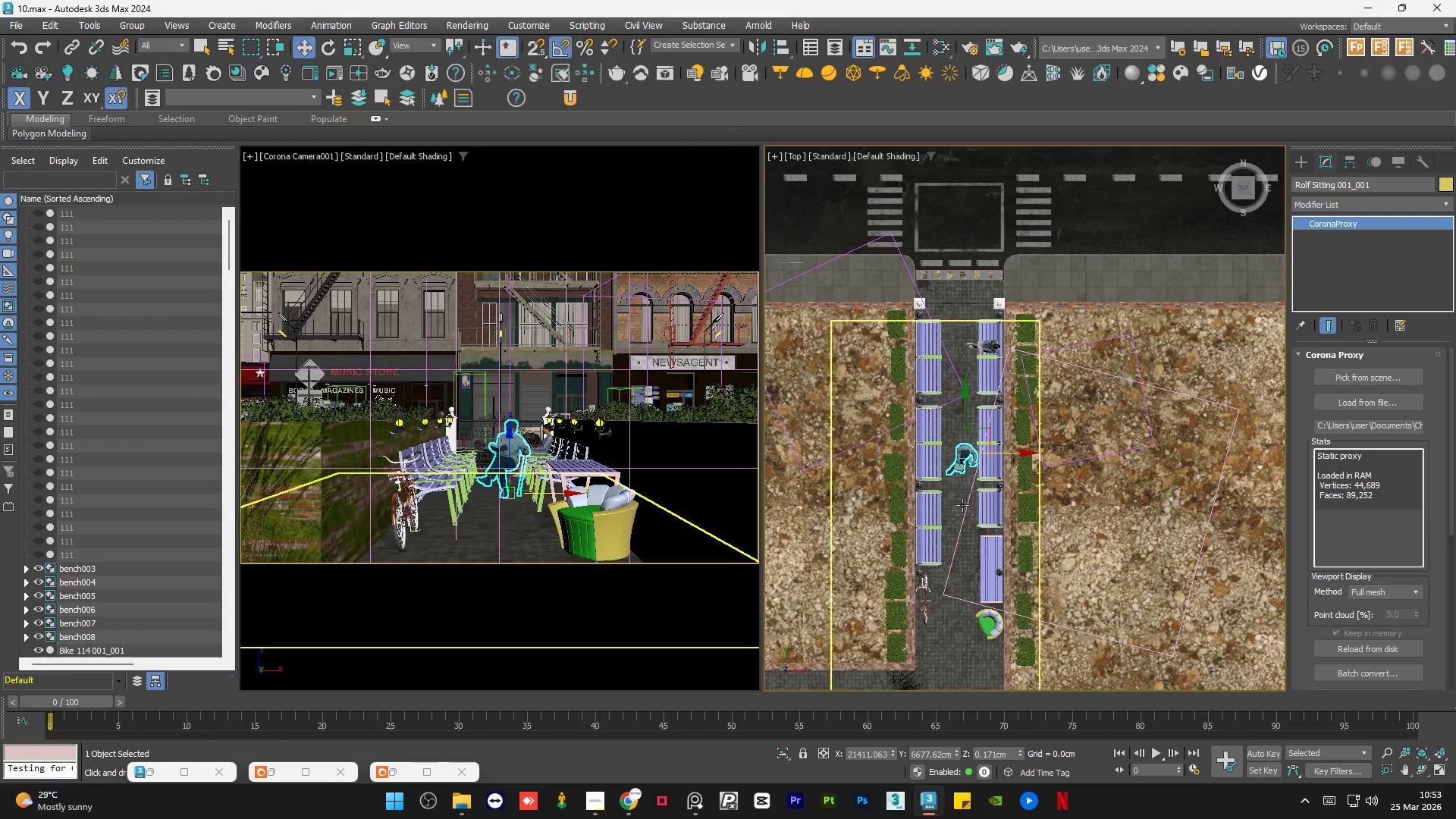 
scroll: coordinate [972, 522], scroll_direction: up, amount: 3.0
 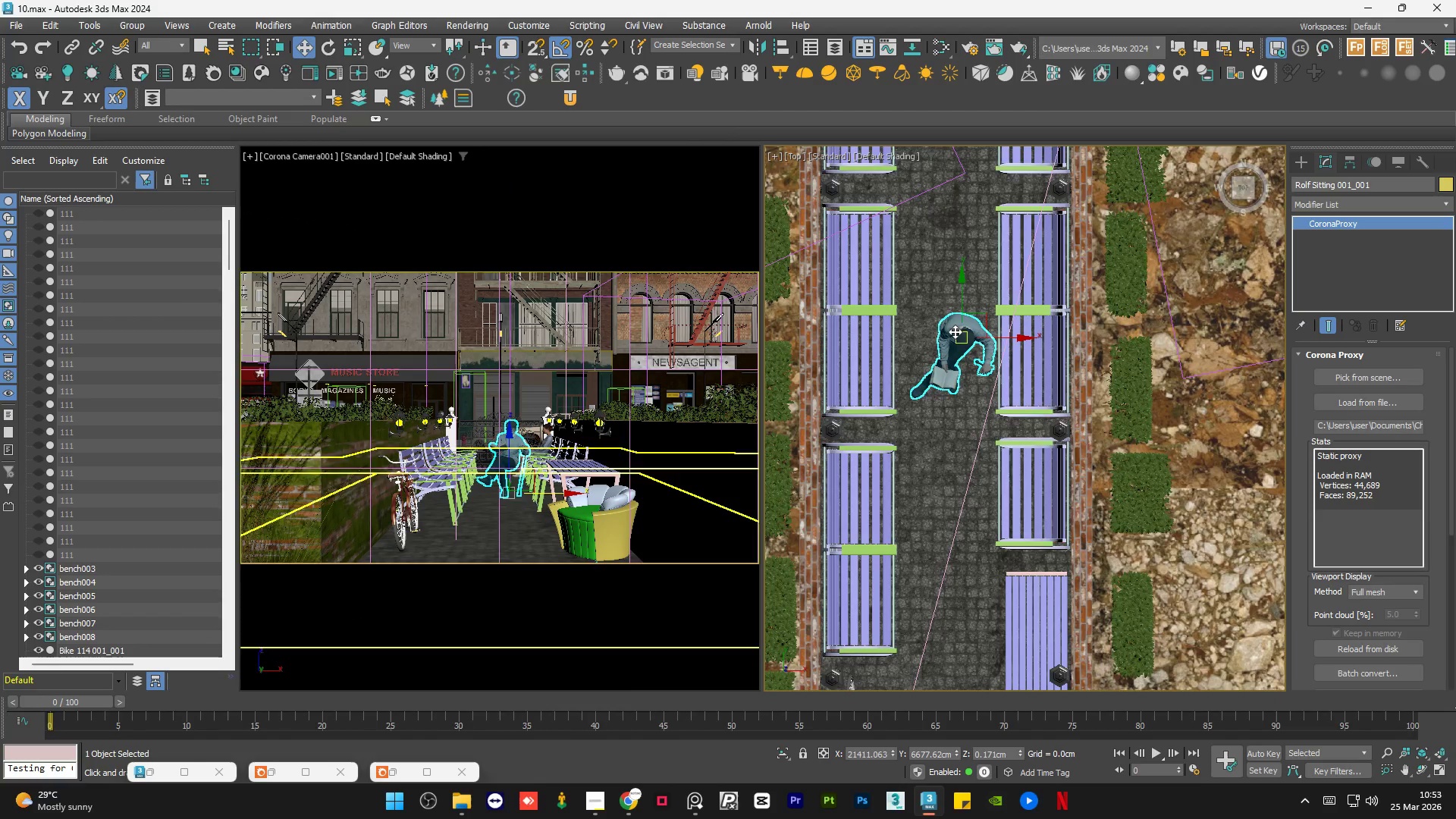 
scroll: coordinate [952, 326], scroll_direction: down, amount: 1.0
 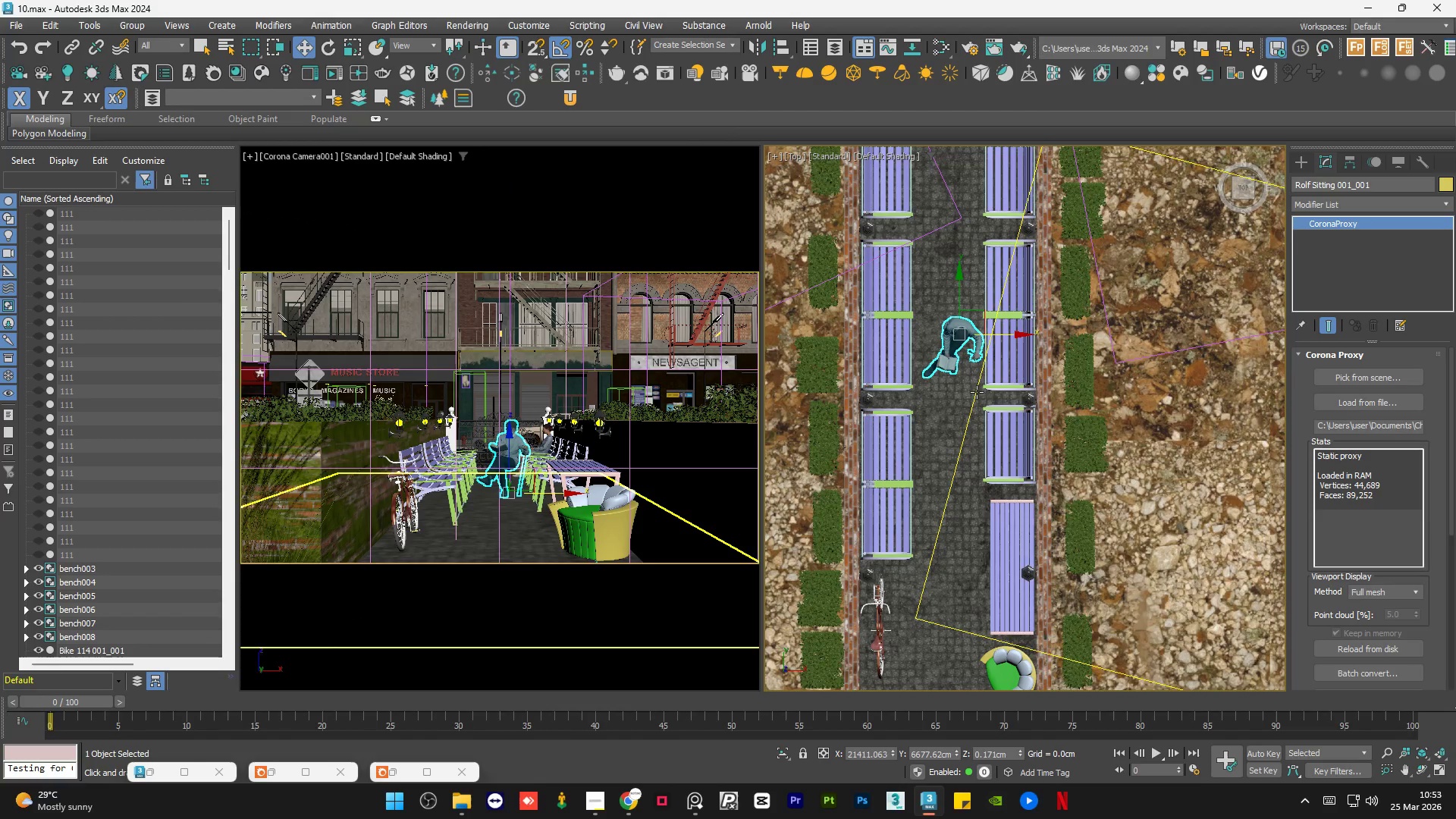 
key(E)
 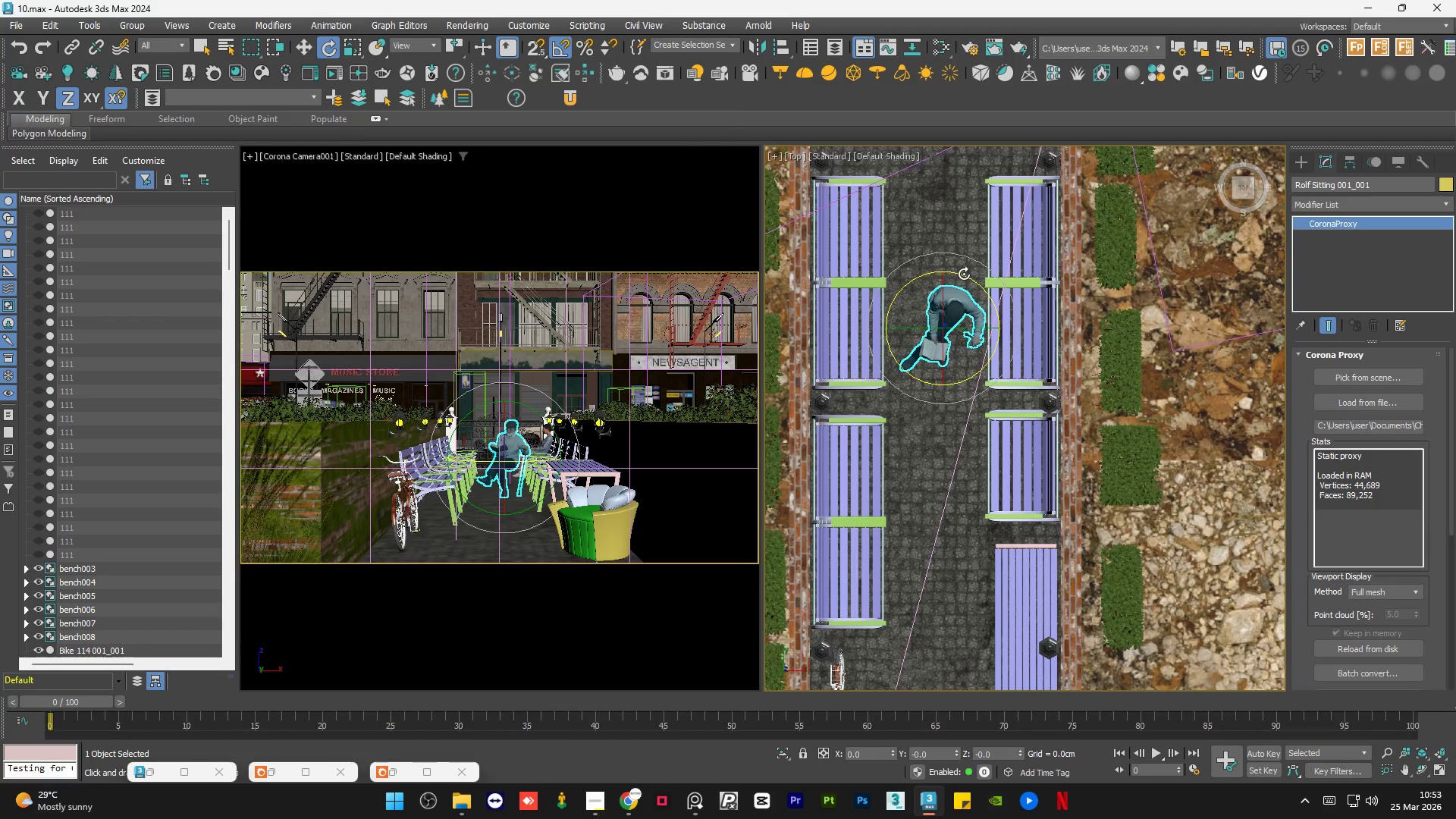 
scroll: coordinate [977, 393], scroll_direction: up, amount: 1.0
 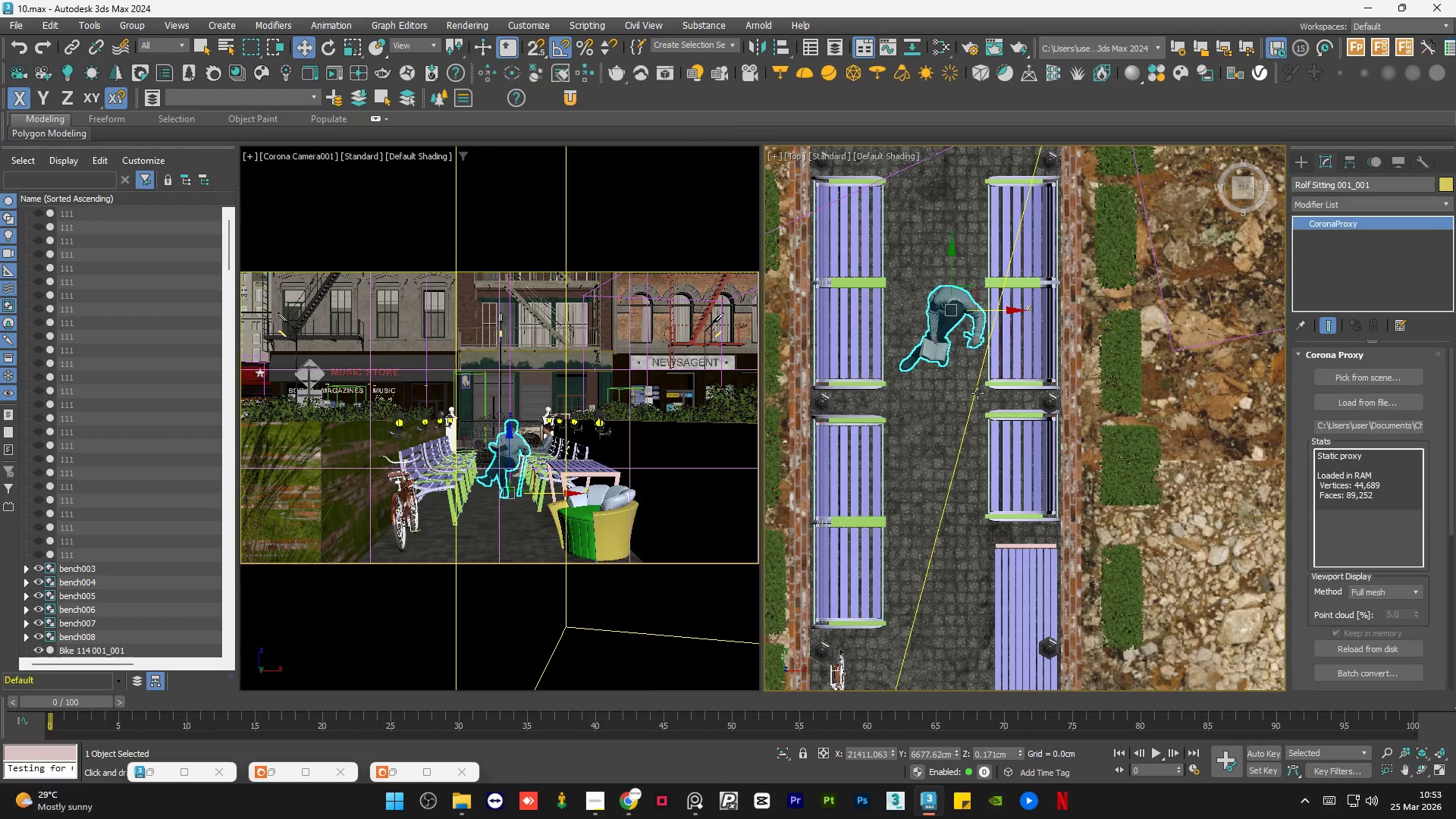 
left_click_drag(start_coordinate=[965, 274], to_coordinate=[1009, 309])
 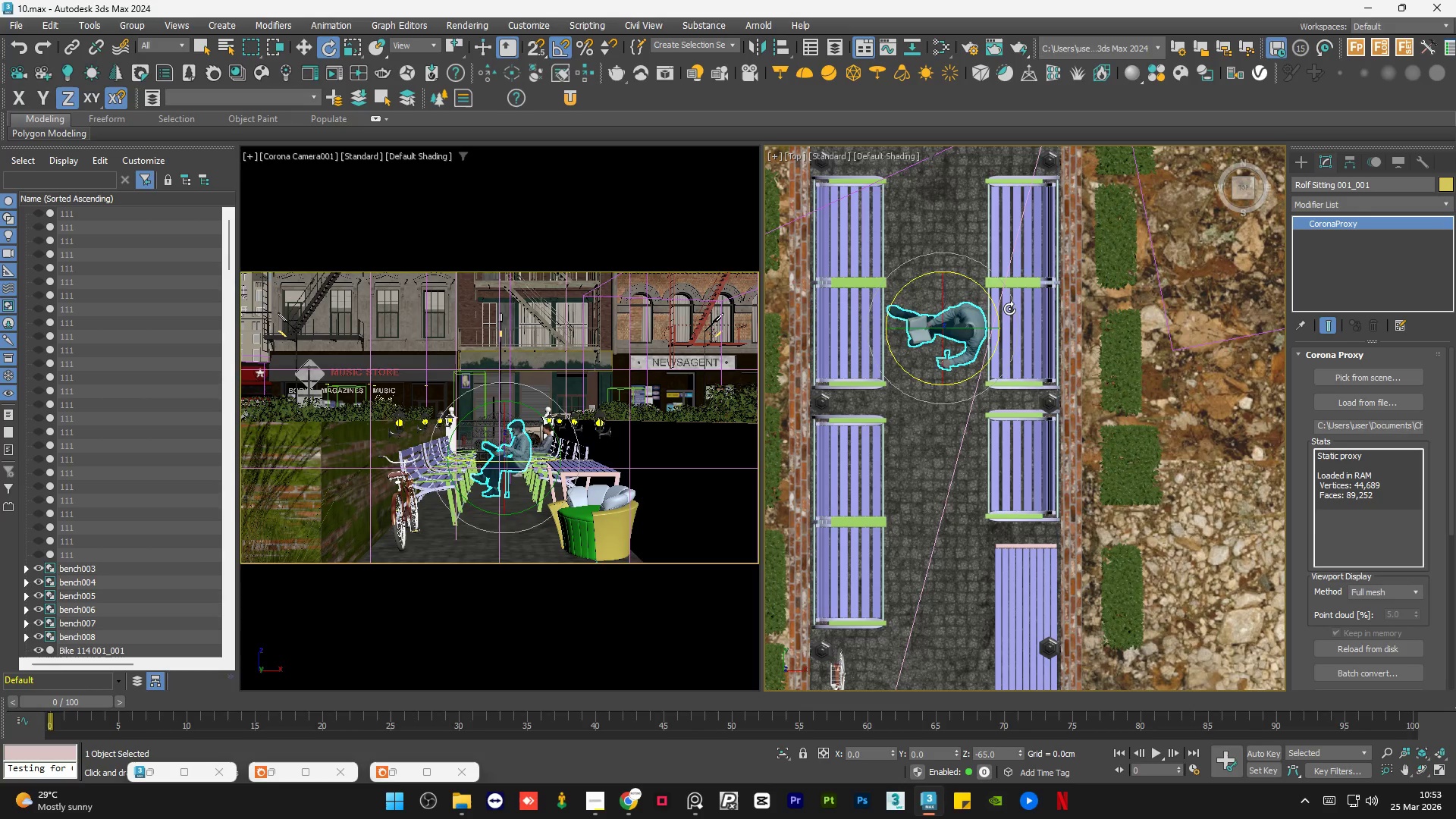 
key(W)
 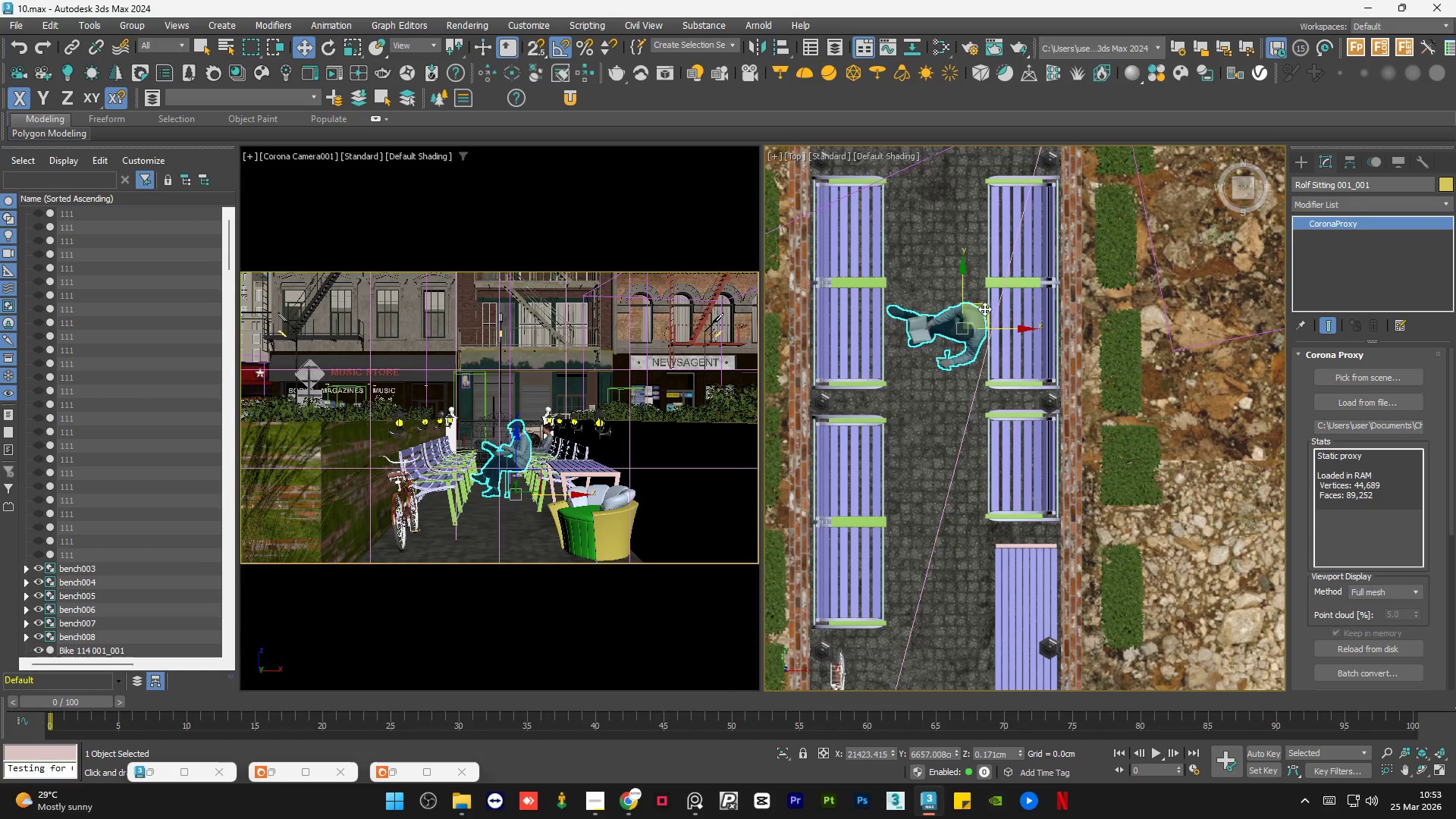 
left_click_drag(start_coordinate=[984, 309], to_coordinate=[1048, 444])
 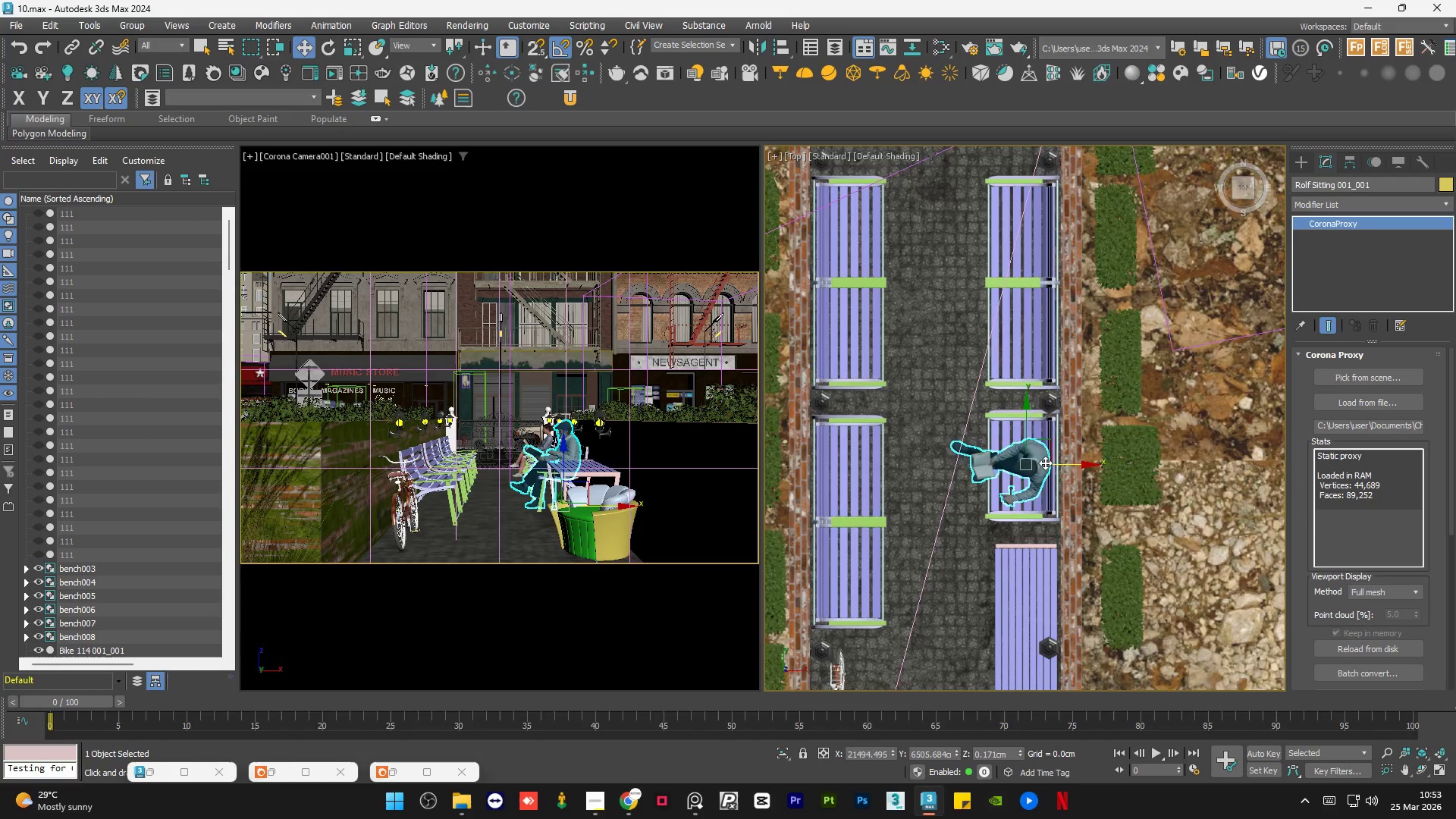 
scroll: coordinate [1031, 469], scroll_direction: up, amount: 3.0
 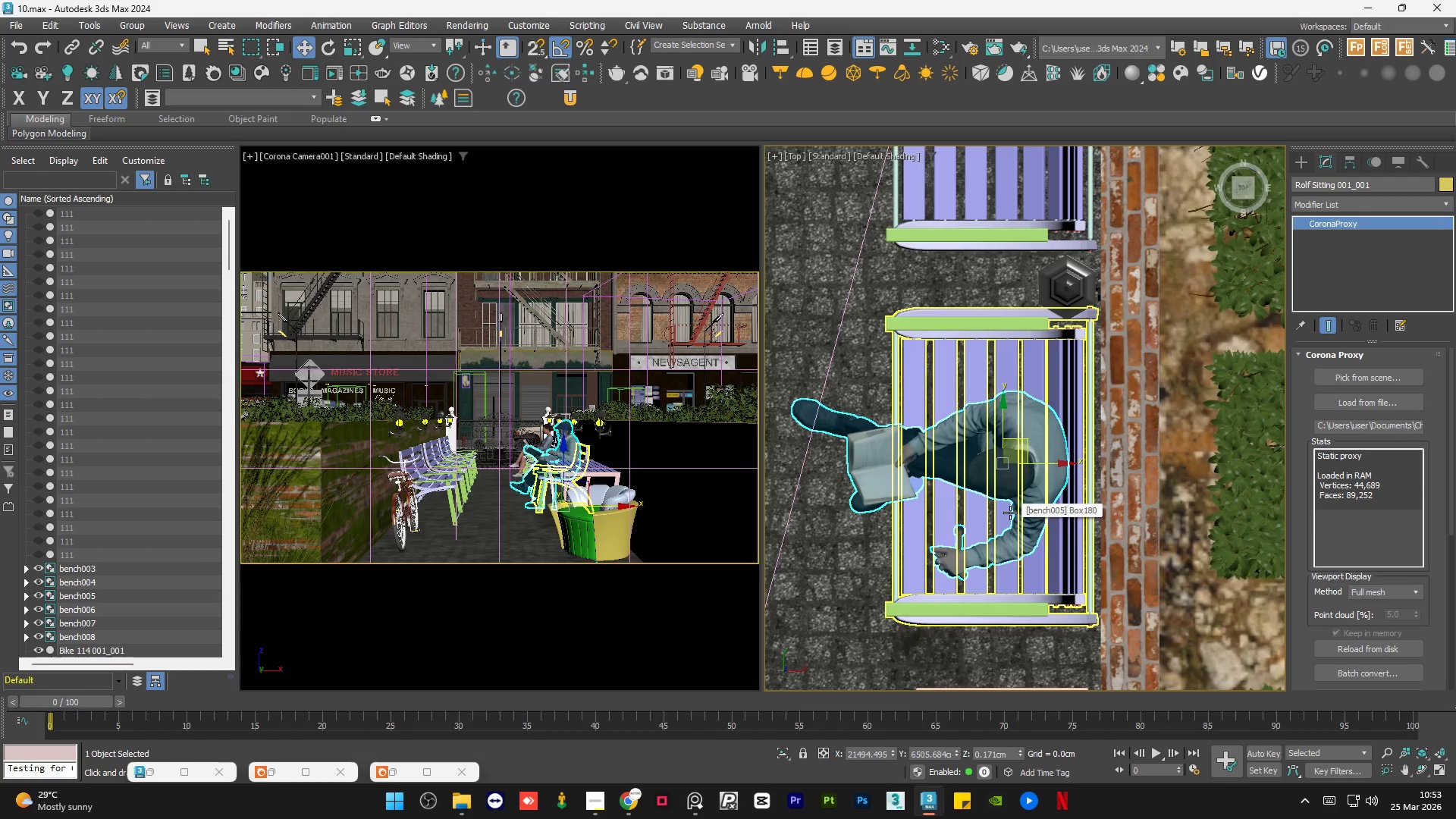 
hold_key(key=AltLeft, duration=1.5)
 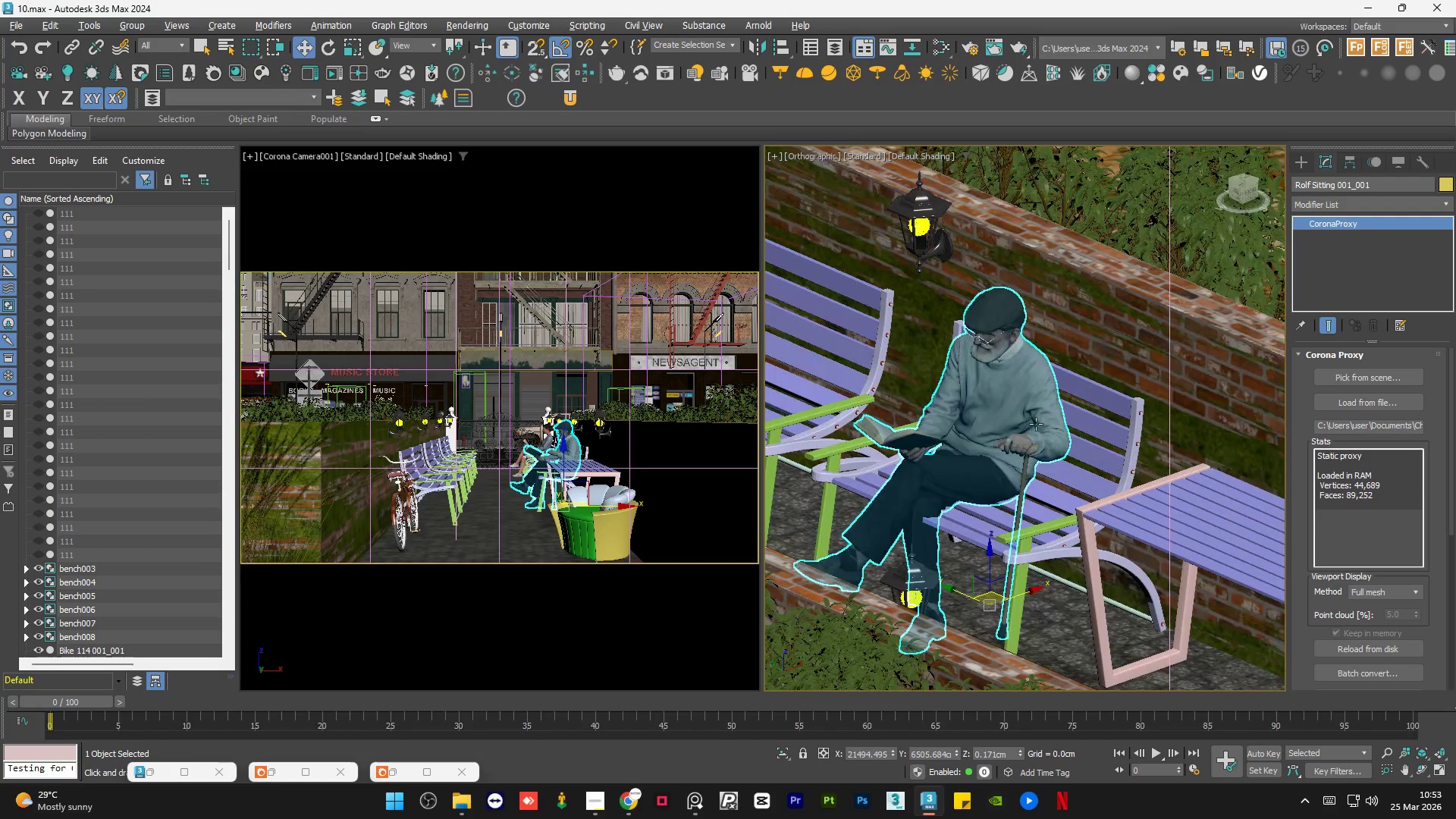 
hold_key(key=AltLeft, duration=1.52)
 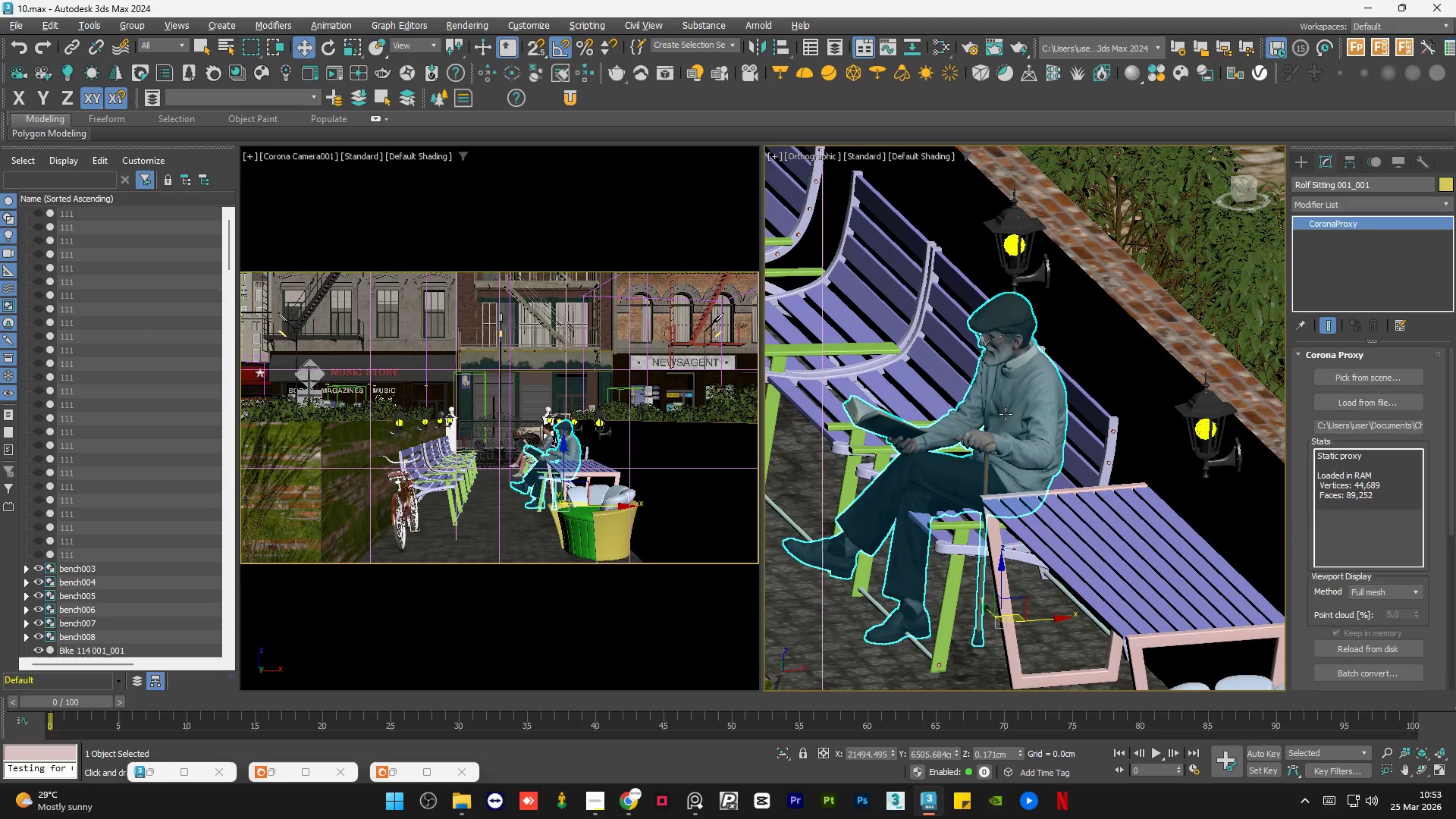 
hold_key(key=AltLeft, duration=0.84)
 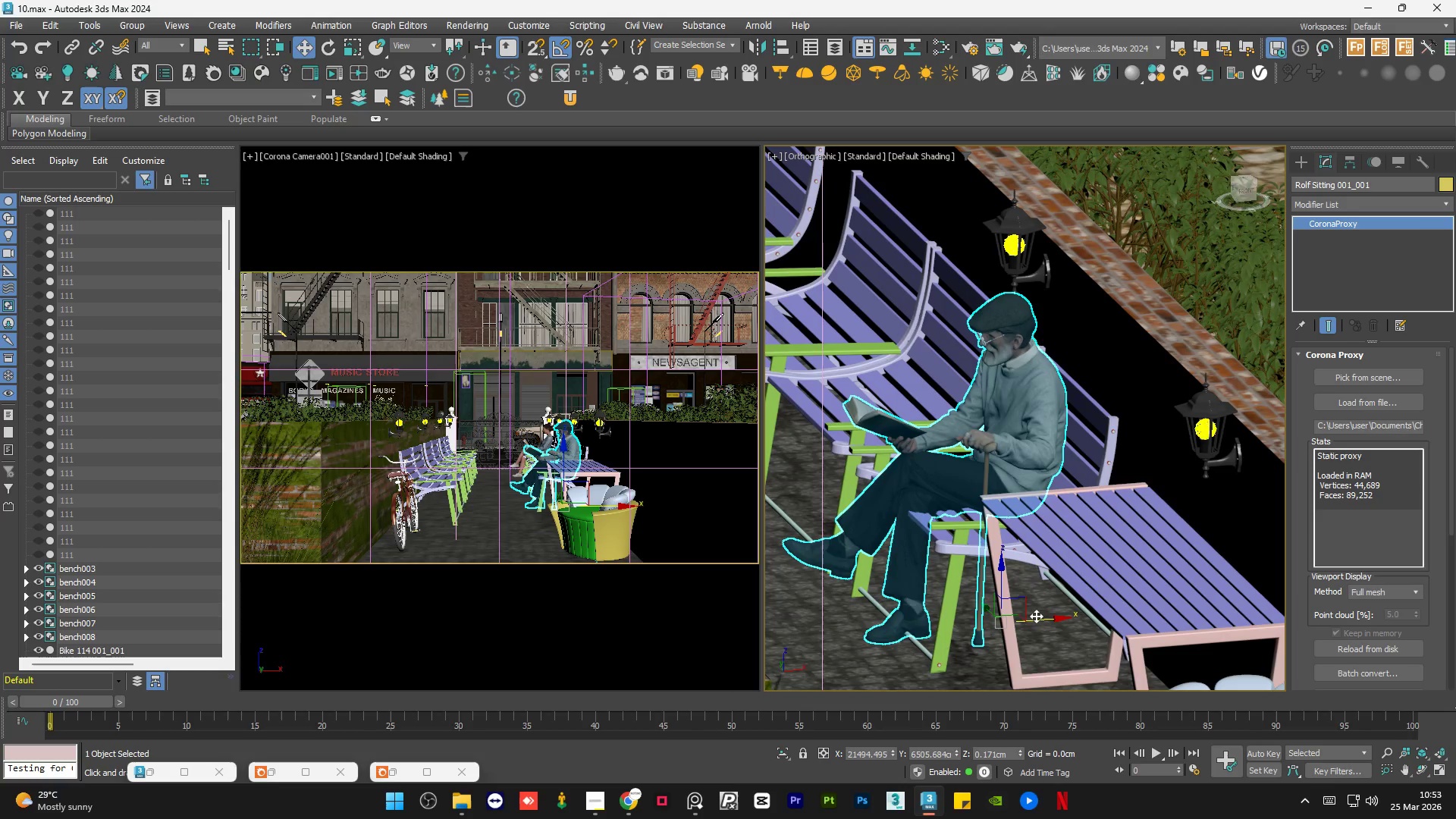 
left_click_drag(start_coordinate=[1040, 620], to_coordinate=[1001, 620])
 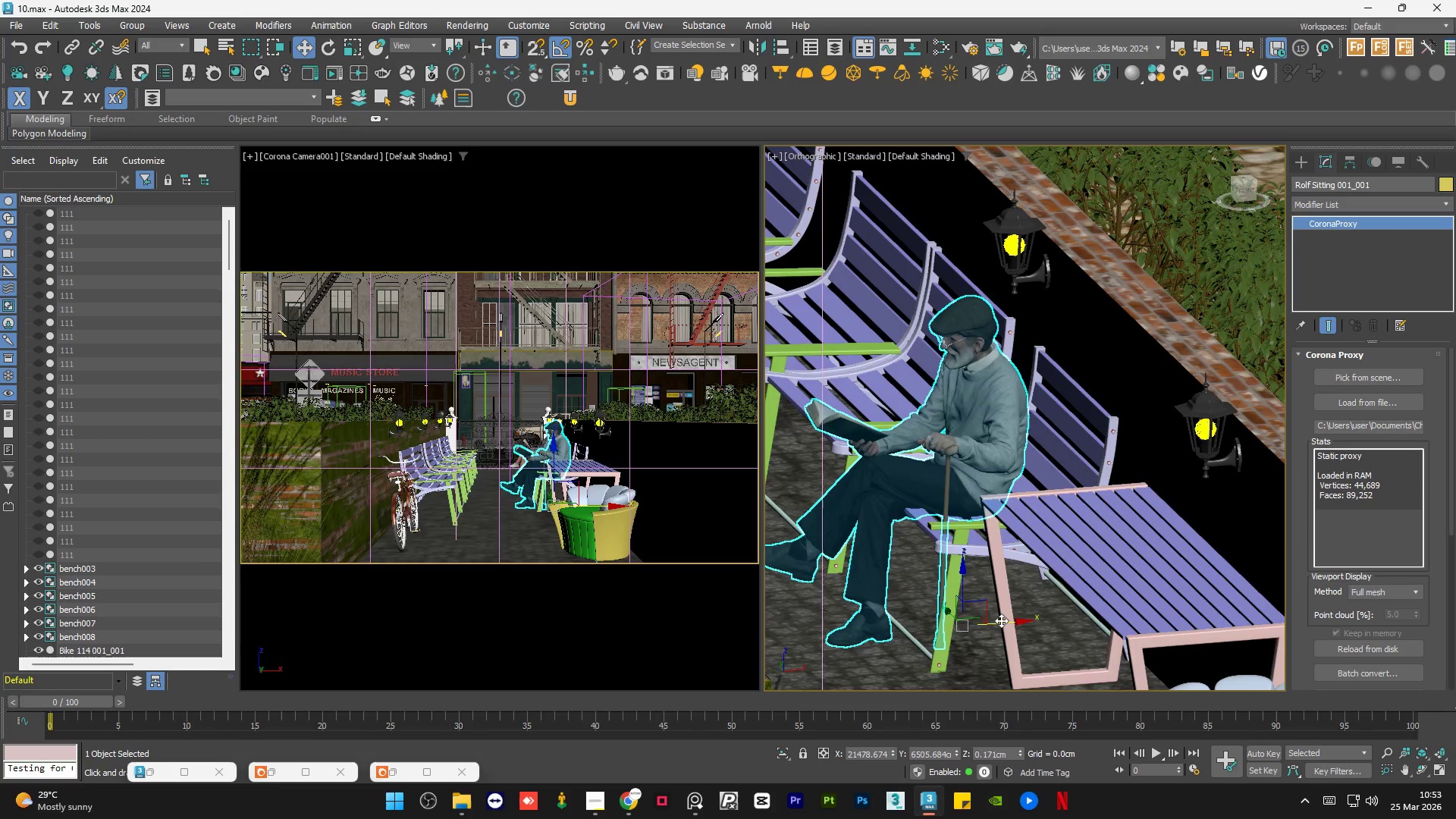 
hold_key(key=AltLeft, duration=1.5)
 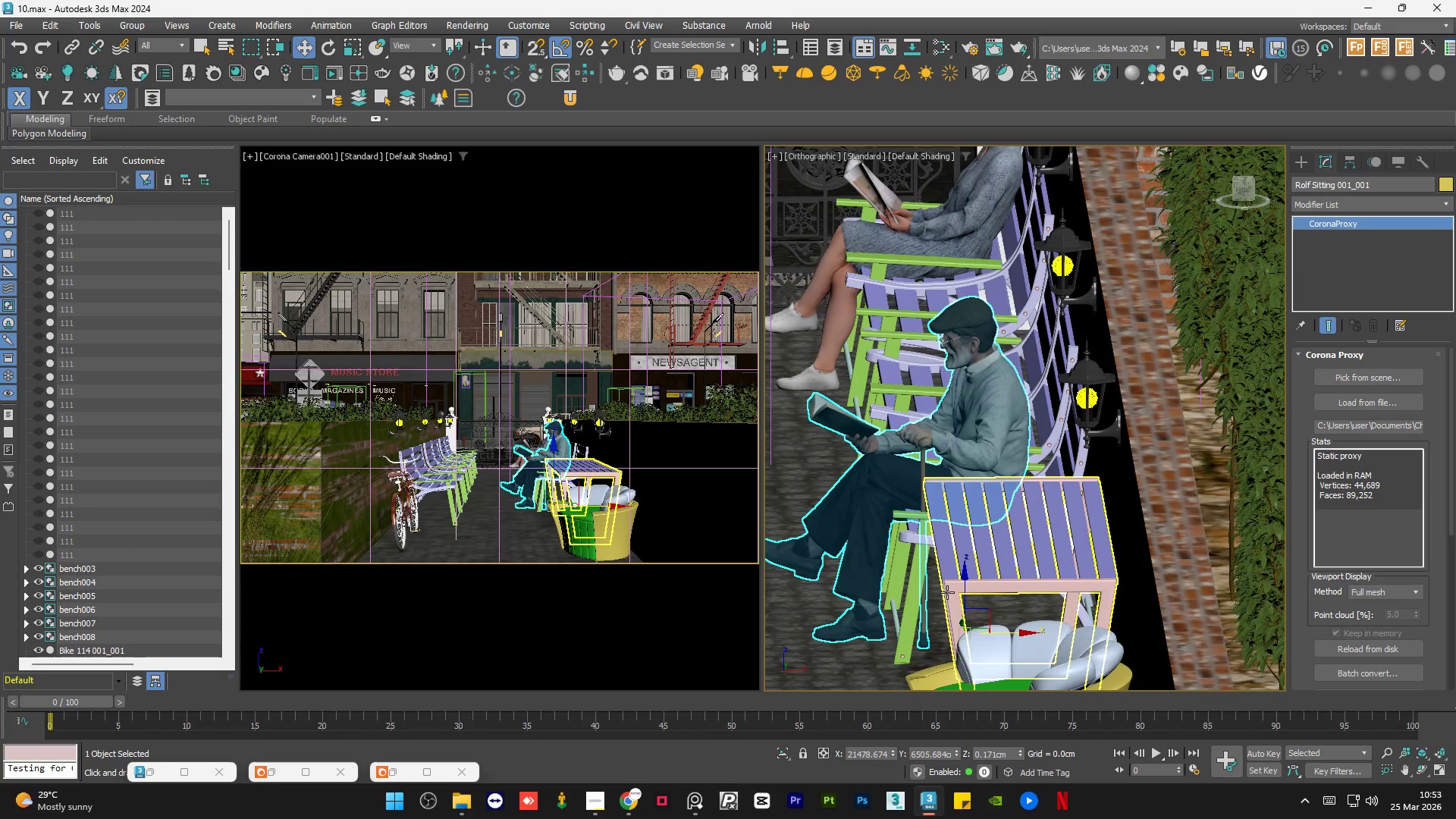 
hold_key(key=AltLeft, duration=0.33)
 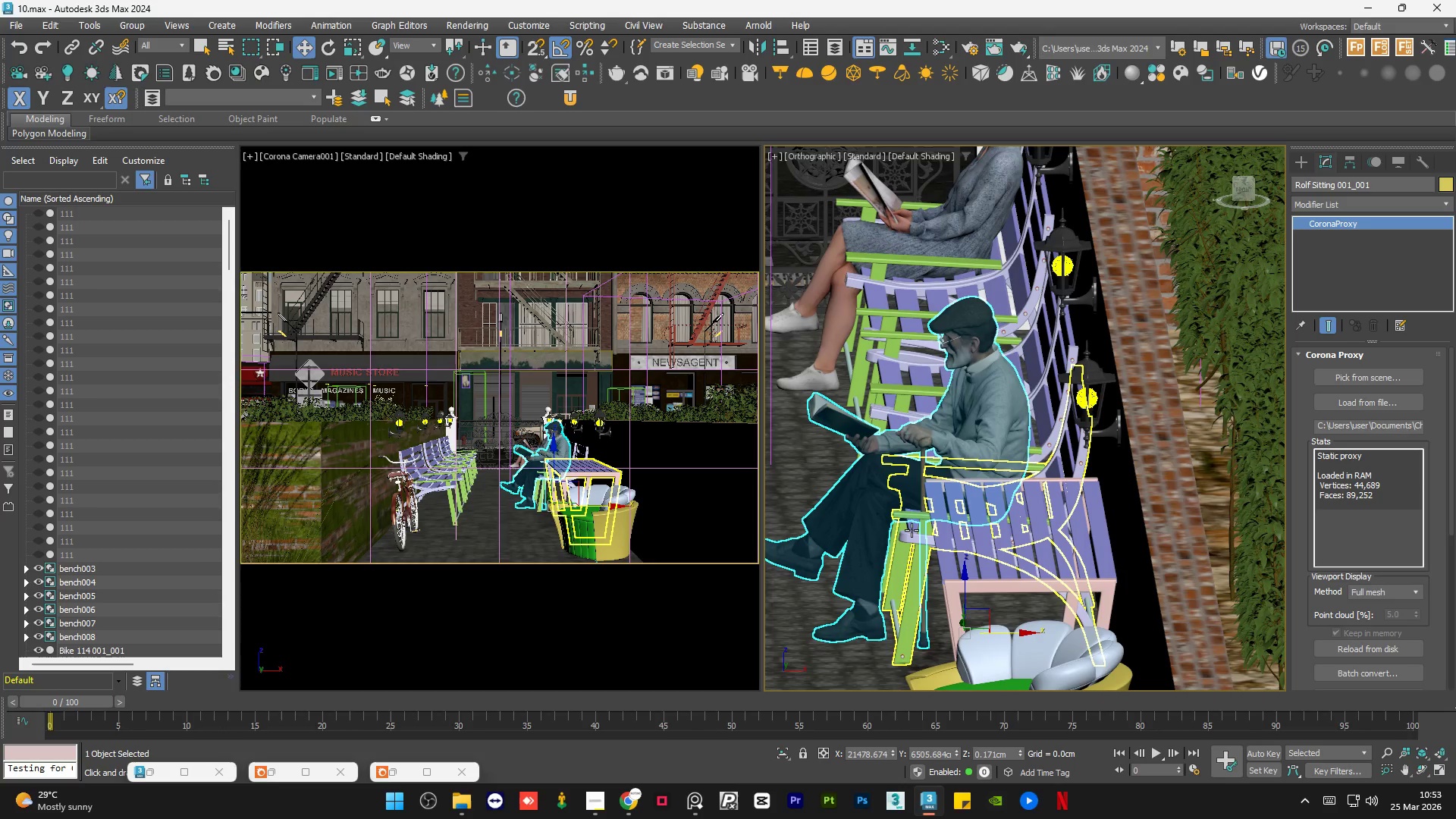 
hold_key(key=ControlLeft, duration=0.55)
left_click([912, 530])
 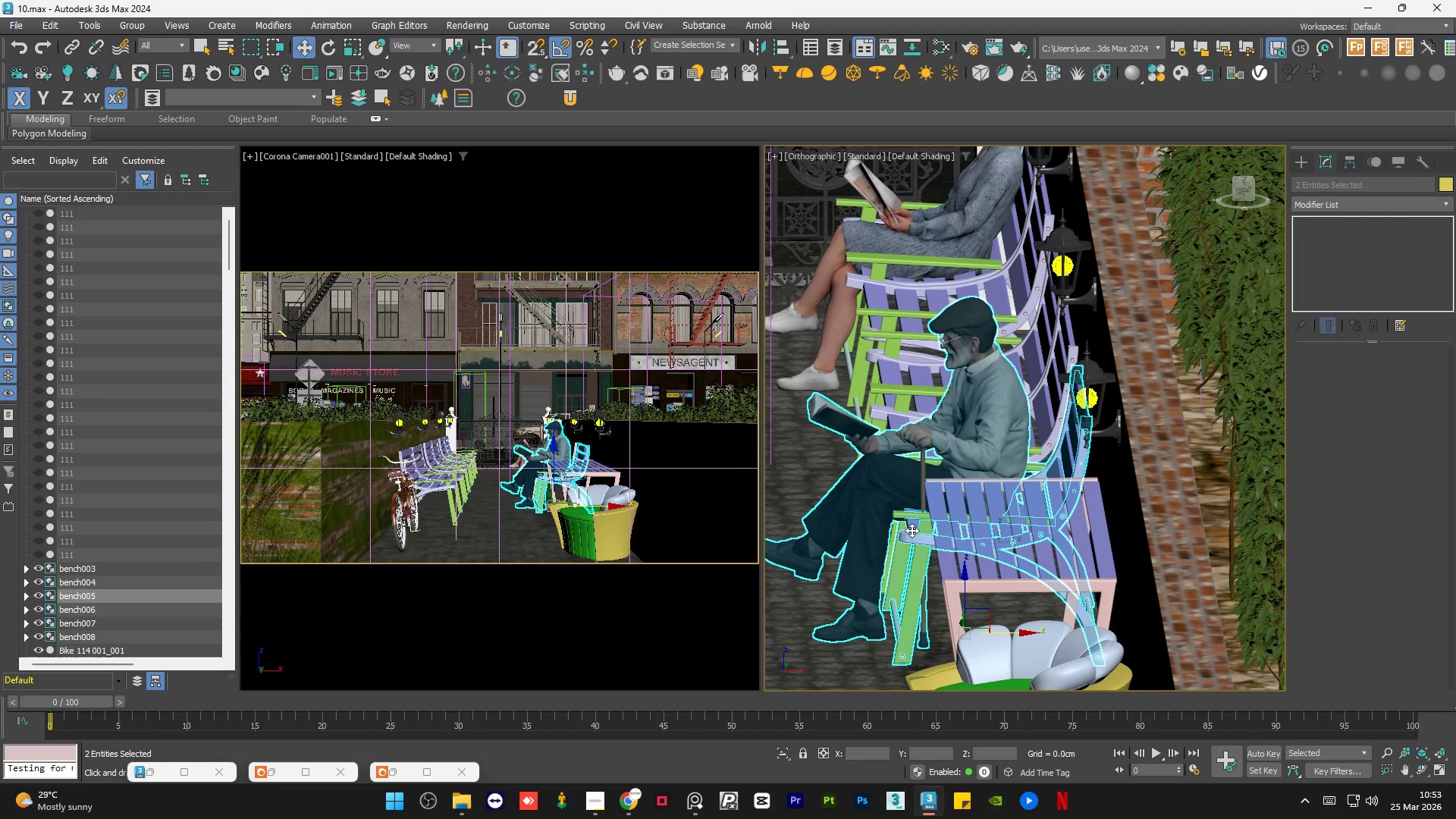 
key(Alt+Q)
 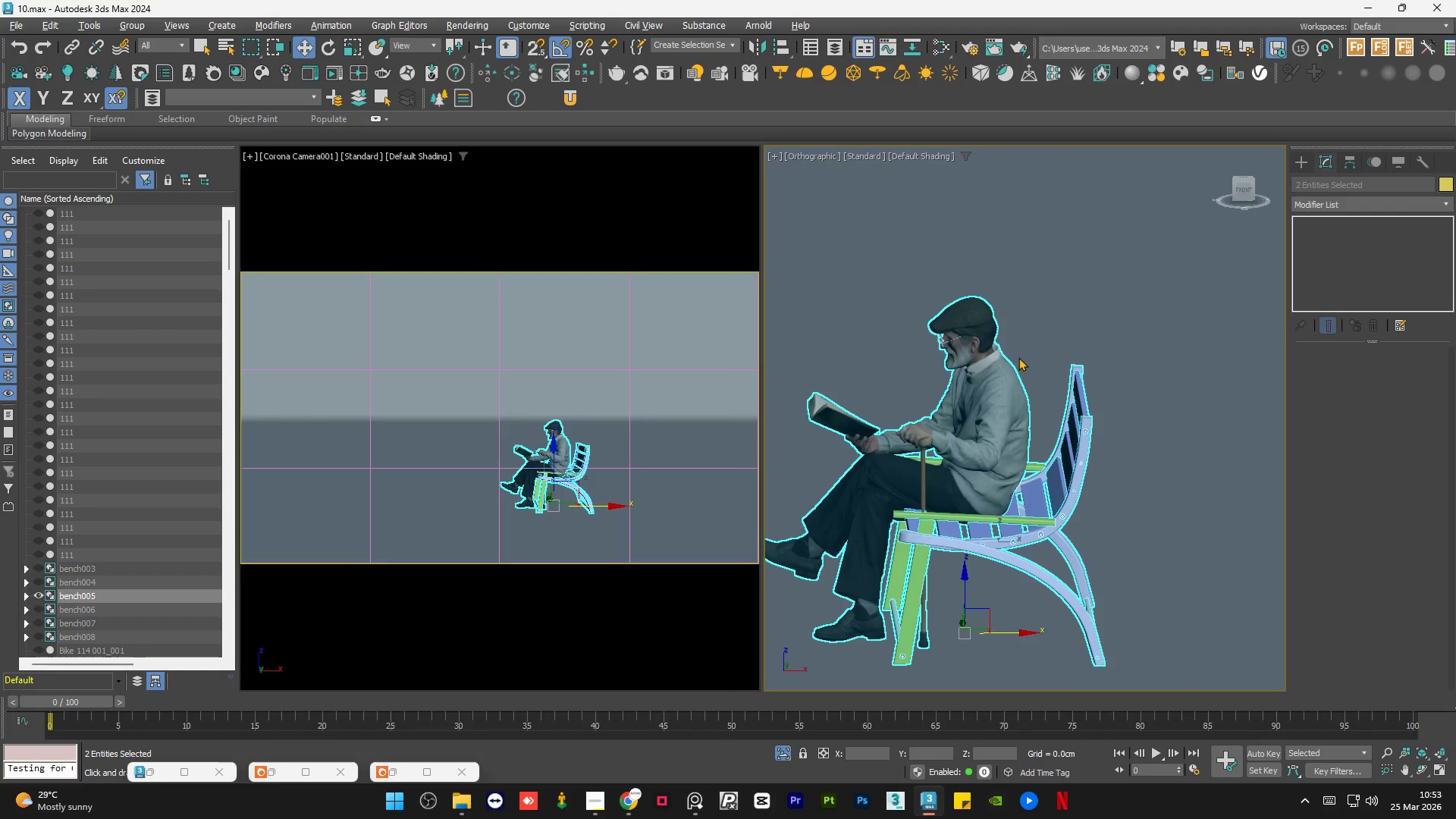 
key(Control+Z)
 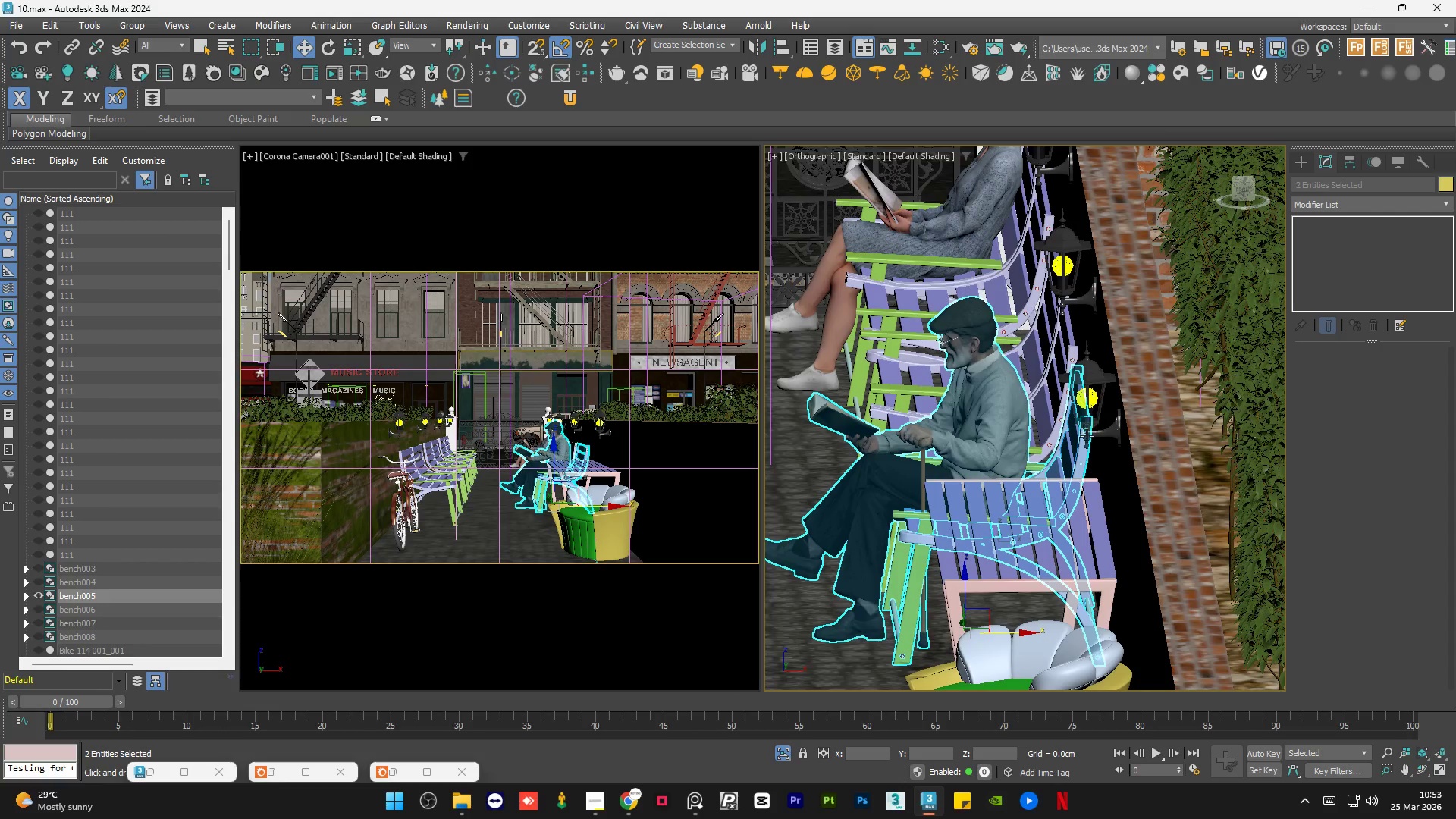 
hold_key(key=ControlLeft, duration=0.67)
 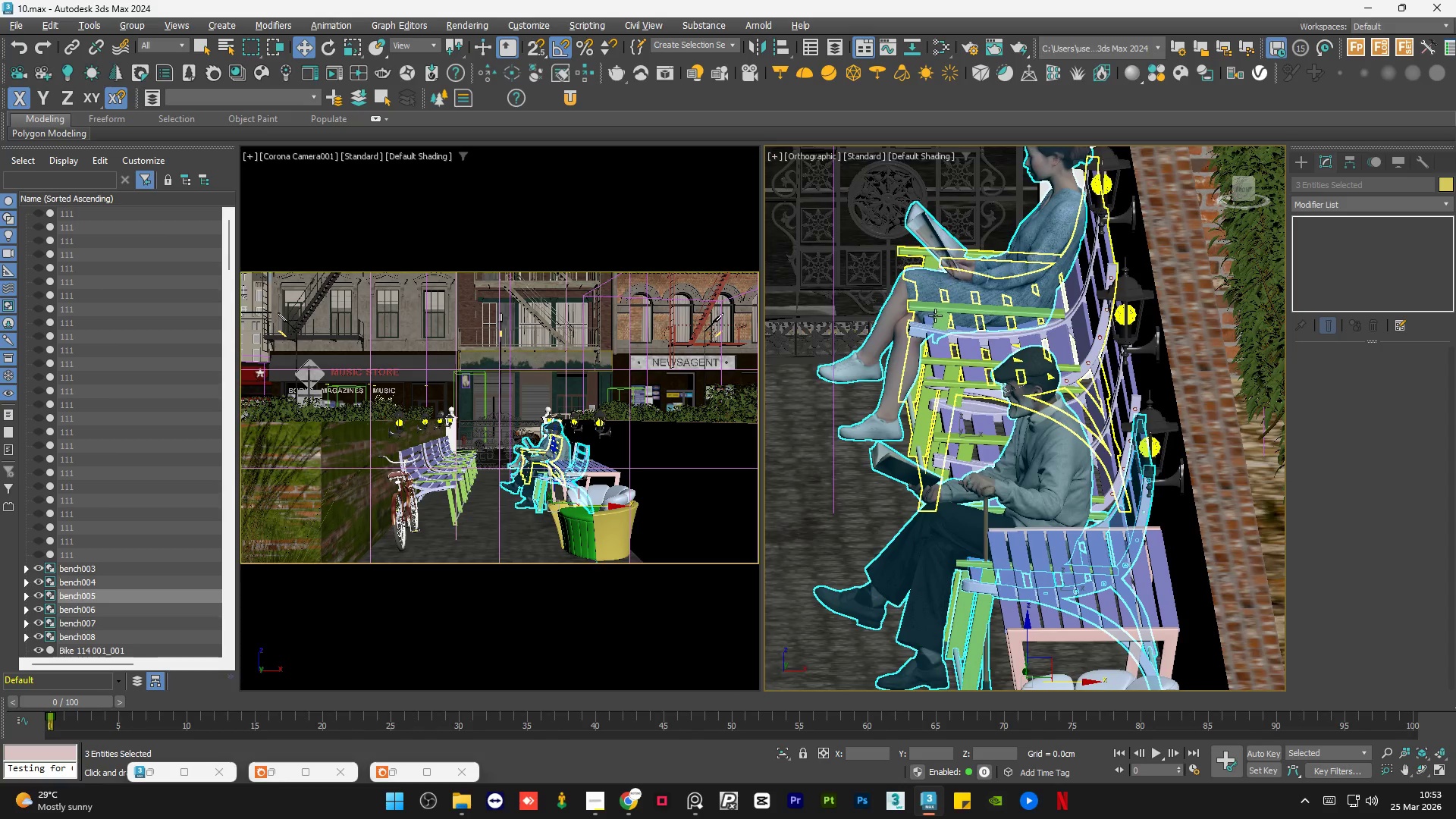 
scroll: coordinate [1087, 435], scroll_direction: down, amount: 1.0
 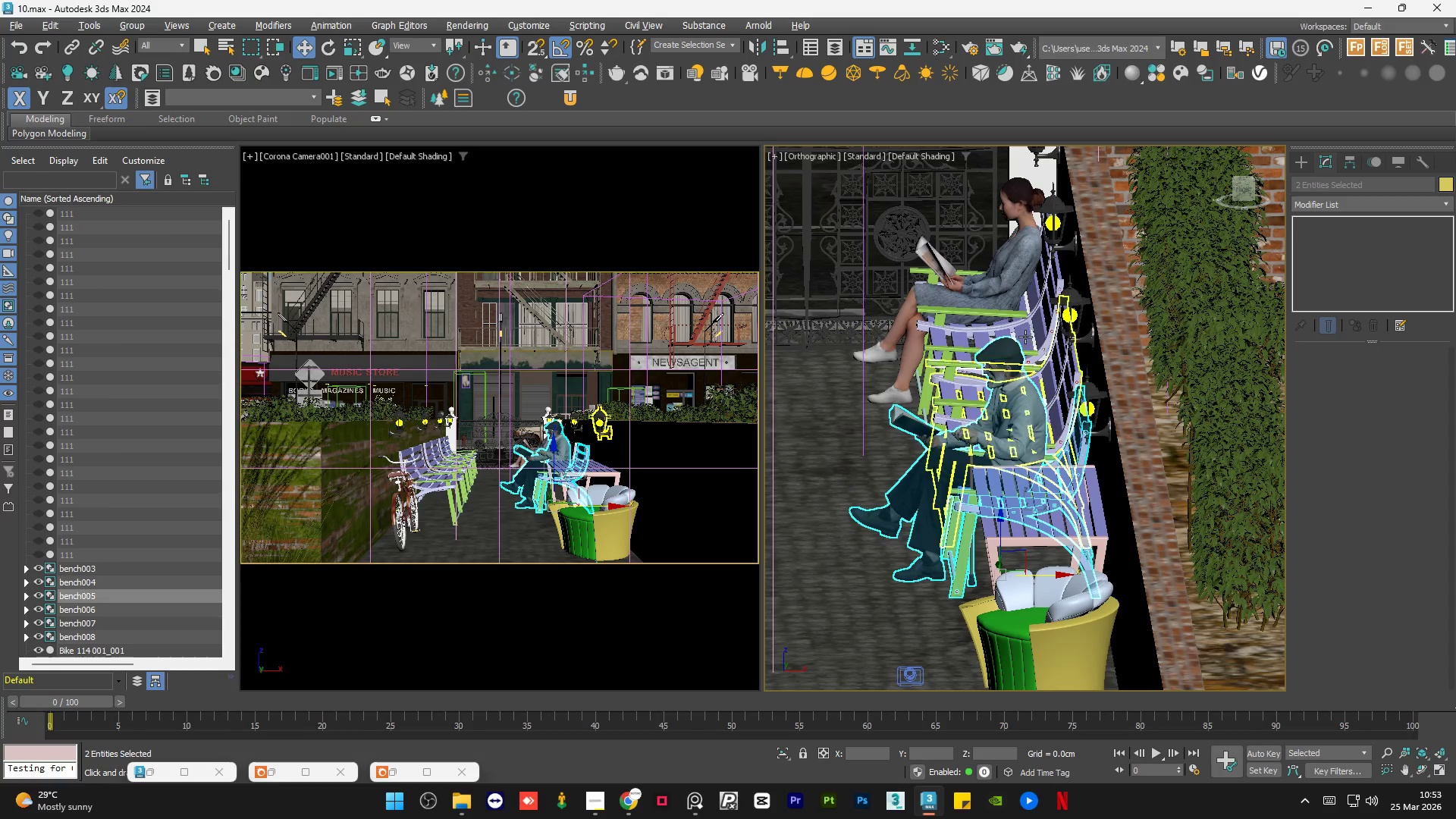 
left_click([1018, 297])
 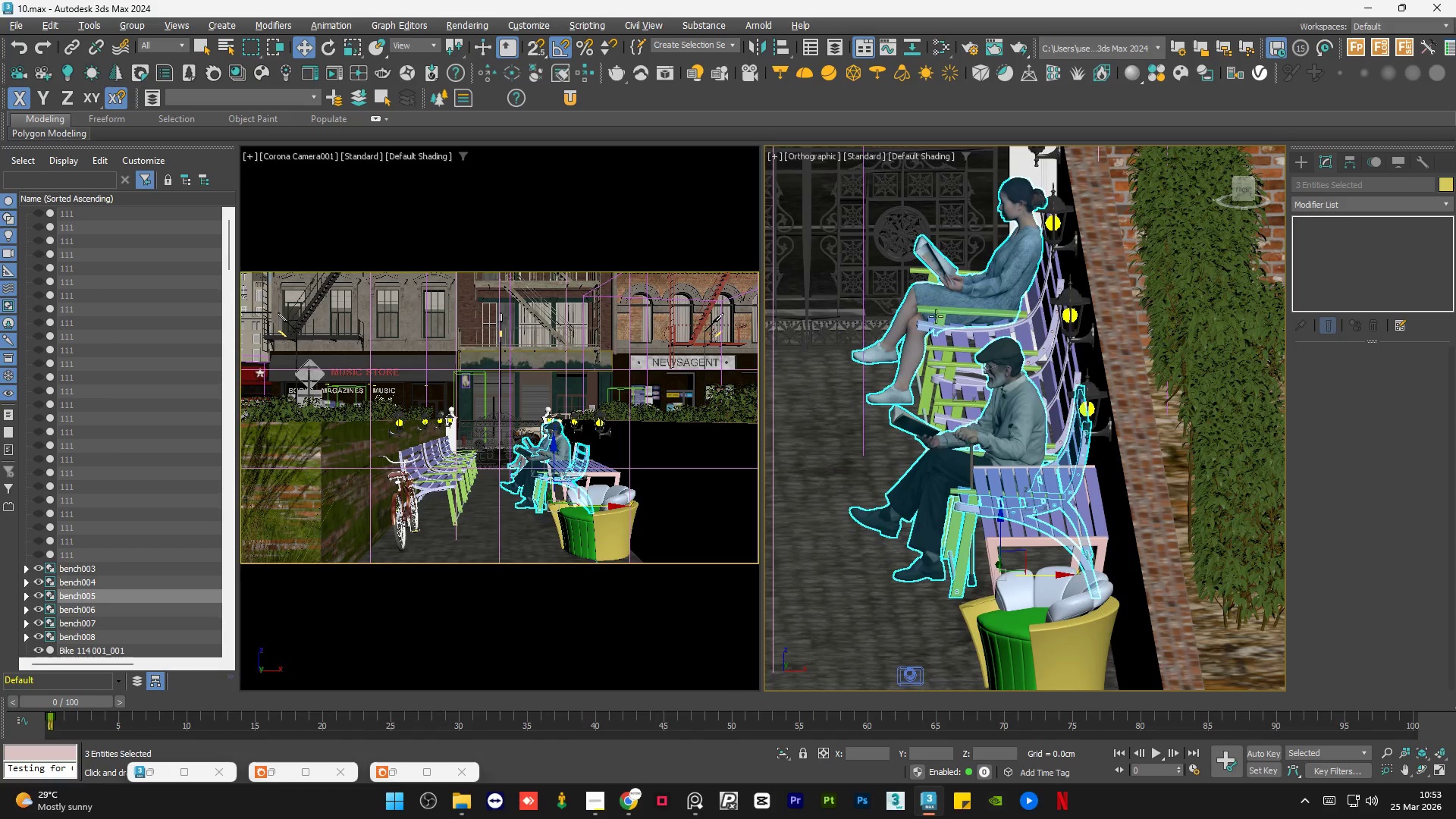 
hold_key(key=ControlLeft, duration=0.64)
 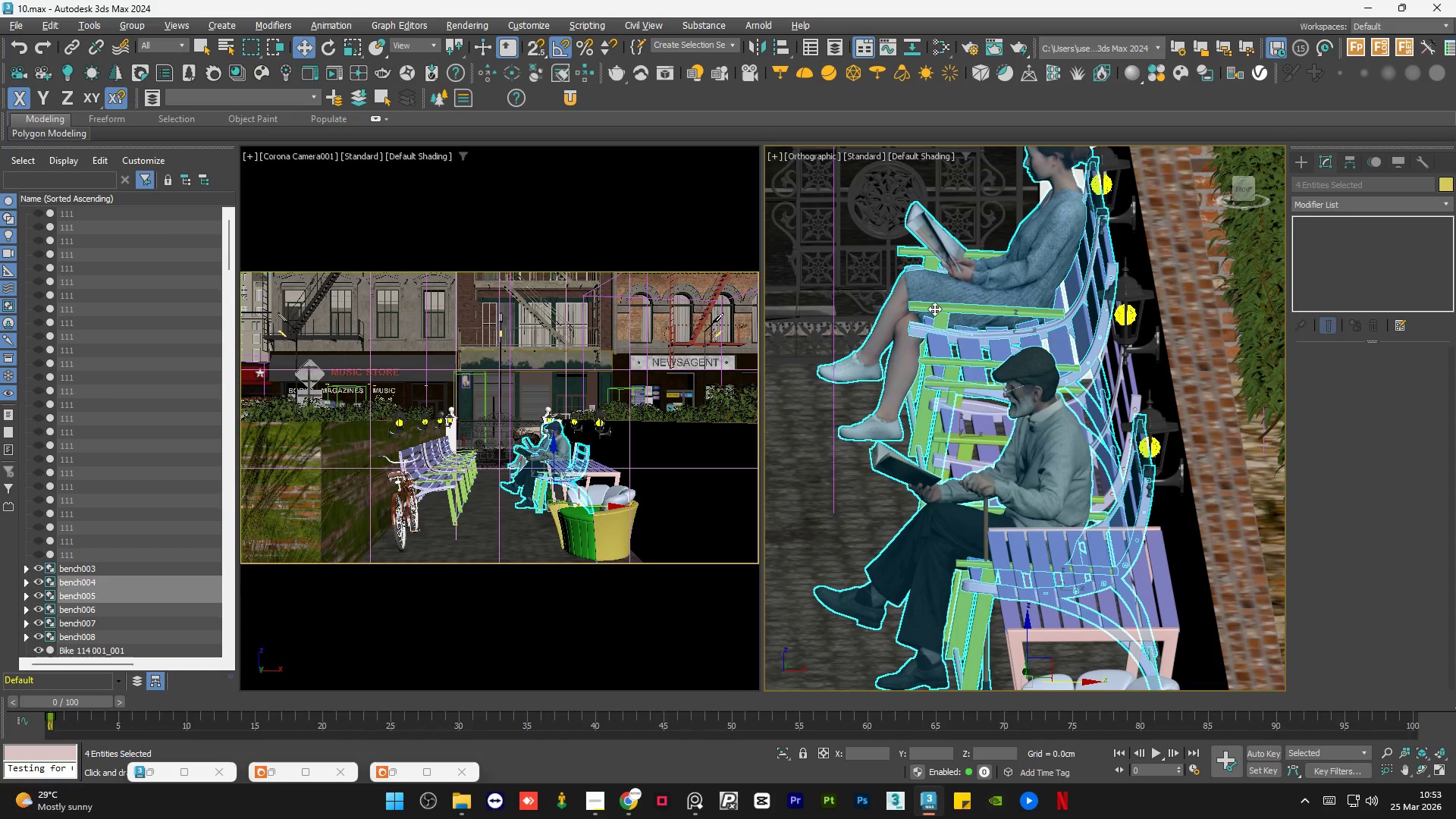 
scroll: coordinate [936, 316], scroll_direction: up, amount: 1.0
 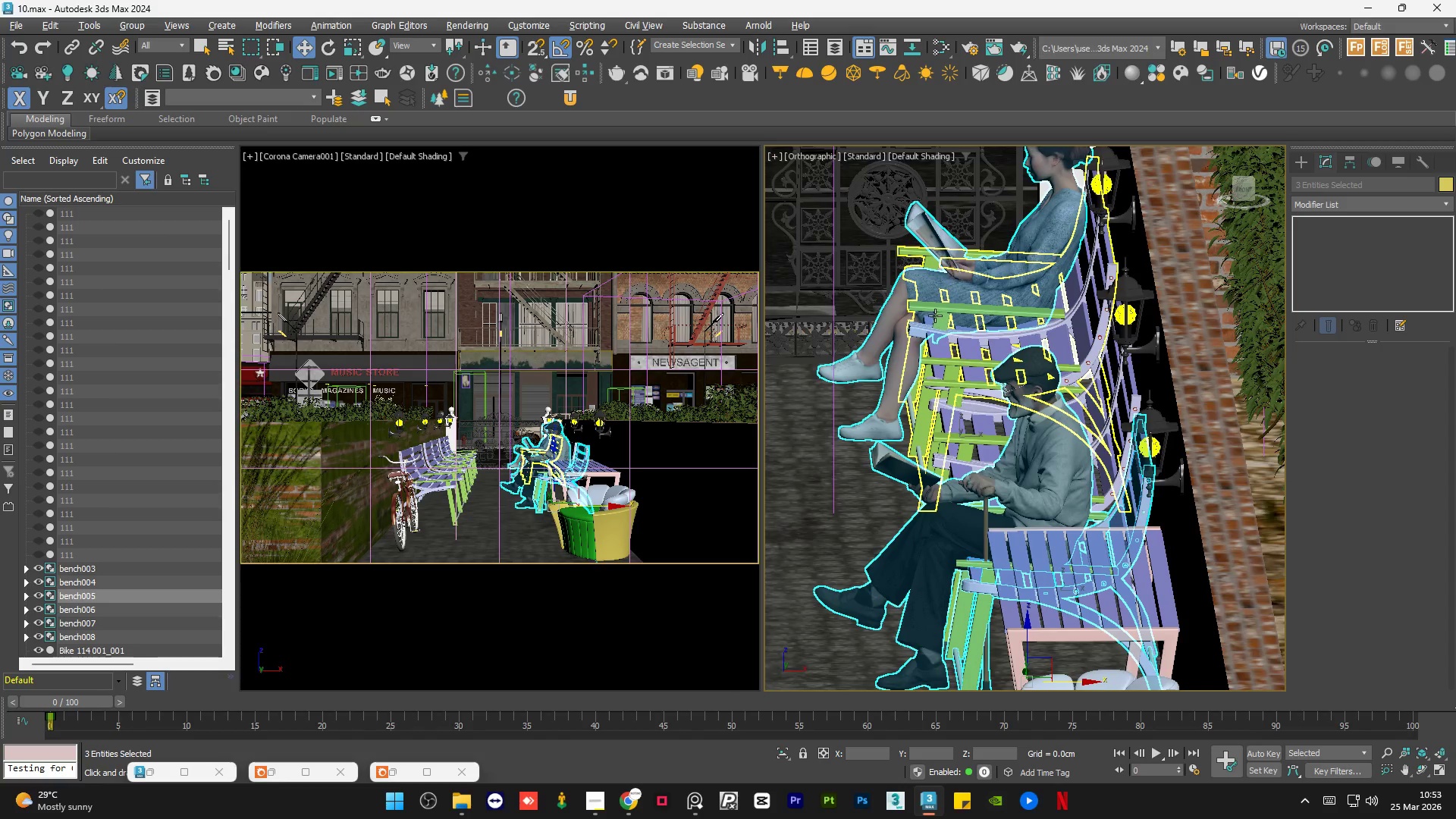 
key(Alt+Q)
 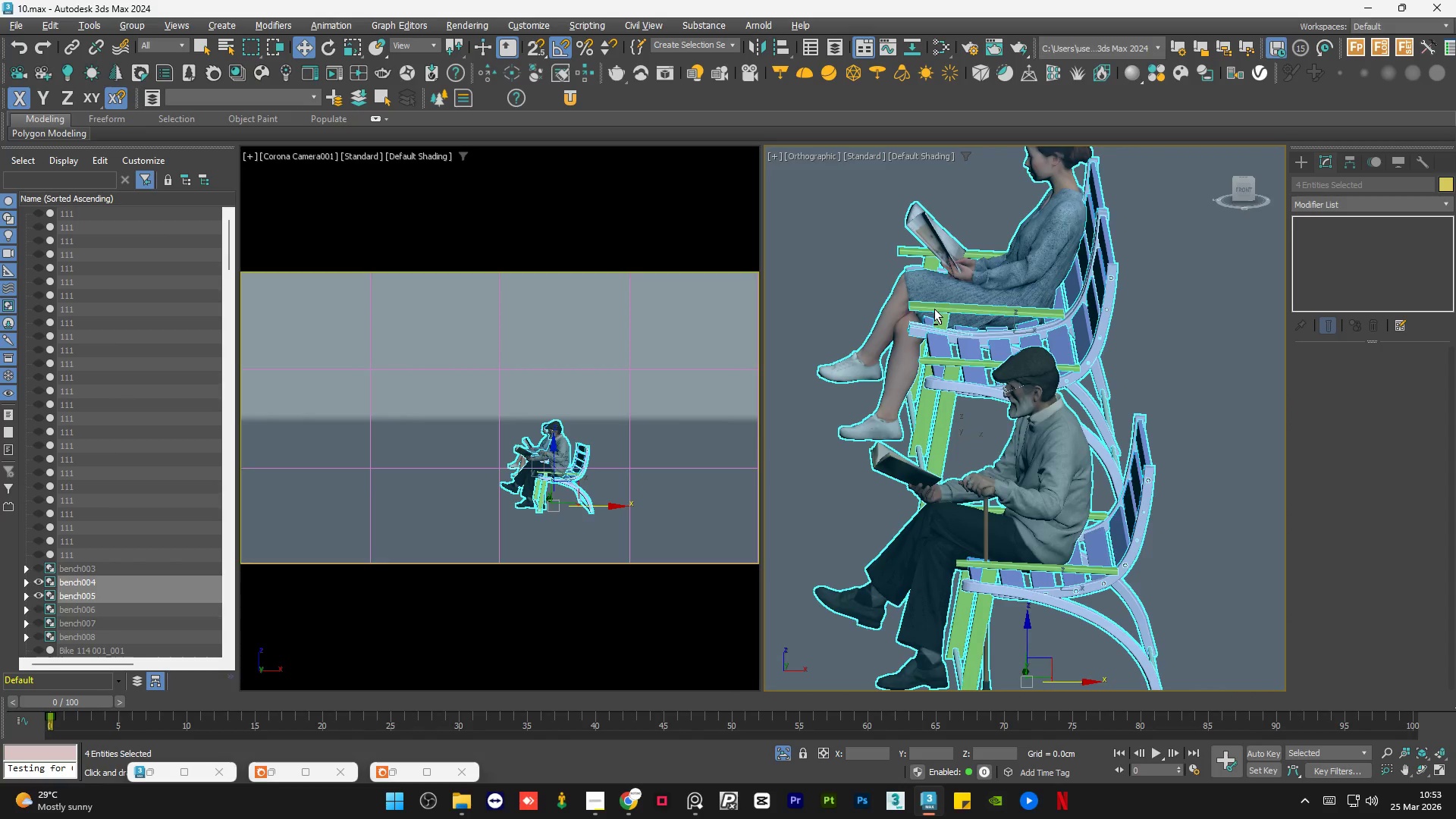 
scroll: coordinate [934, 316], scroll_direction: down, amount: 2.0
 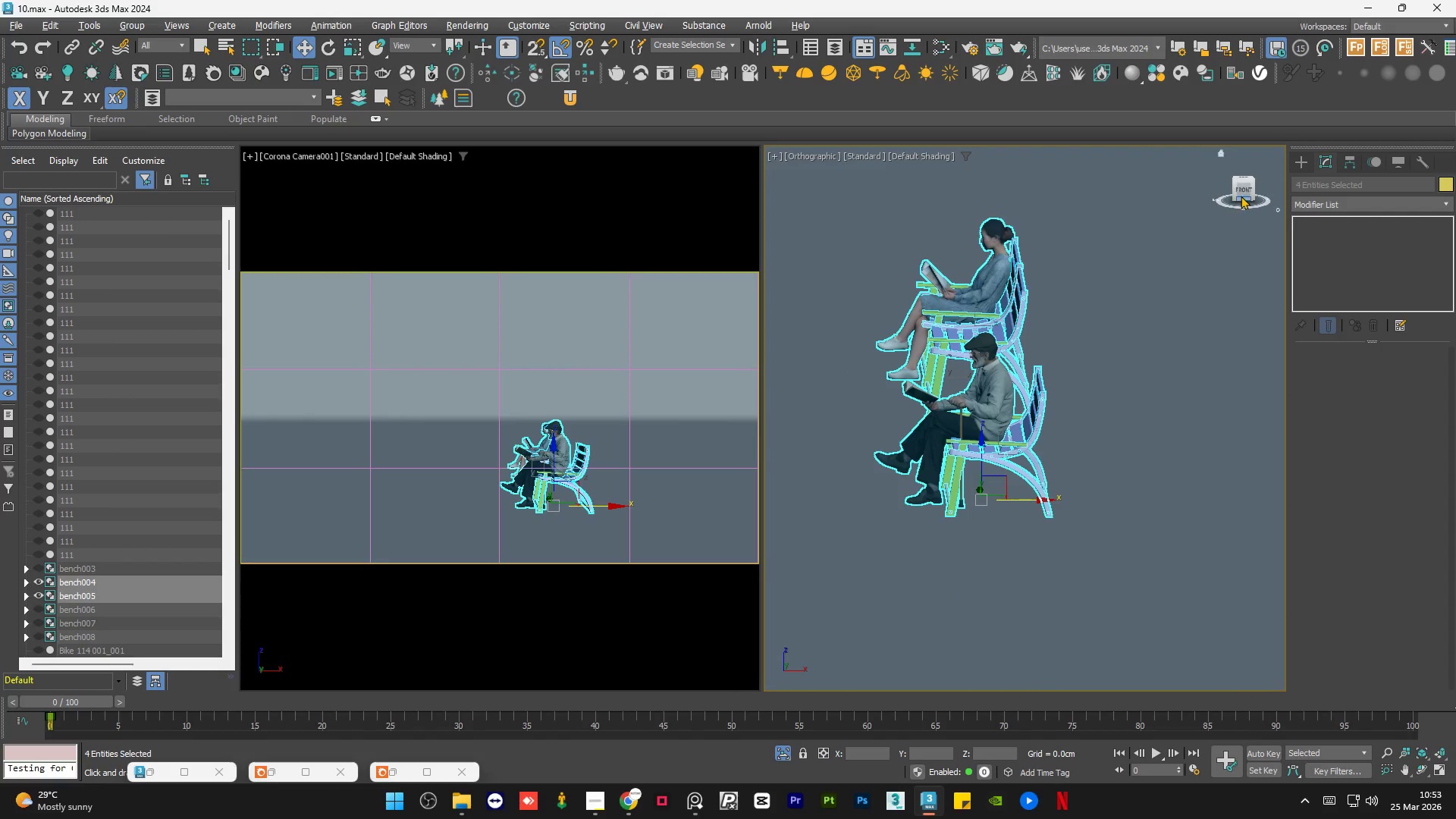 
left_click([1241, 195])
 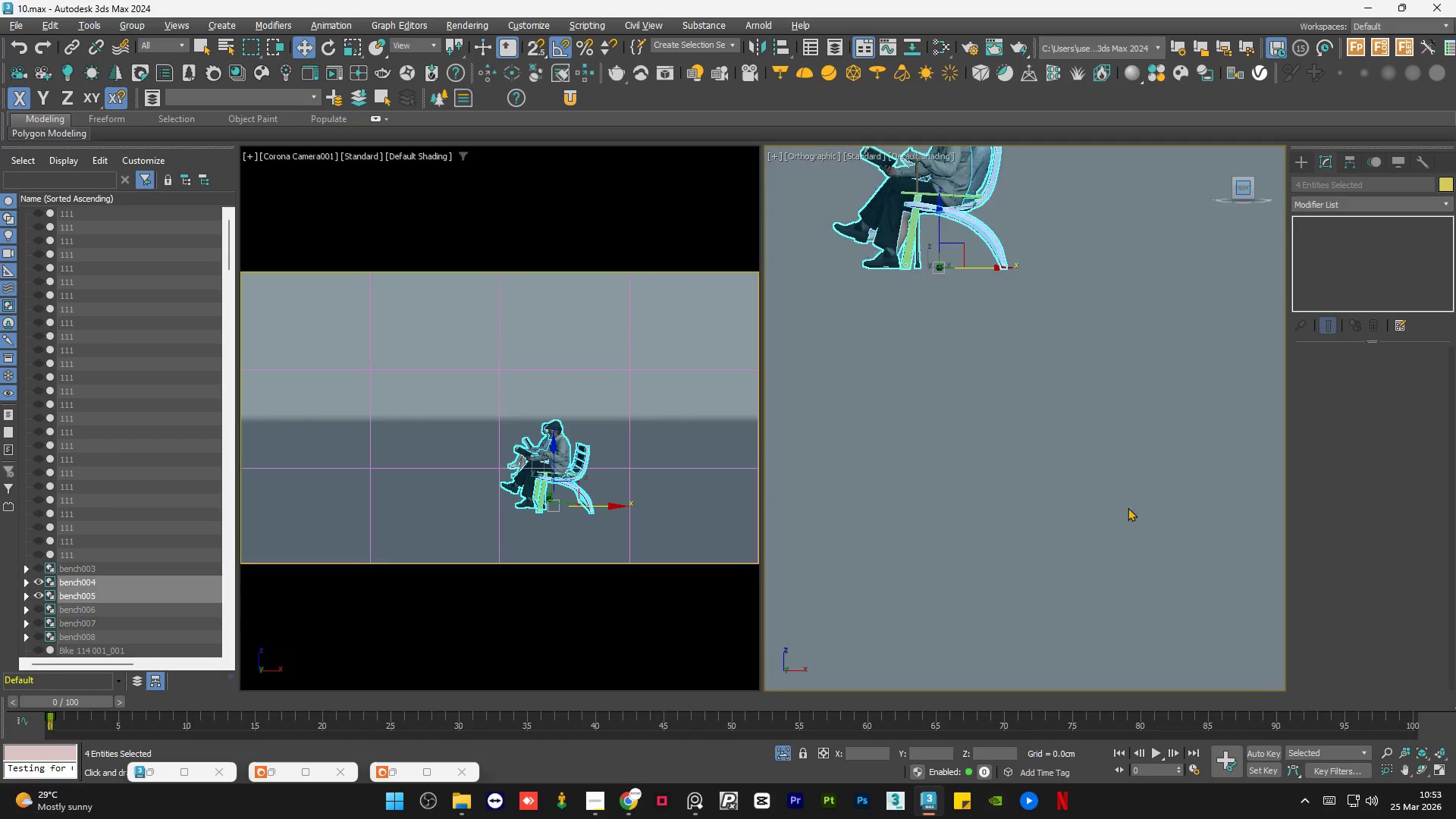 
scroll: coordinate [1064, 522], scroll_direction: up, amount: 3.0
 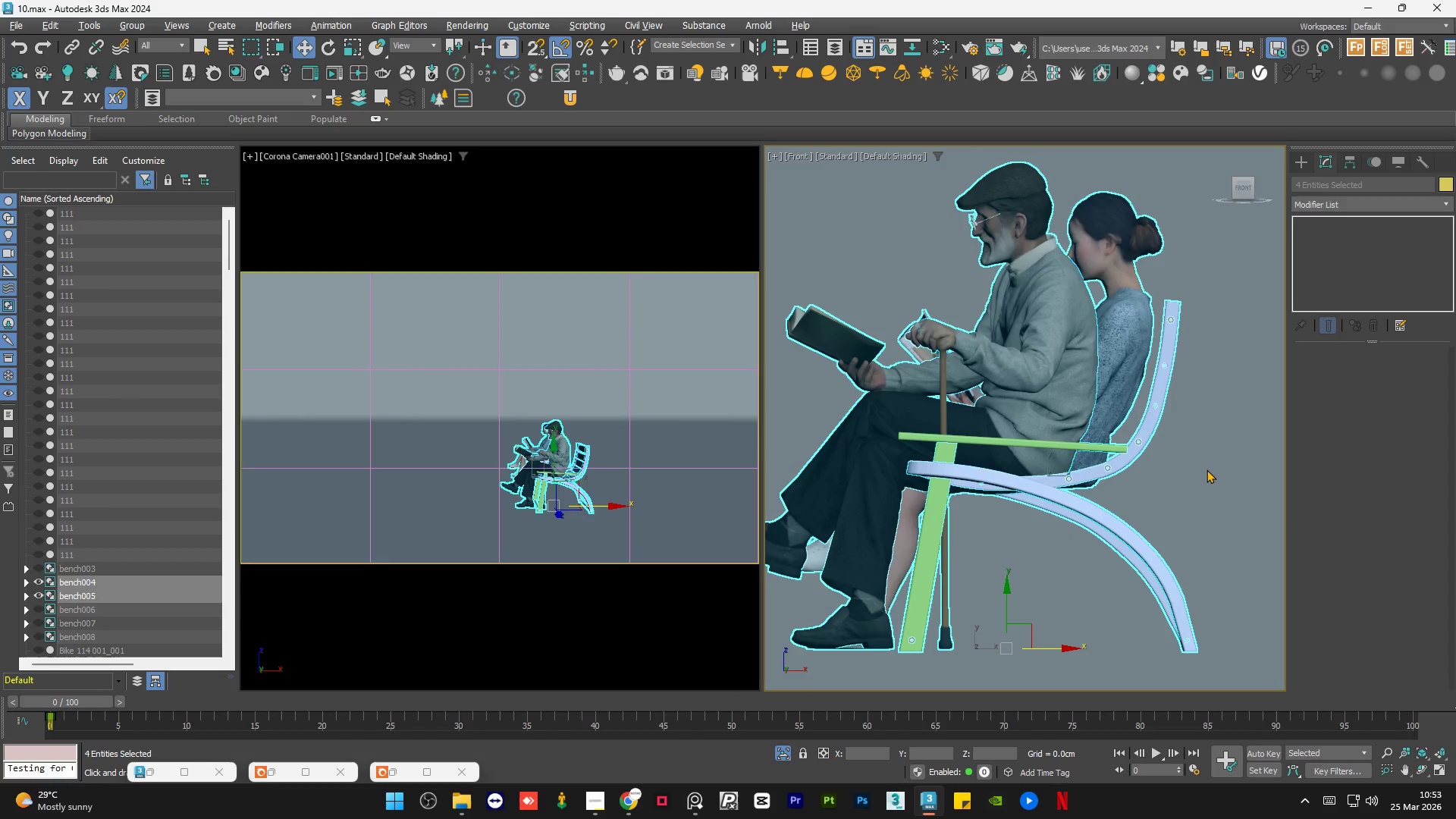 
left_click([1207, 469])
 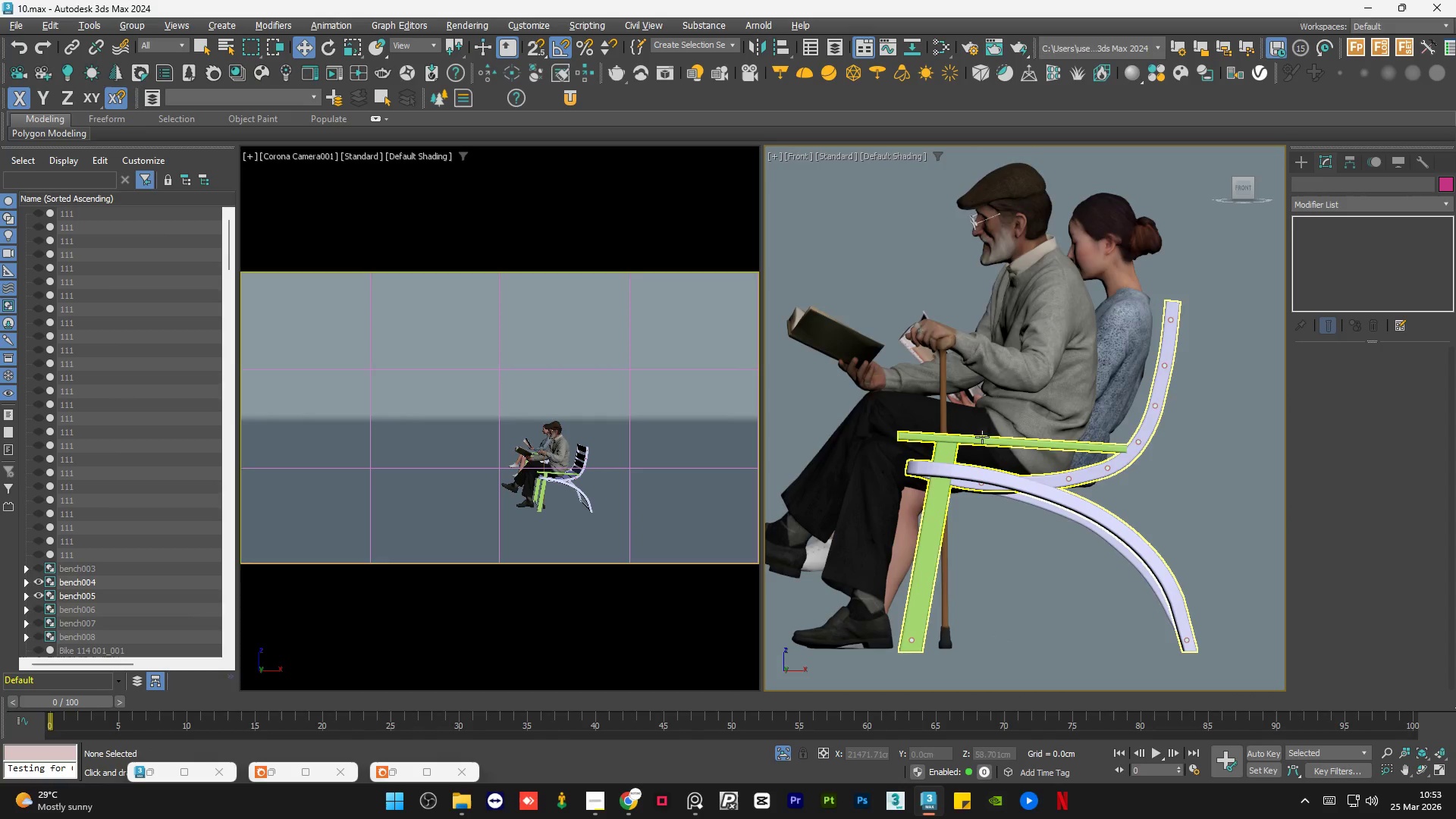 
left_click([994, 419])
 